 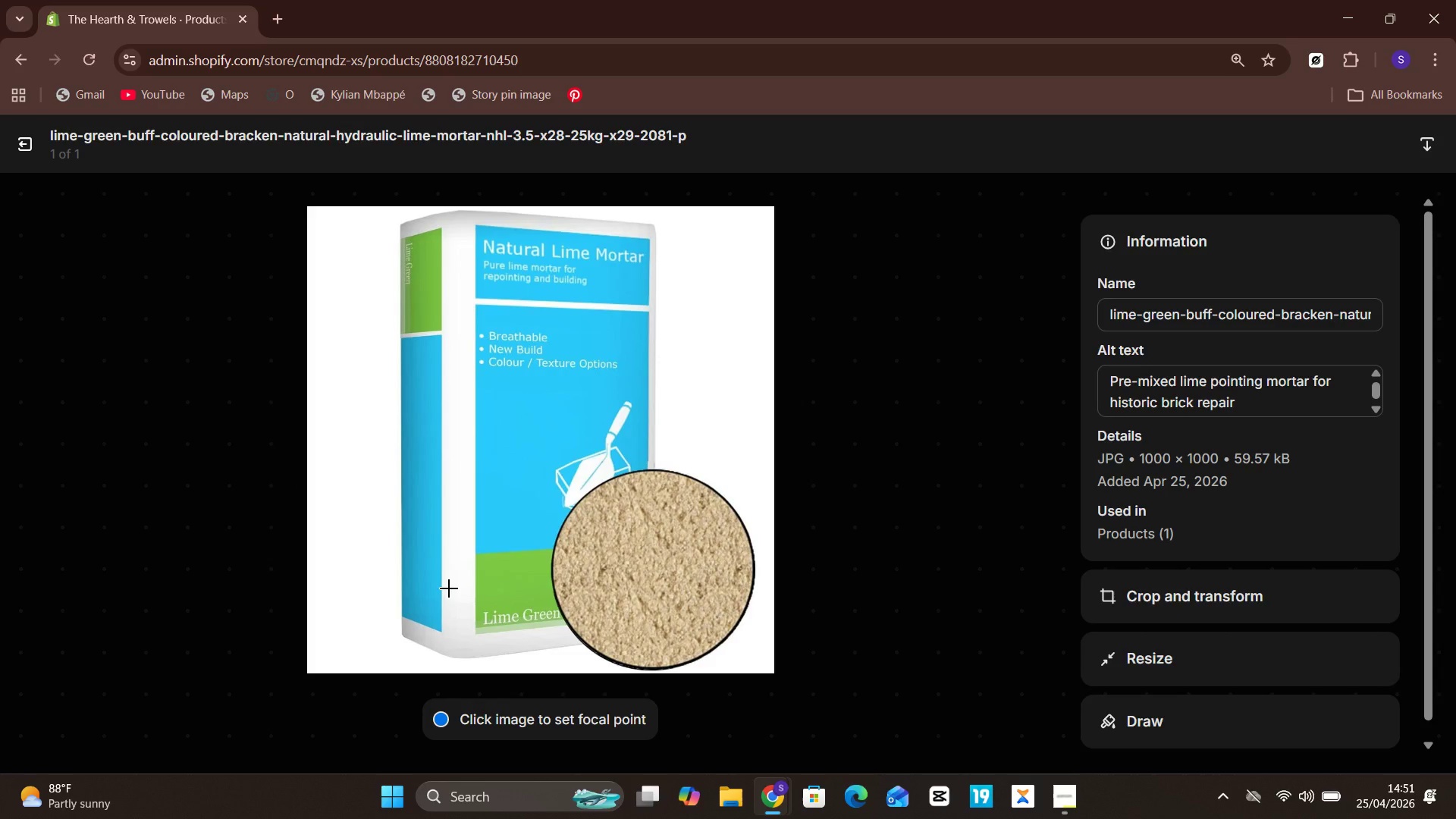 
left_click([29, 139])
 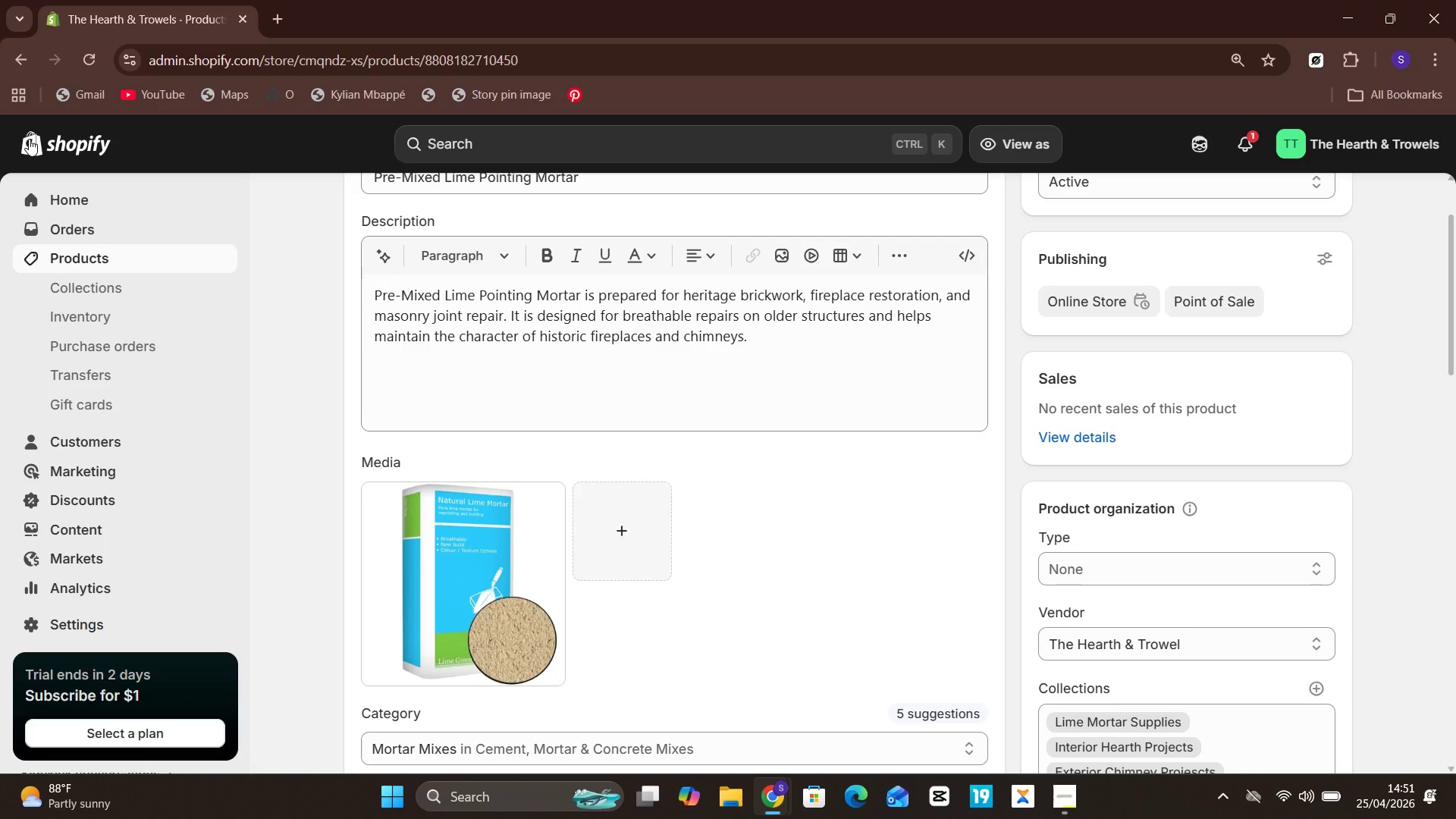 
wait(24.06)
 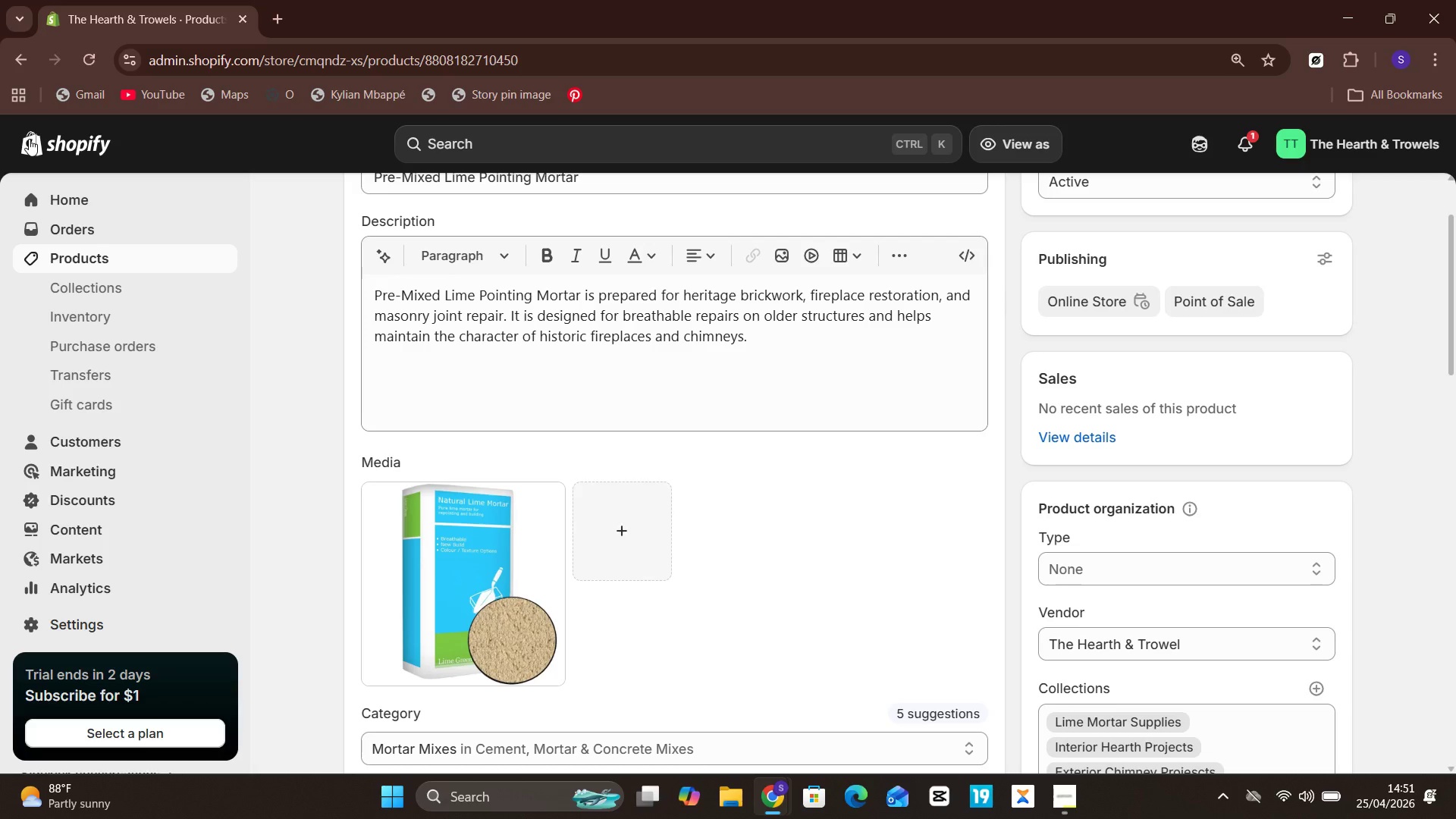 
mouse_move([425, 541])
 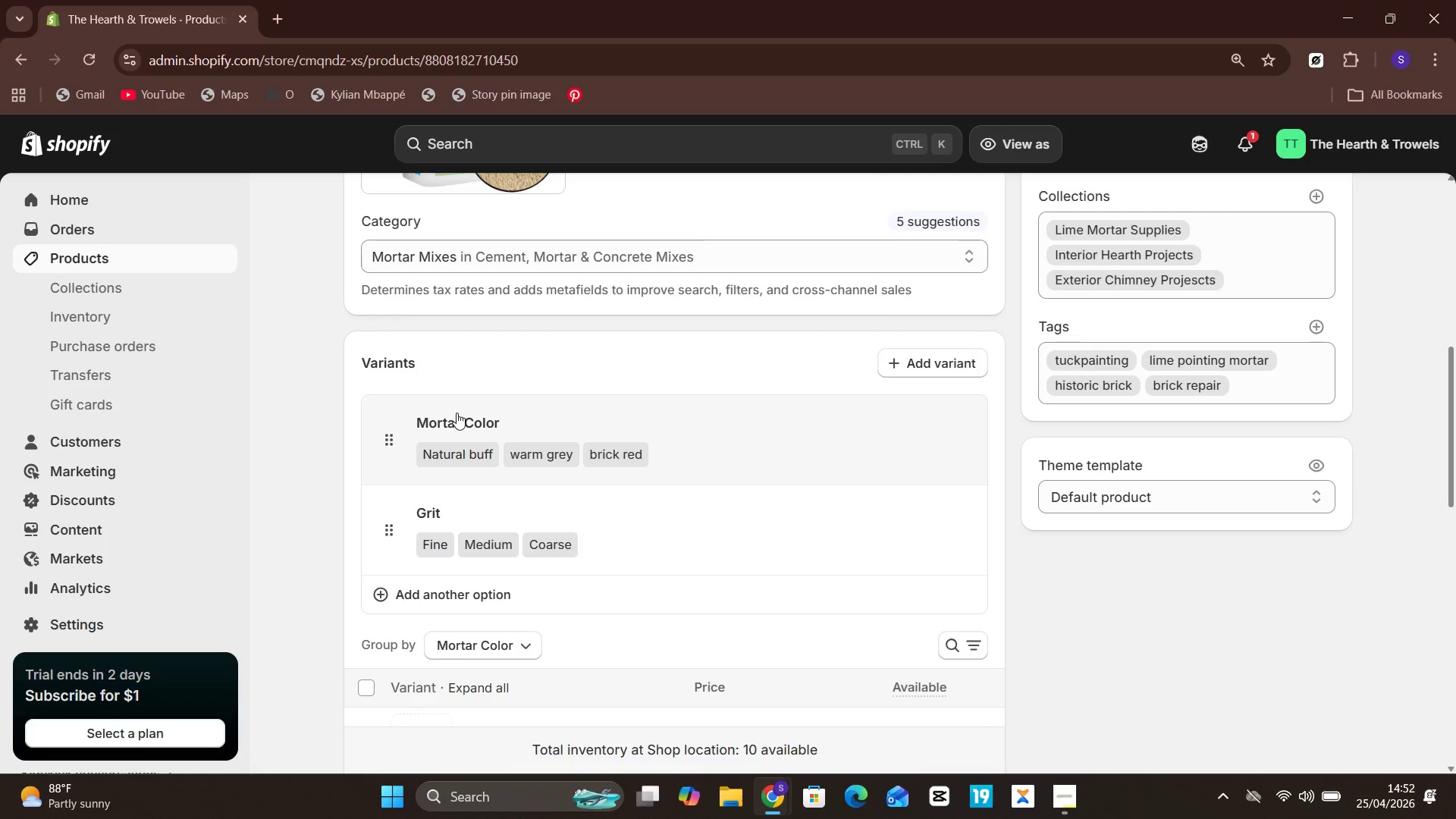 
left_click([457, 413])
 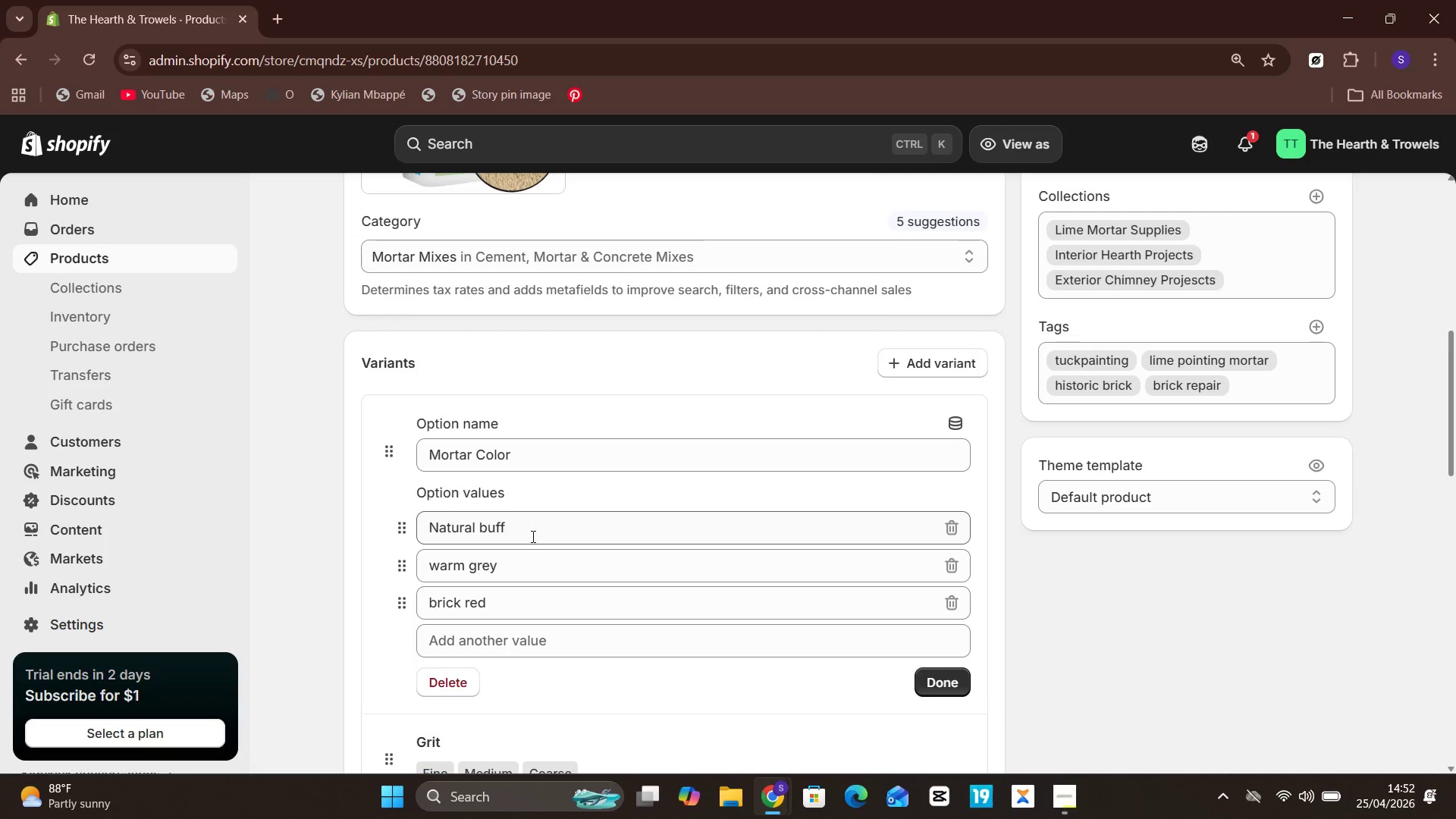 
left_click([588, 447])
 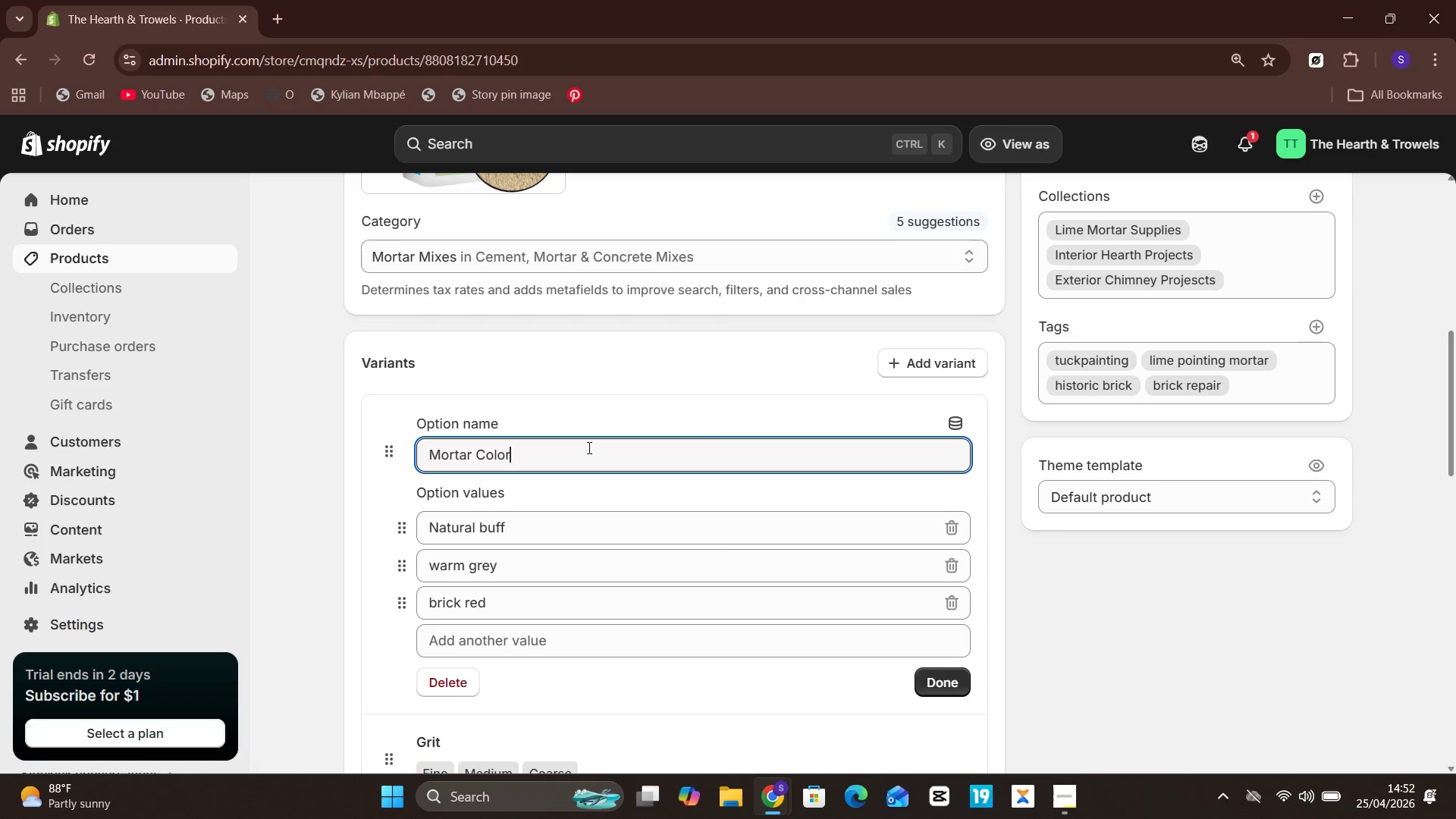 
wait(15.62)
 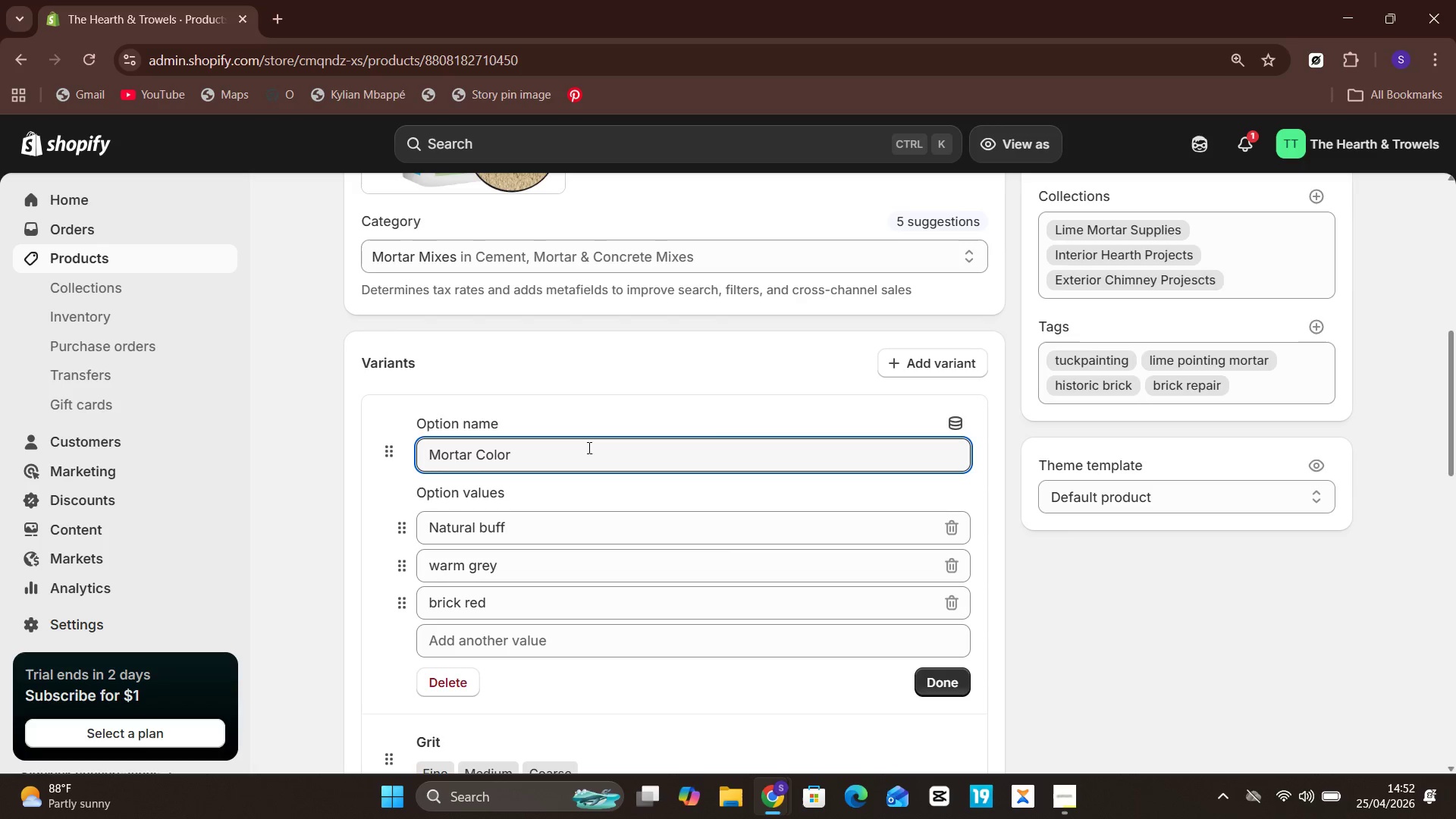 
key(Control+A)
 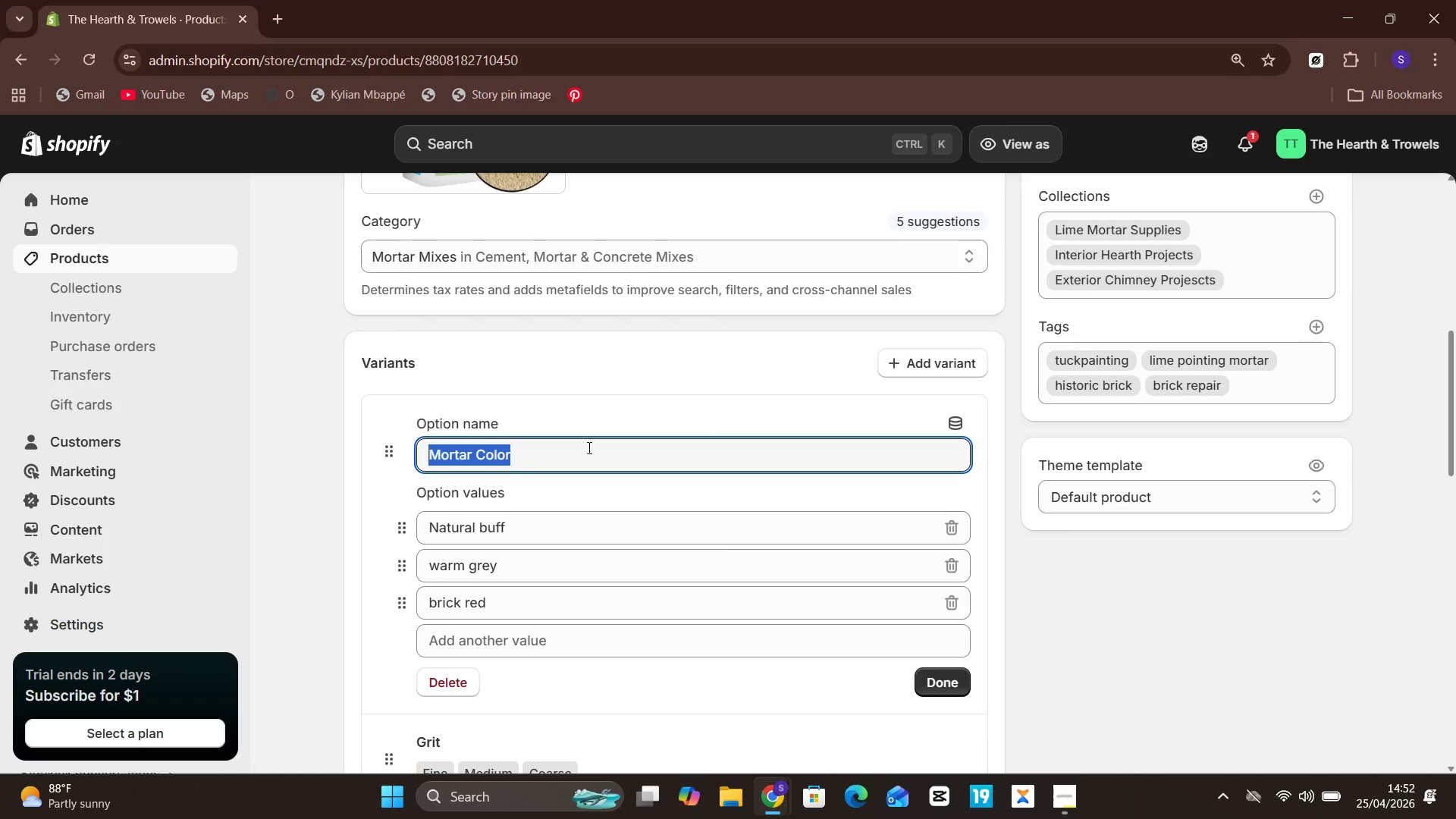 
key(Control+X)
 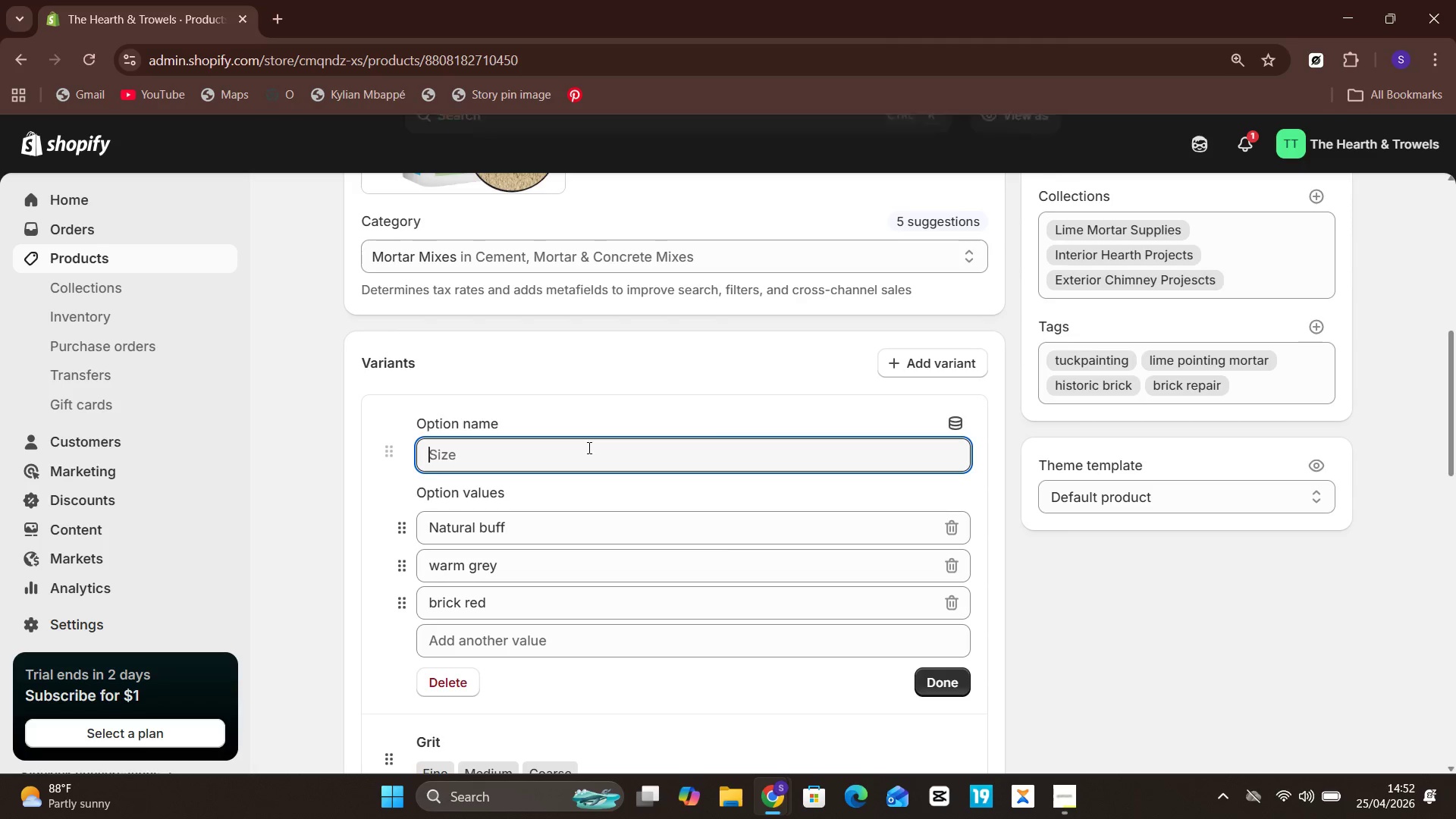 
key(Control+V)
 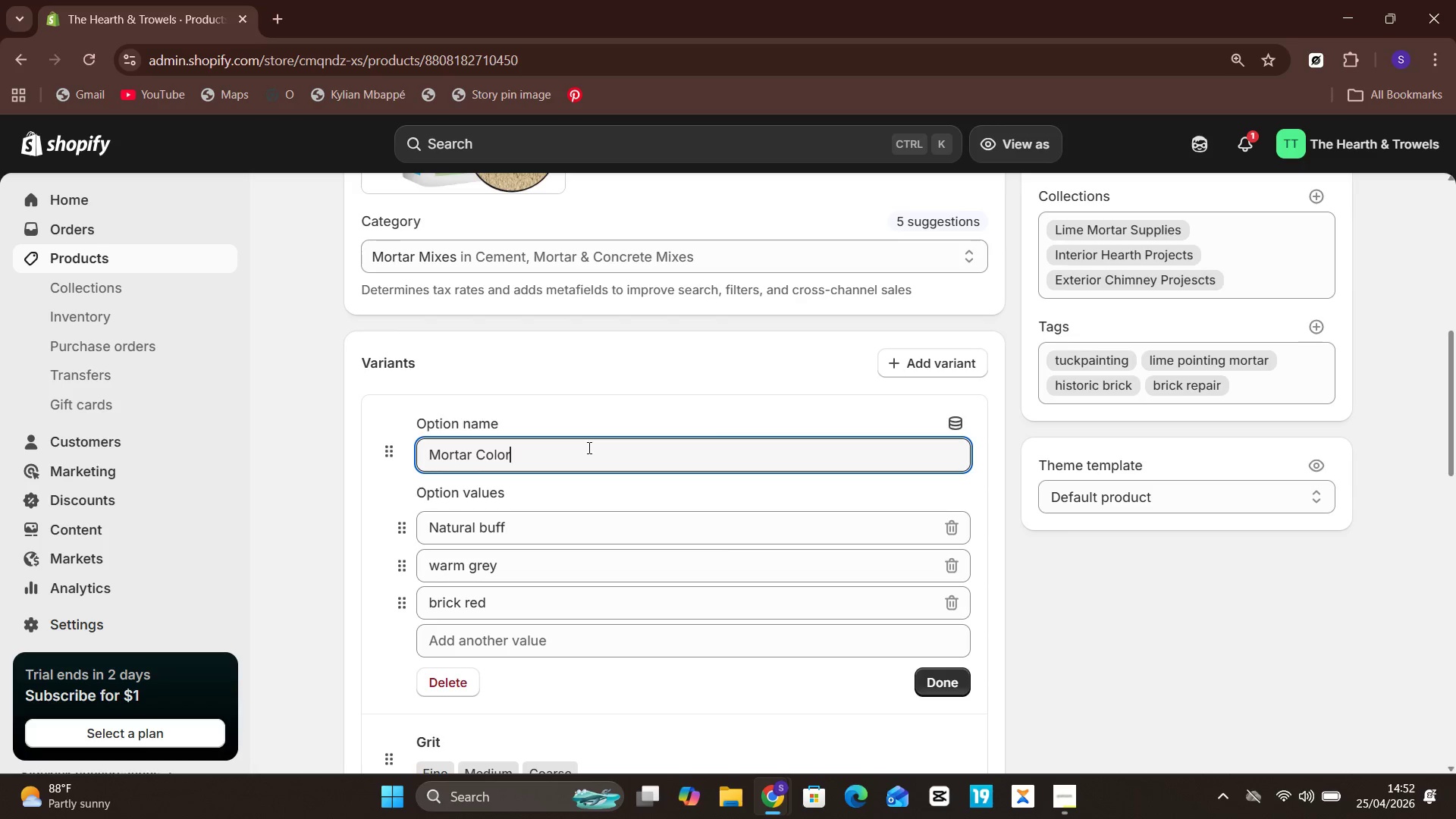 
wait(14.25)
 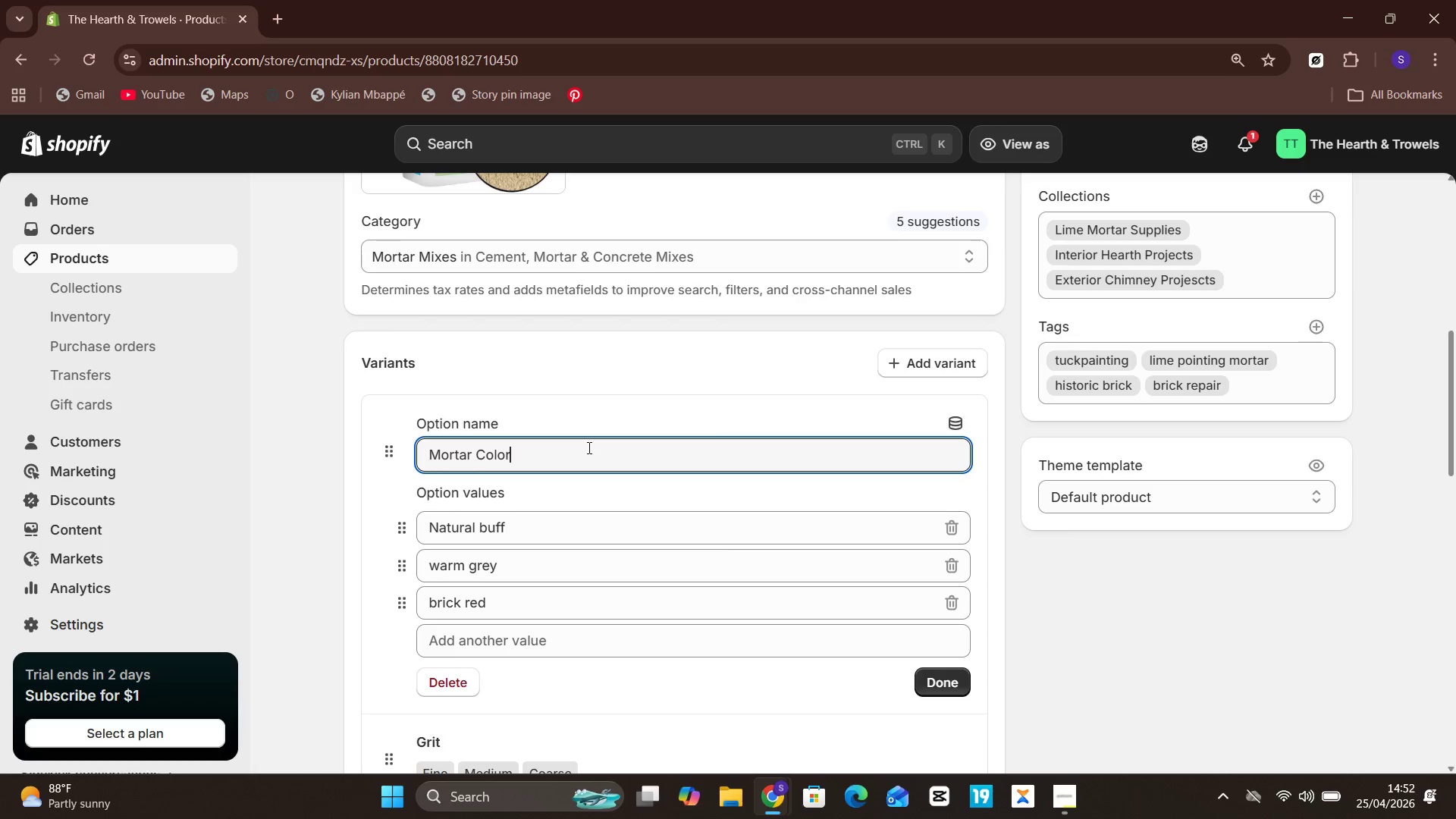 
left_click([570, 533])
 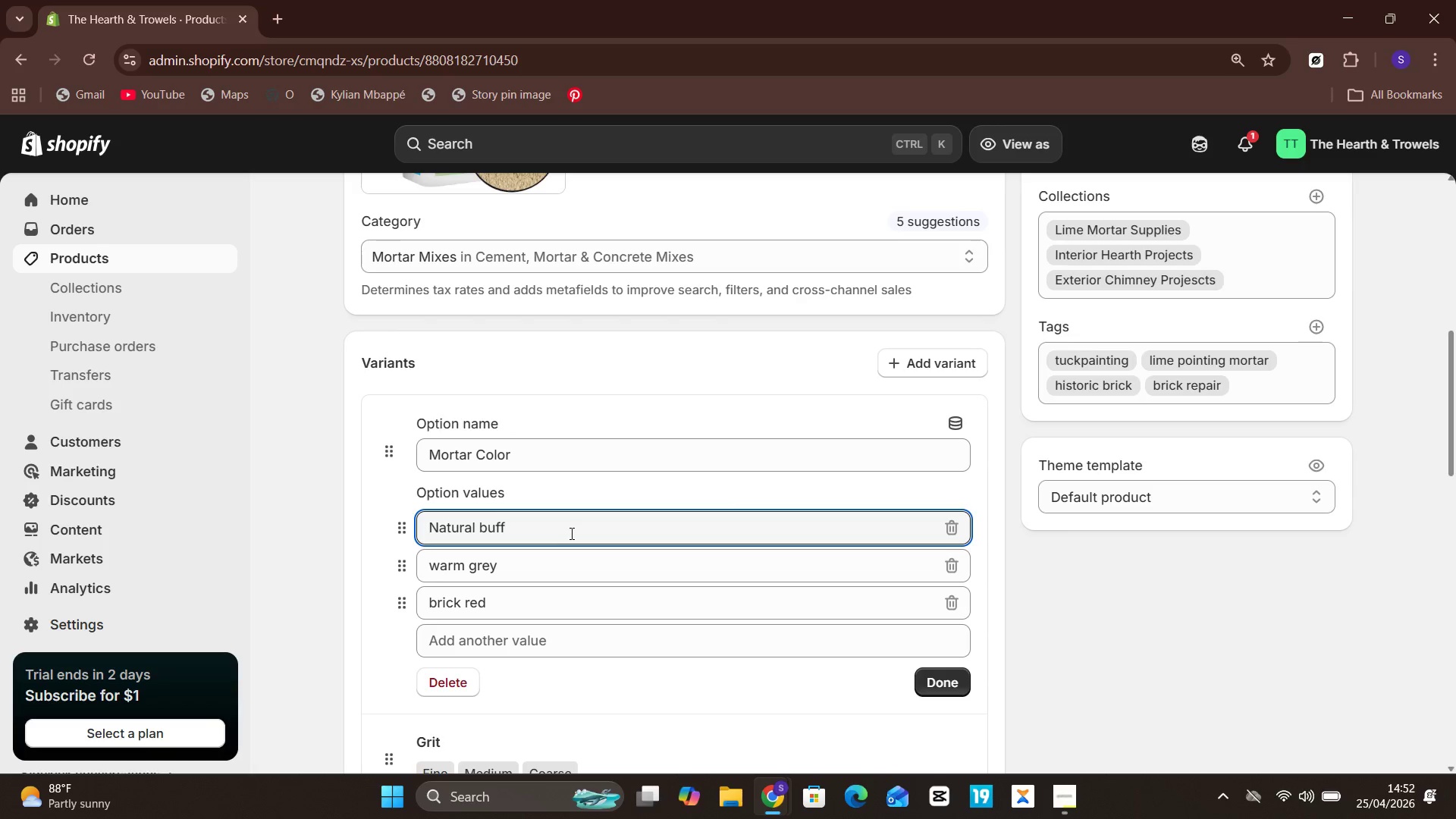 
key(Control+A)
 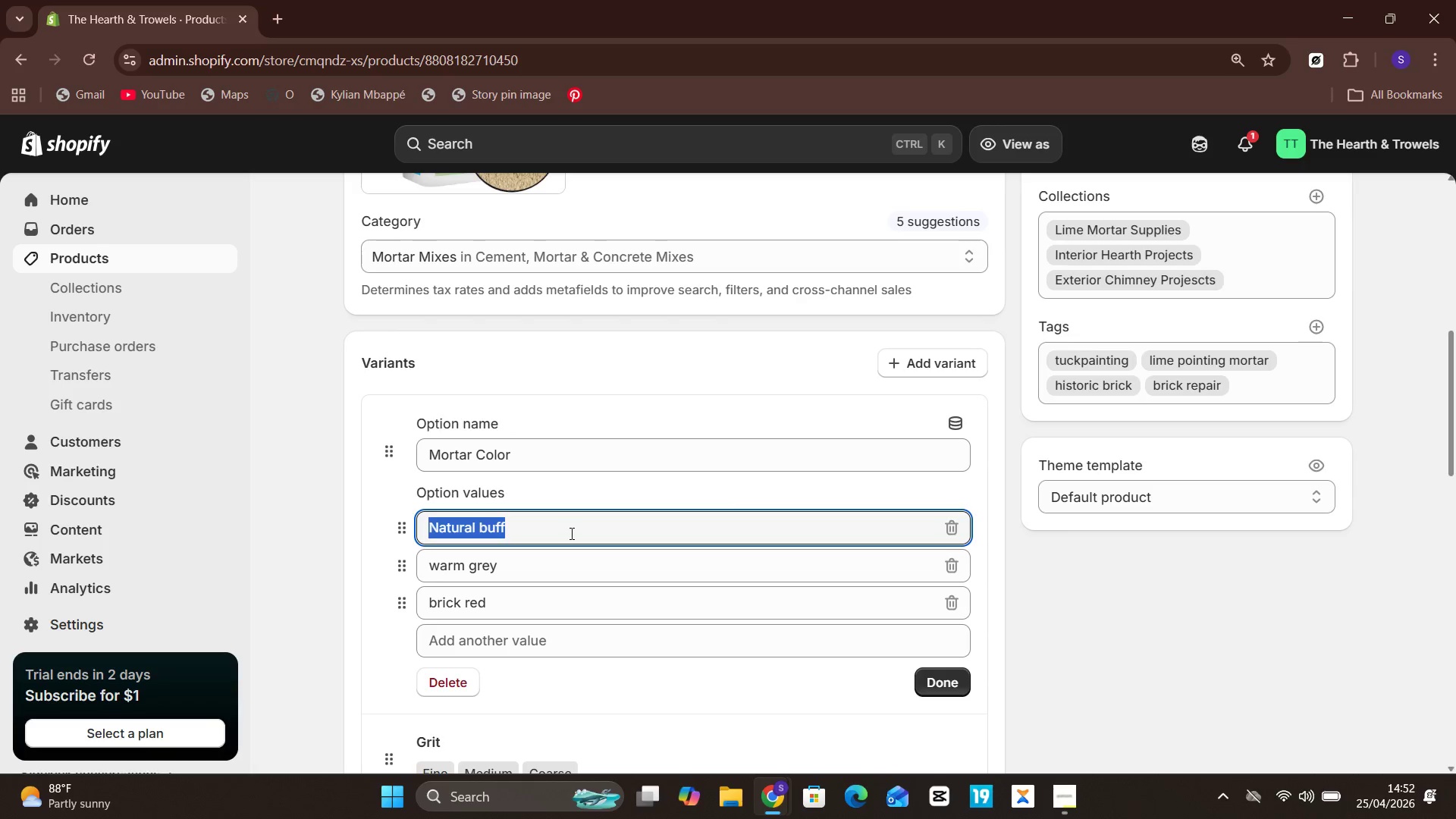 
key(Control+X)
 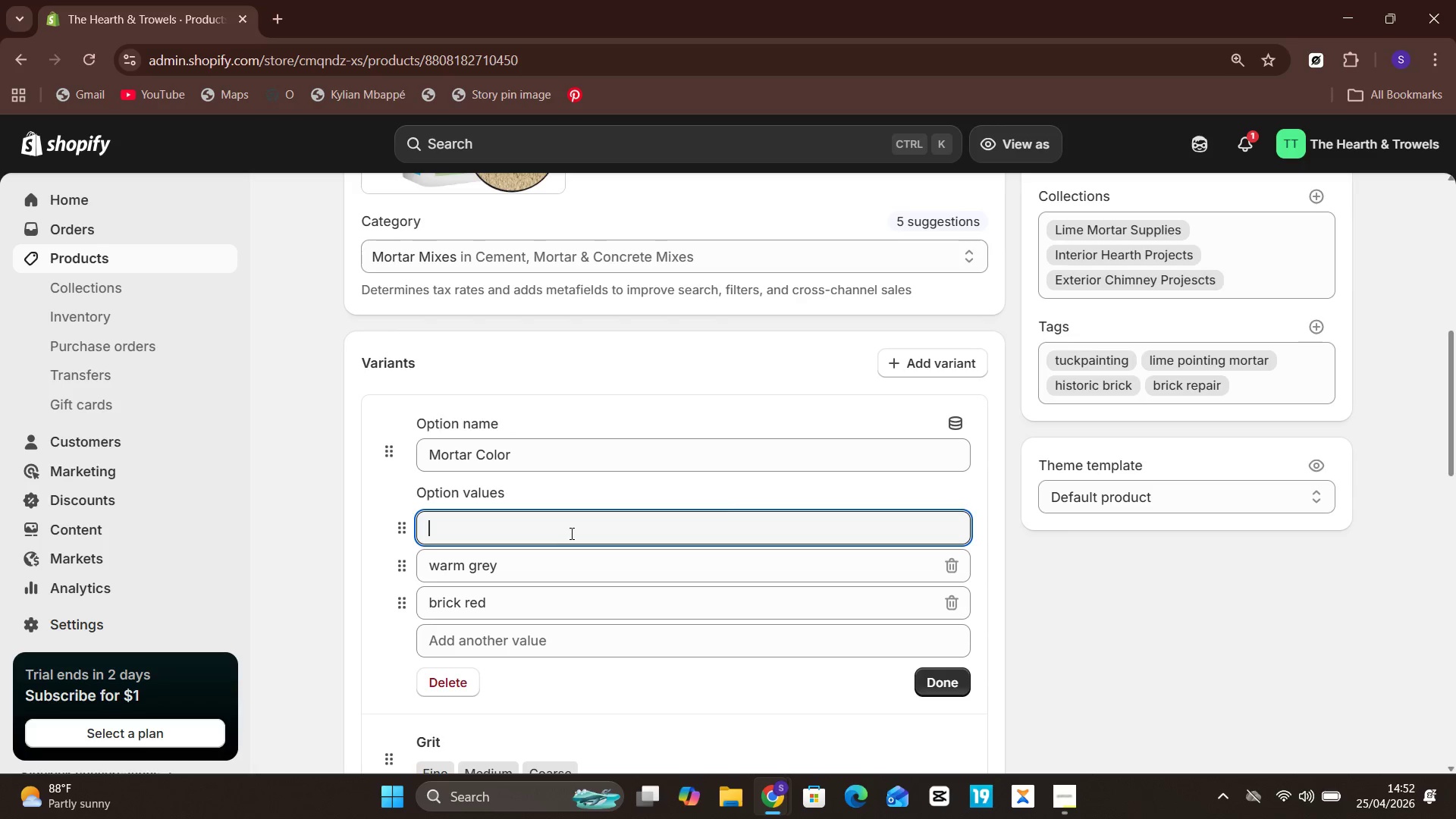 
key(Control+V)
 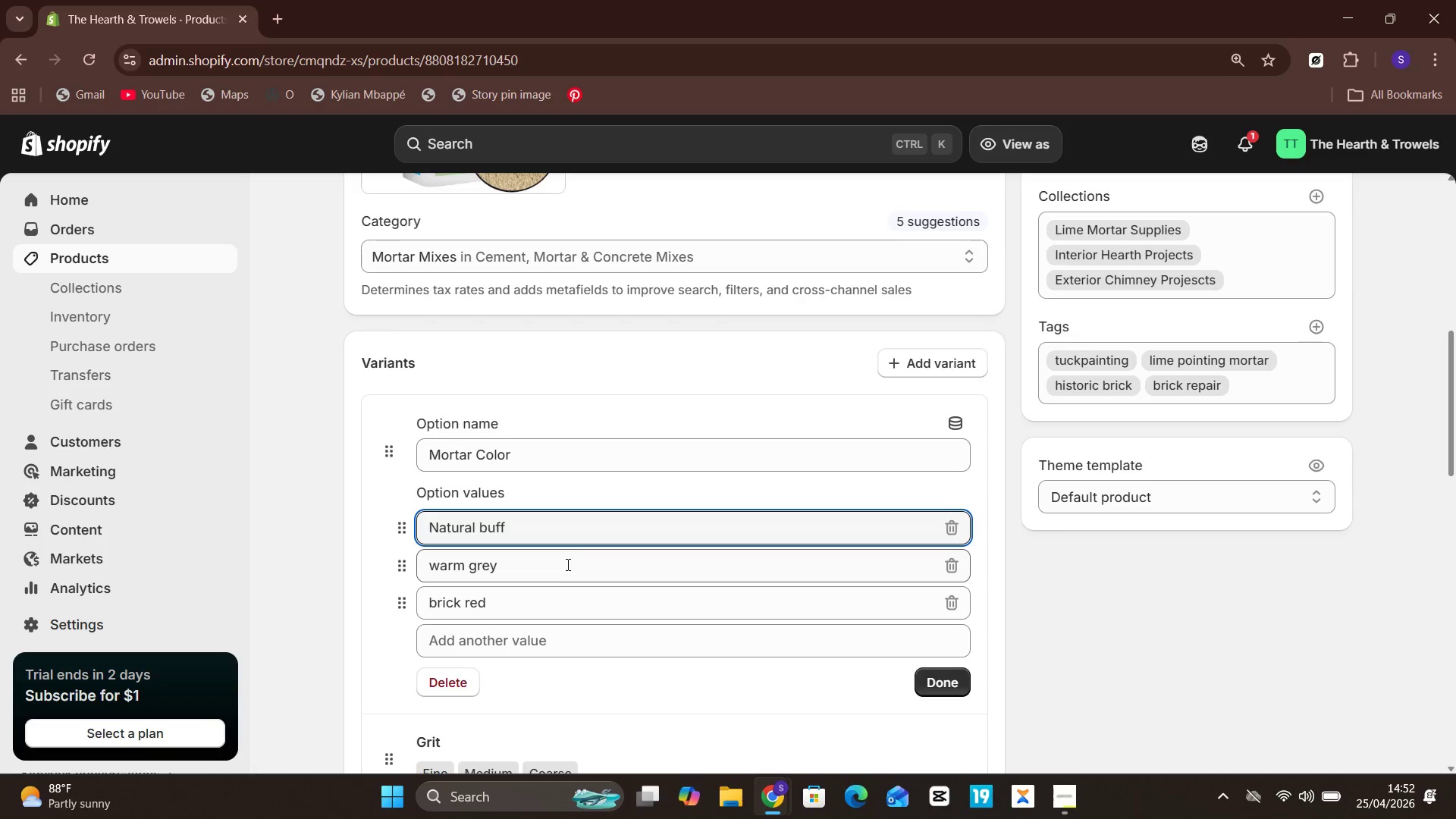 
left_click([566, 564])
 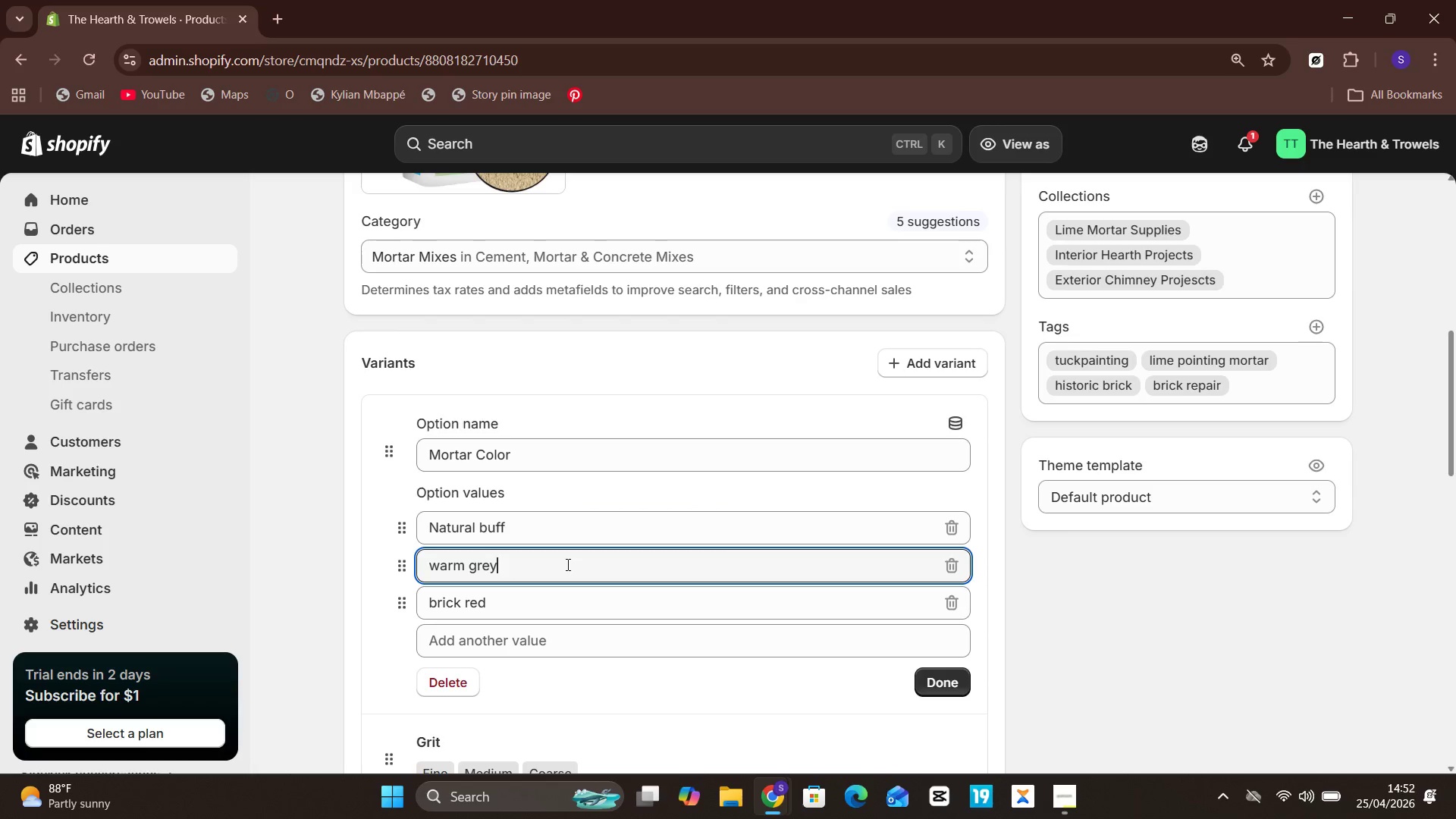 
key(Control+A)
 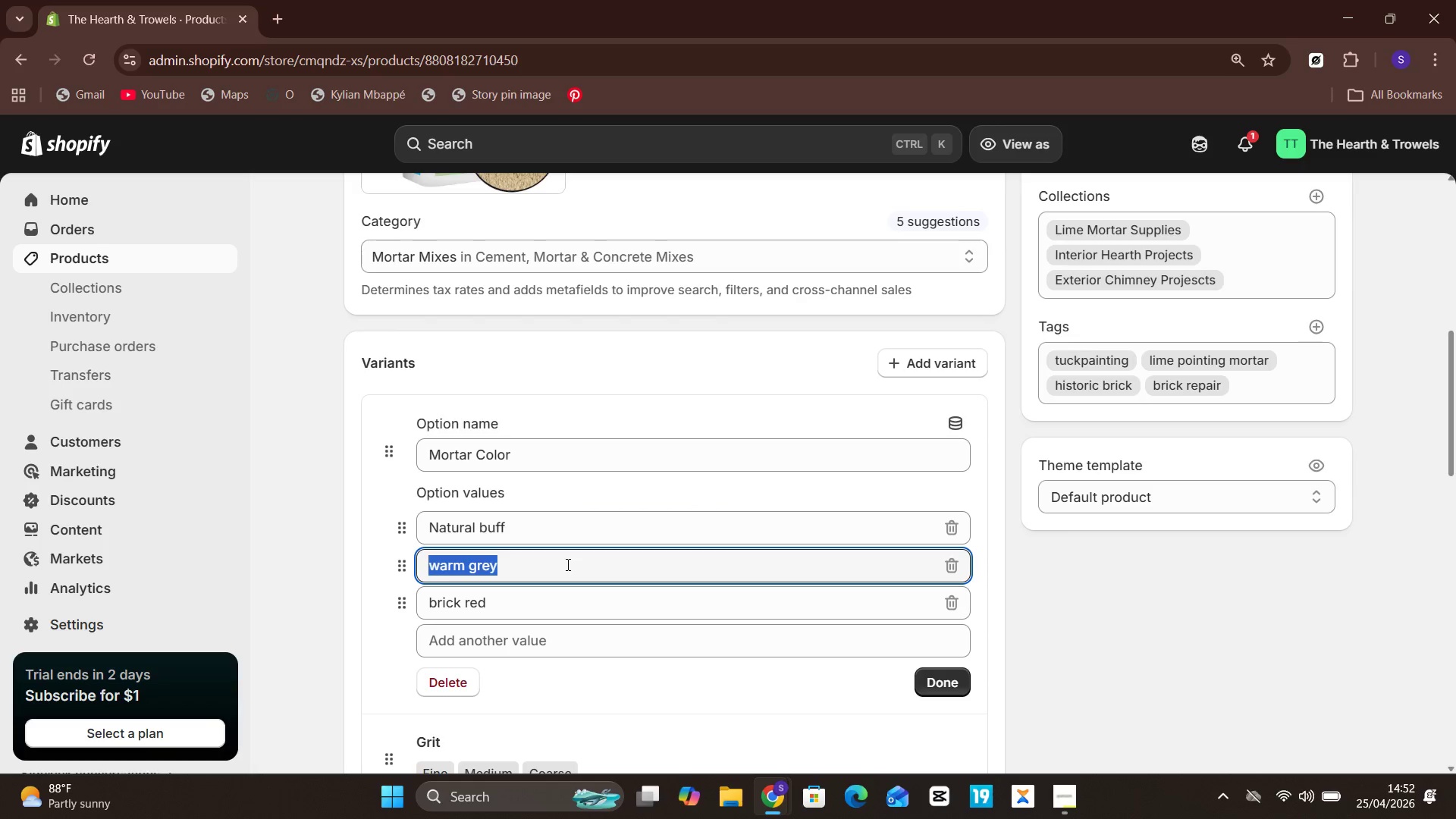 
key(Control+X)
 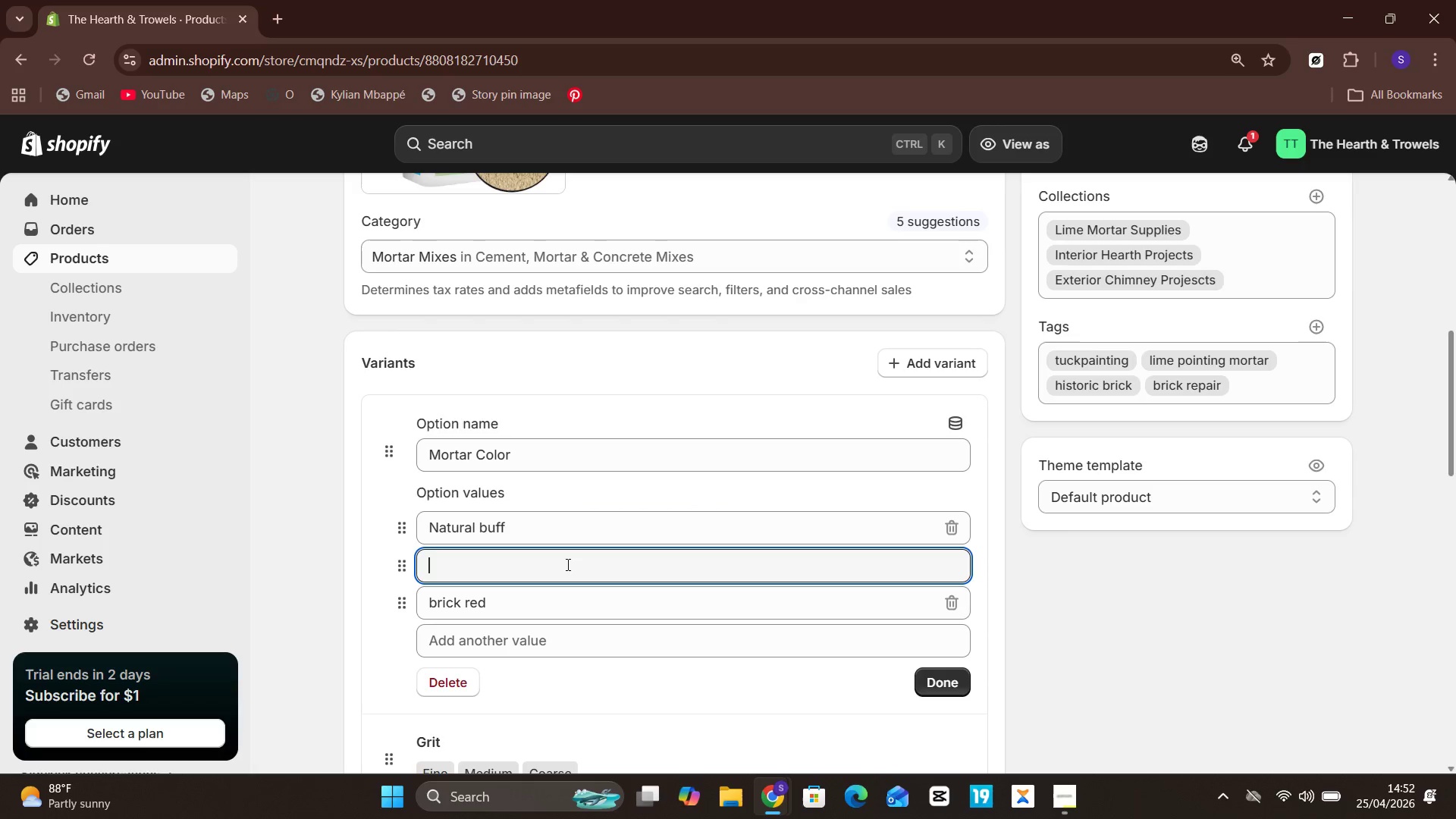 
key(Control+V)
 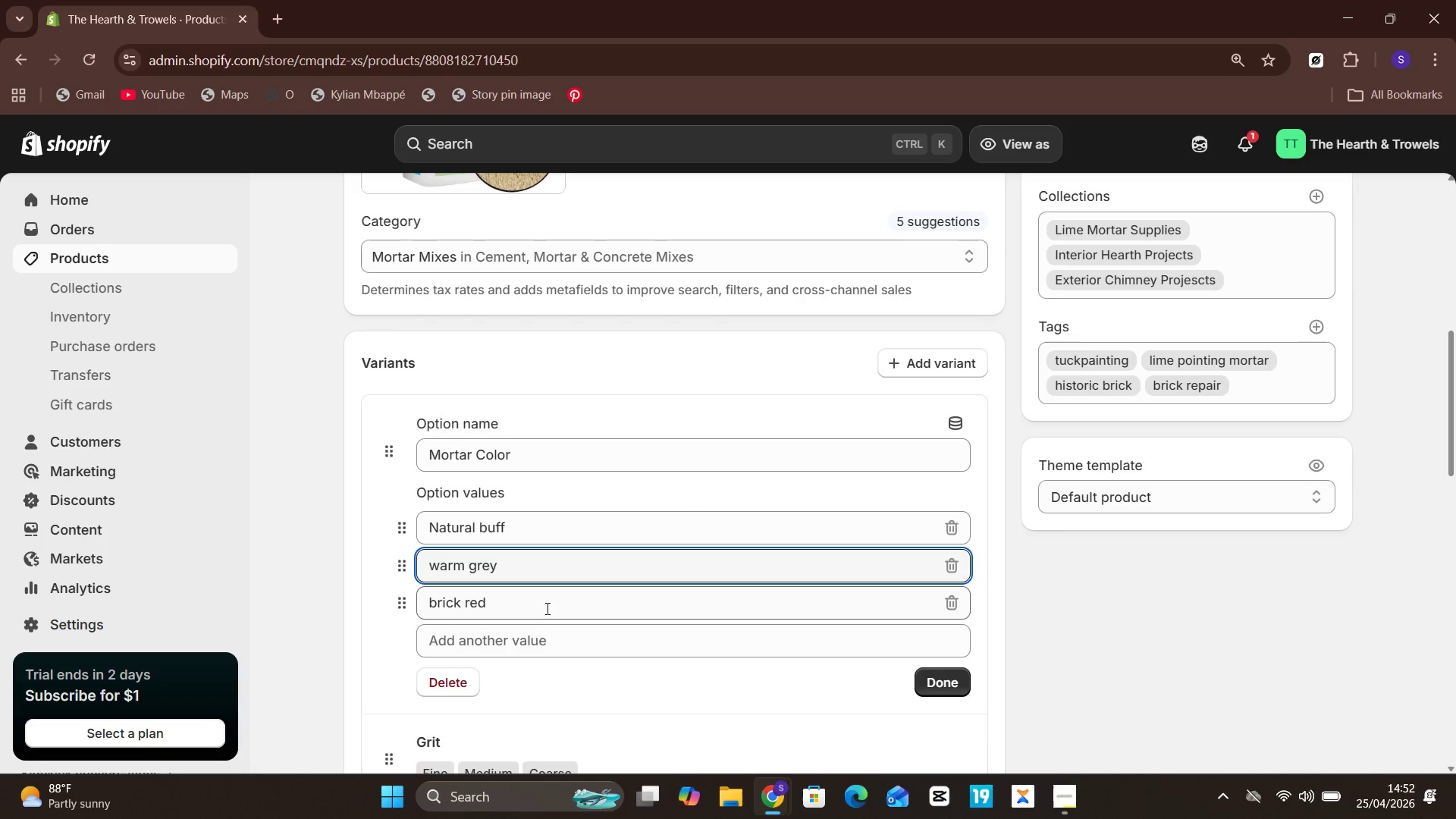 
left_click([544, 614])
 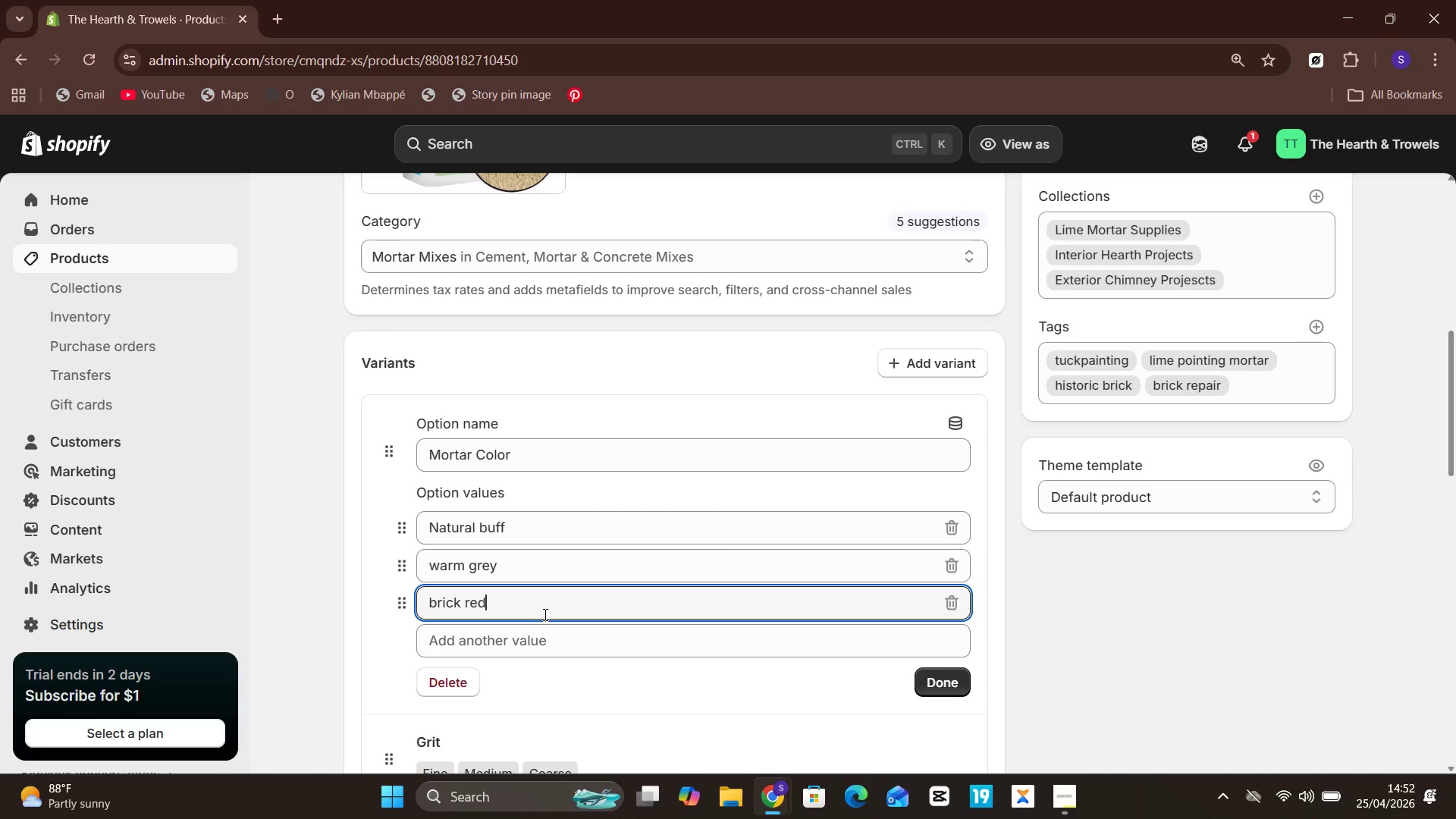 
key(Control+A)
 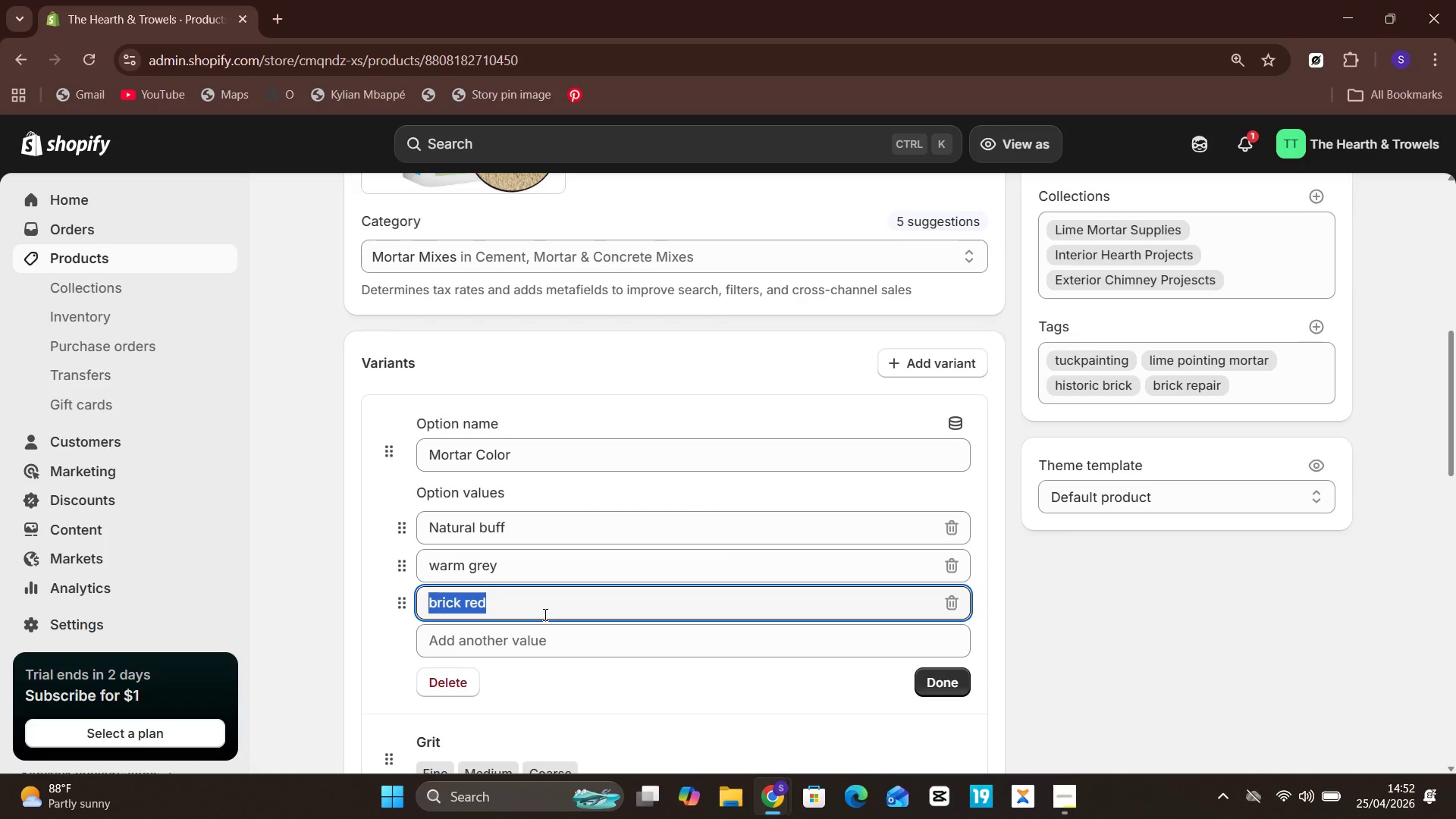 
key(Control+X)
 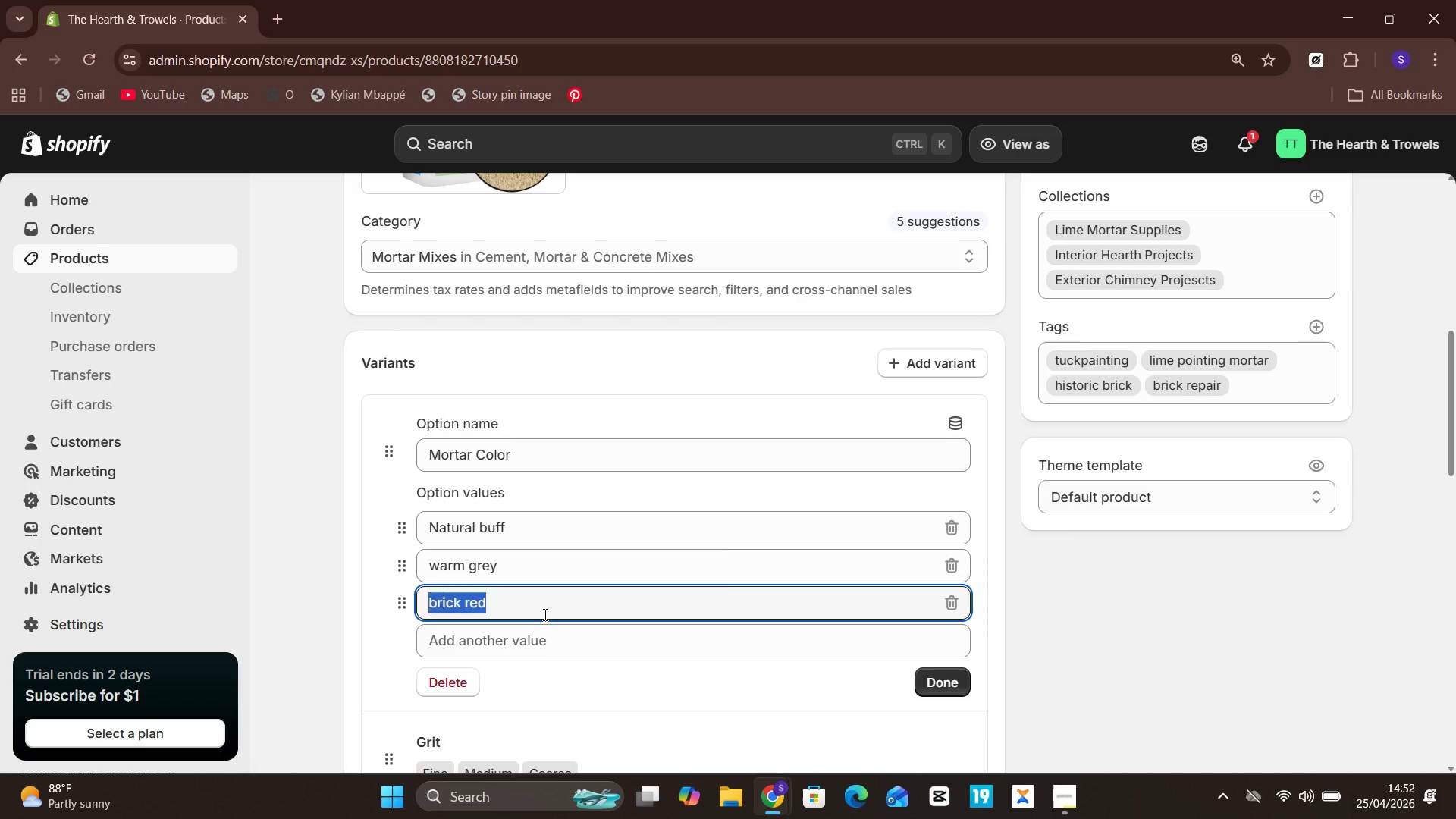 
key(Control+V)
 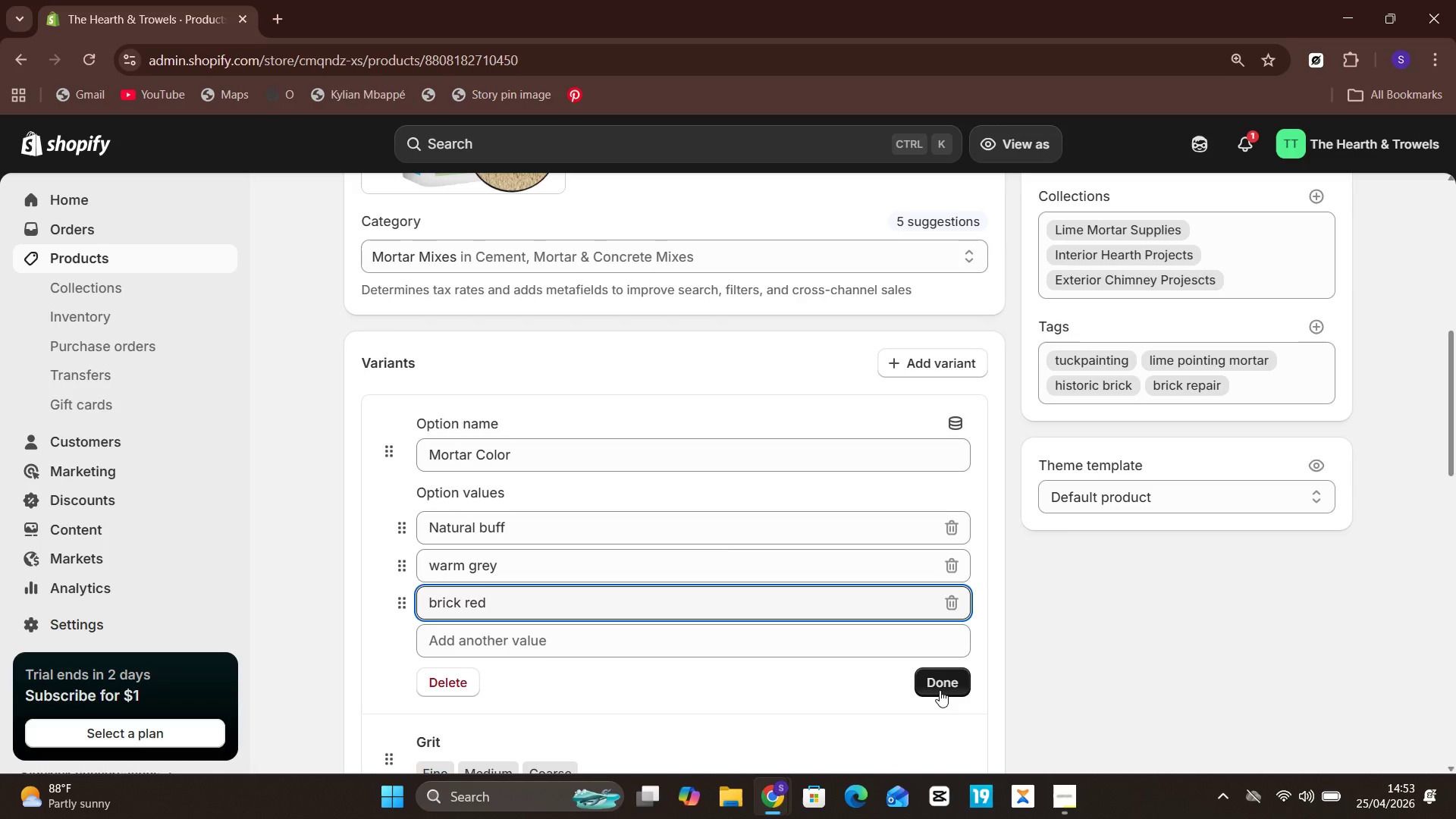 
left_click([945, 687])
 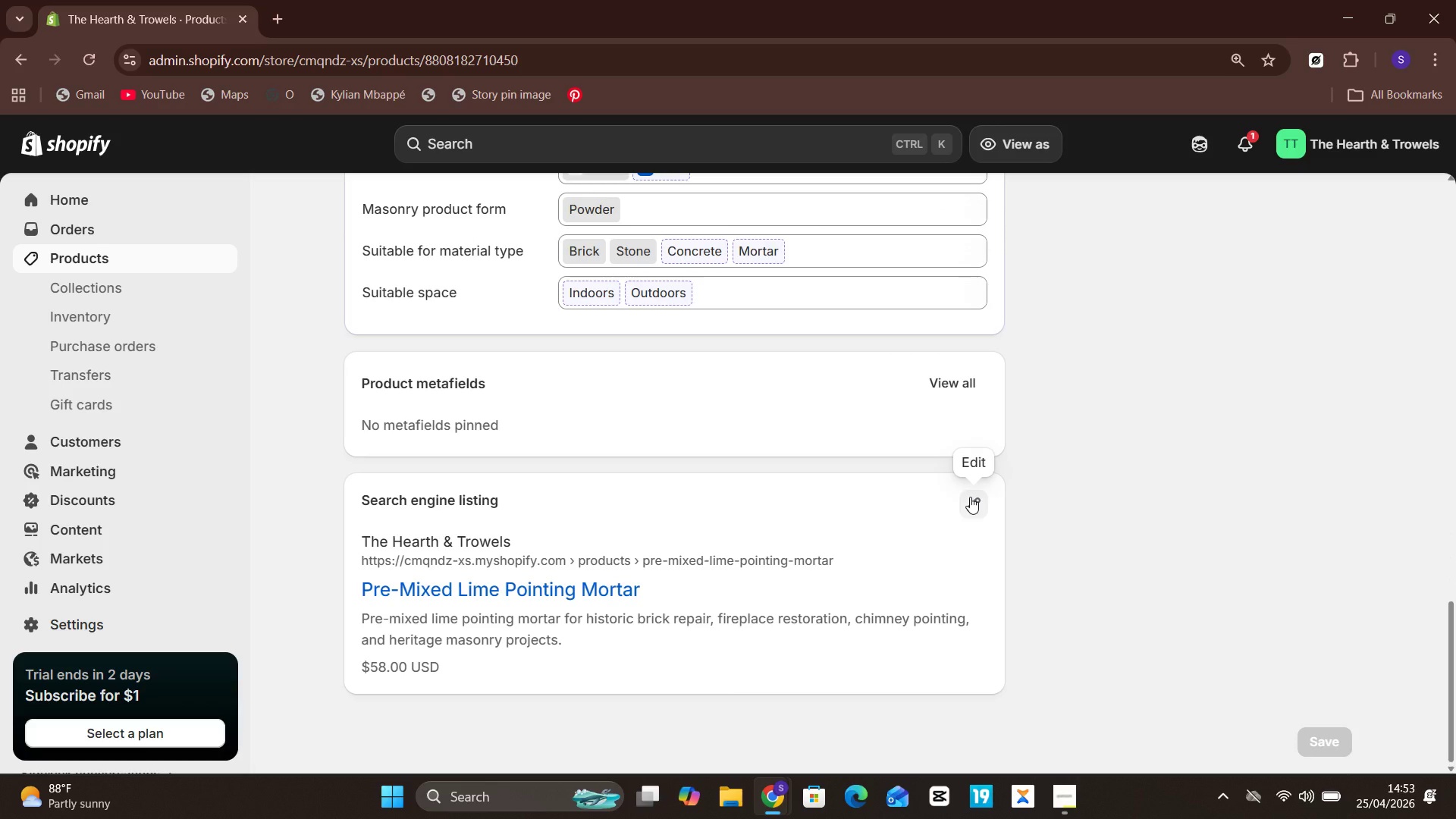 
wait(16.39)
 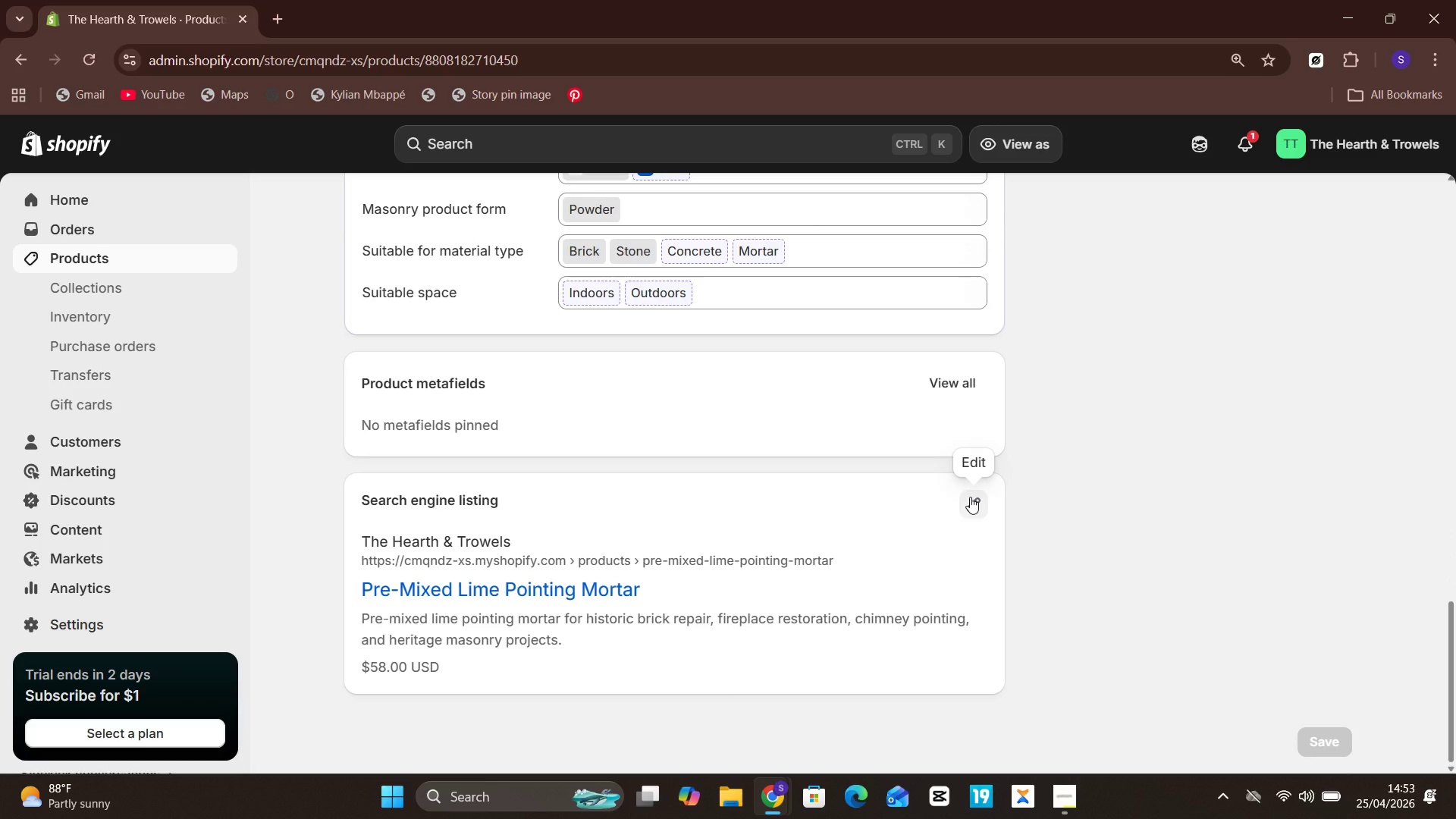 
left_click([970, 497])
 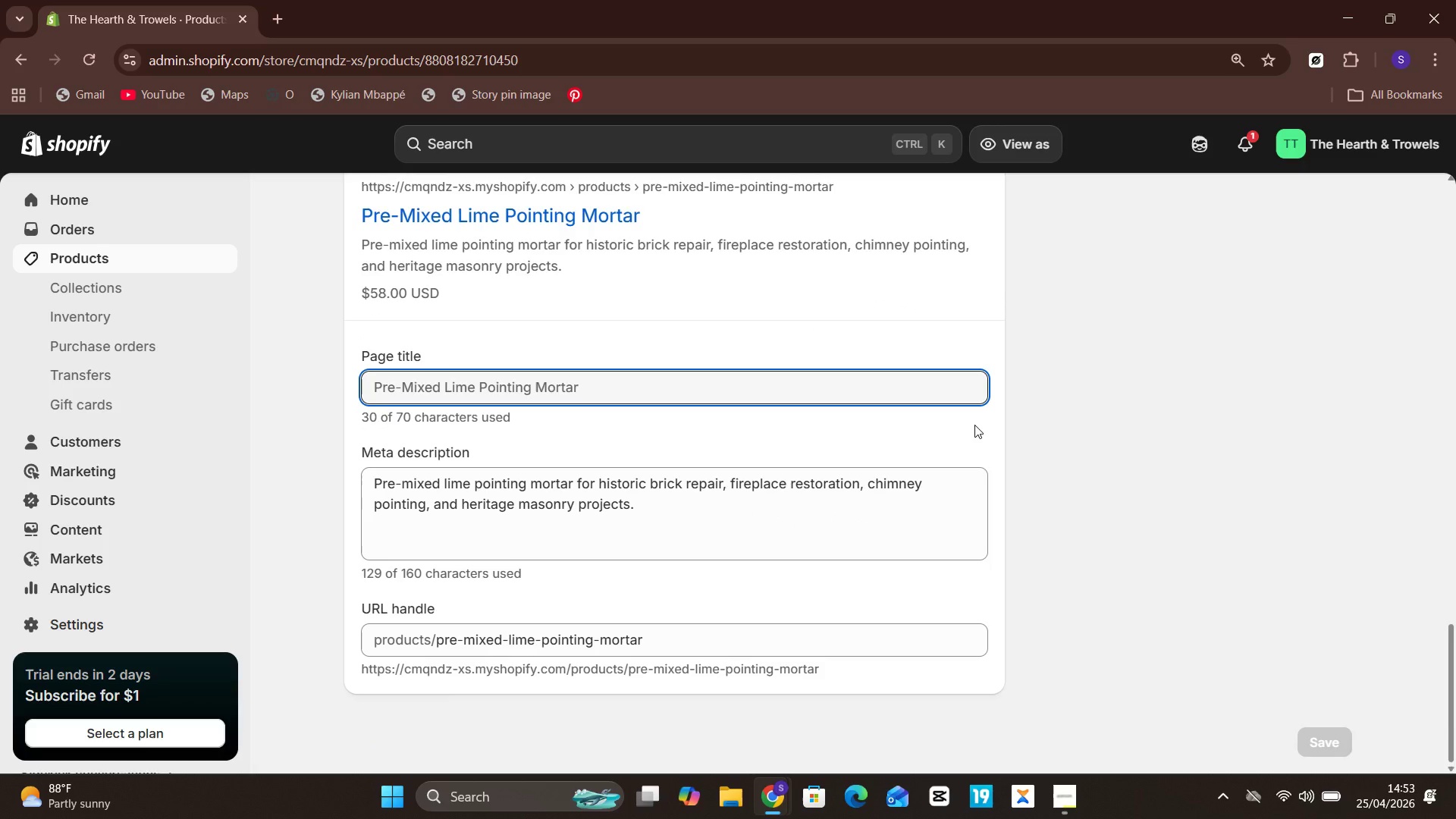 
wait(20.52)
 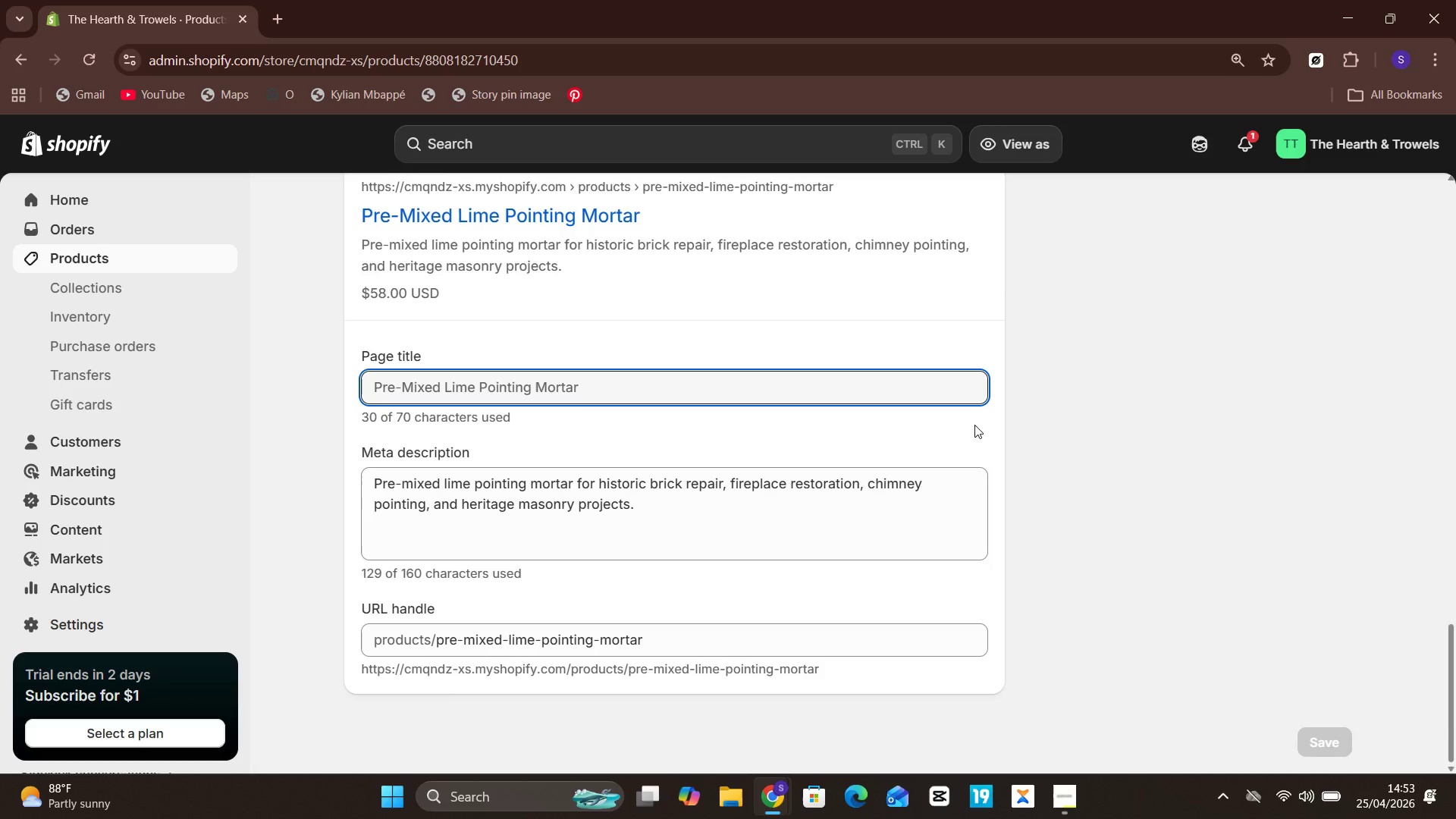 
left_click([1114, 511])
 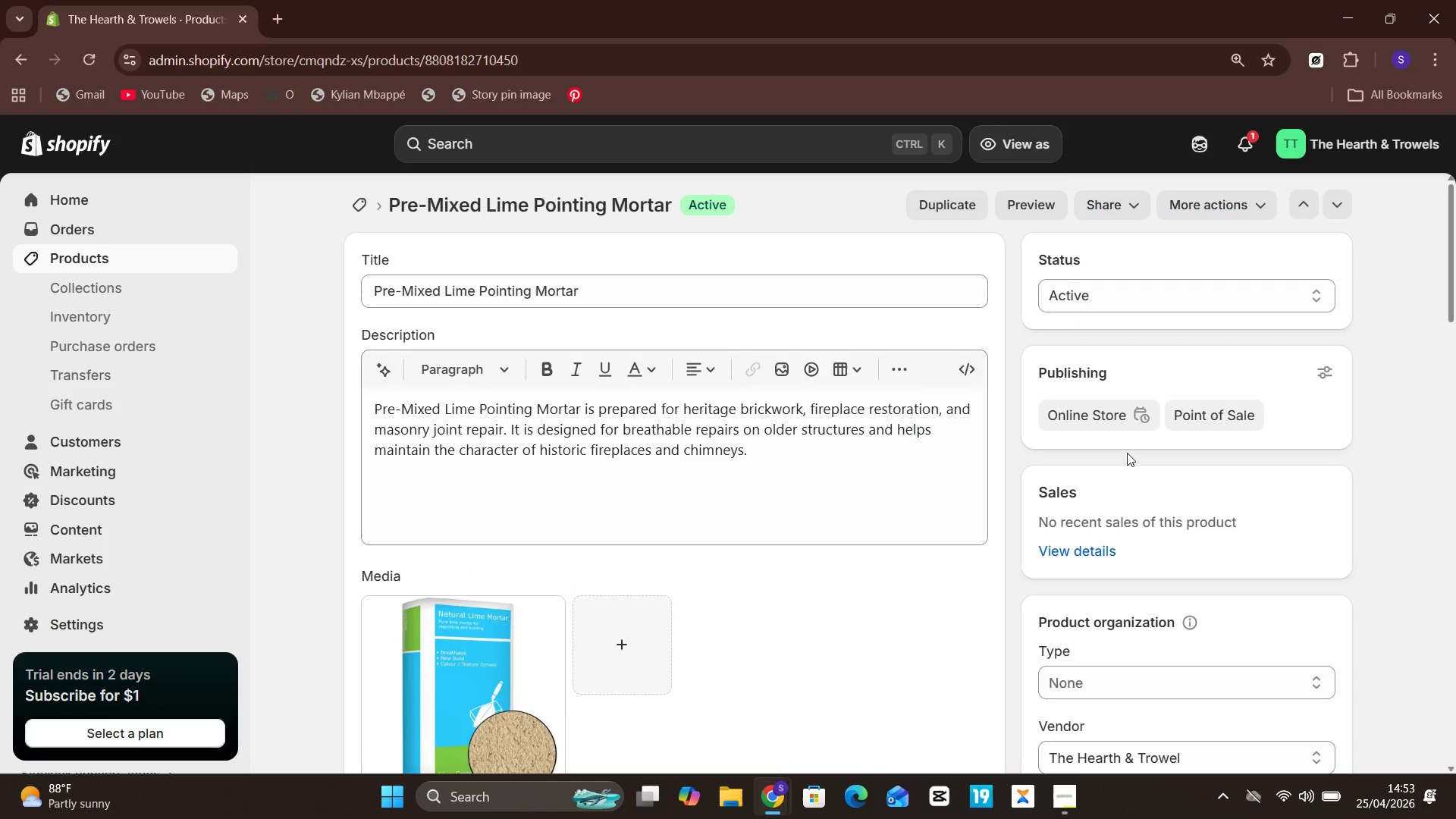 
wait(16.2)
 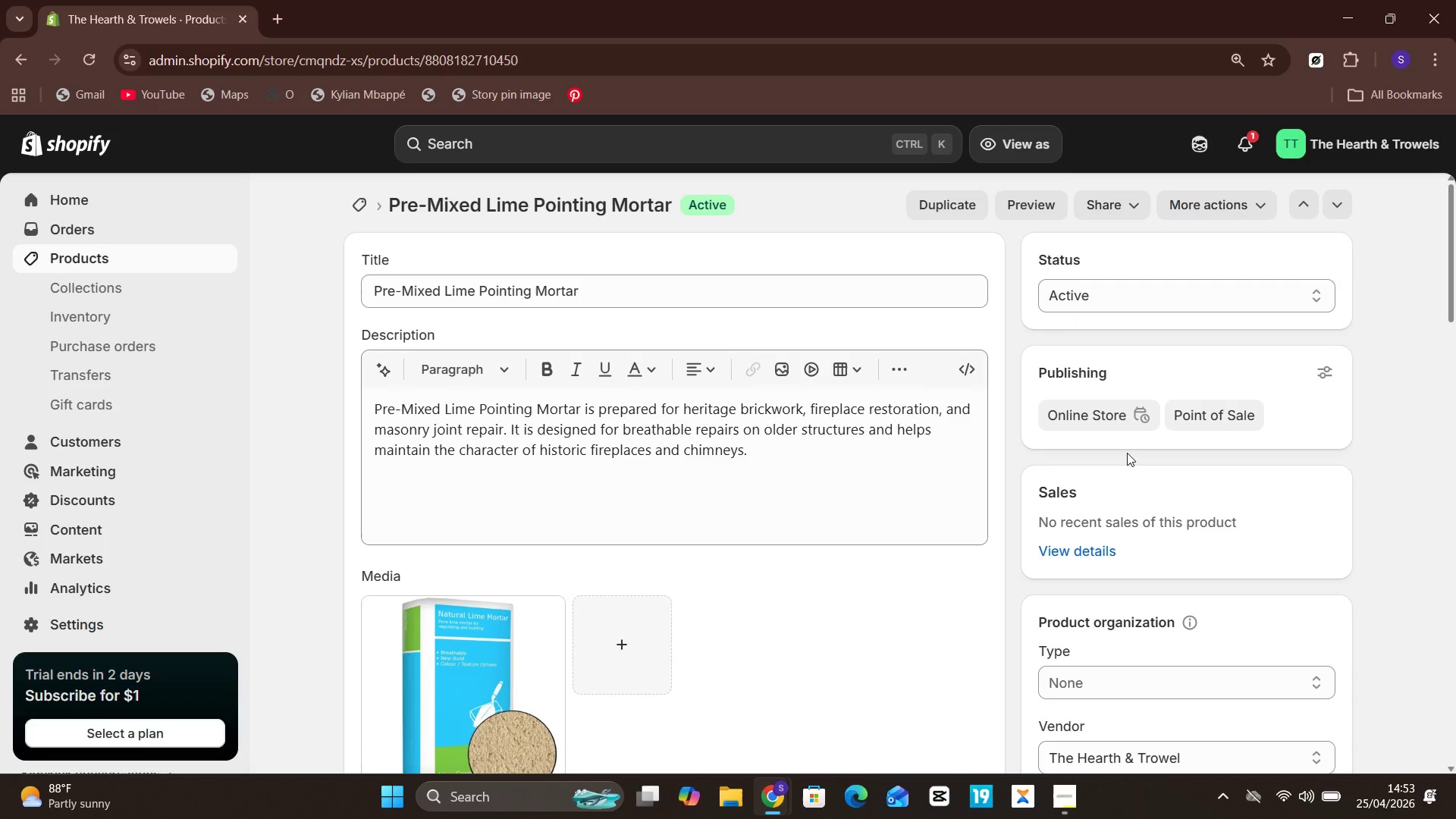 
left_click([811, 482])
 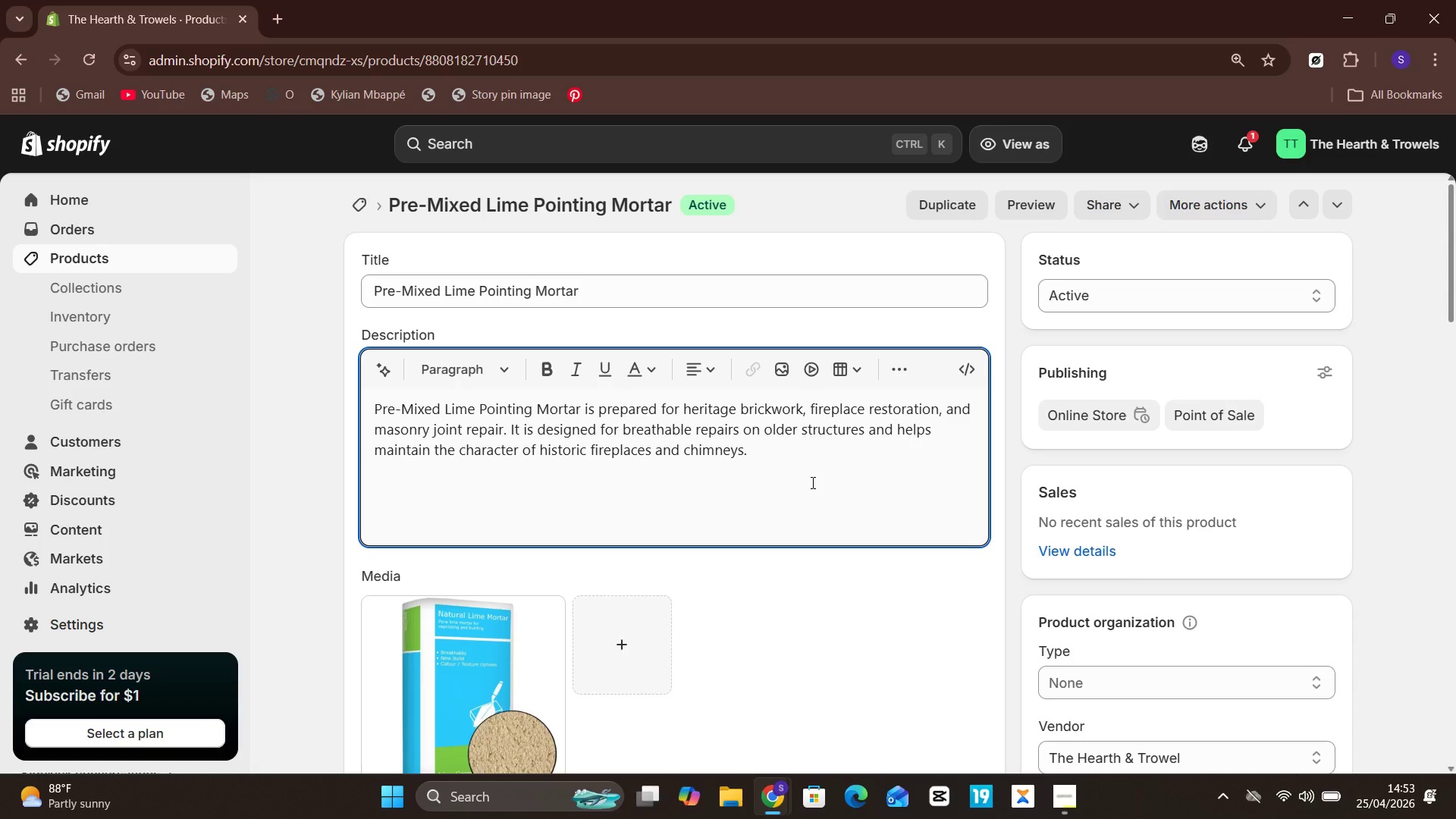 
type( pre mix)
key(Backspace)
key(Backspace)
key(Backspace)
key(Backspace)
key(Backspace)
key(Backspace)
key(Backspace)
key(Backspace)
type( pe)
key(Backspace)
type(re mixed jdjc lime pointinhs jssortat shsk decisions  aslodesigned )
 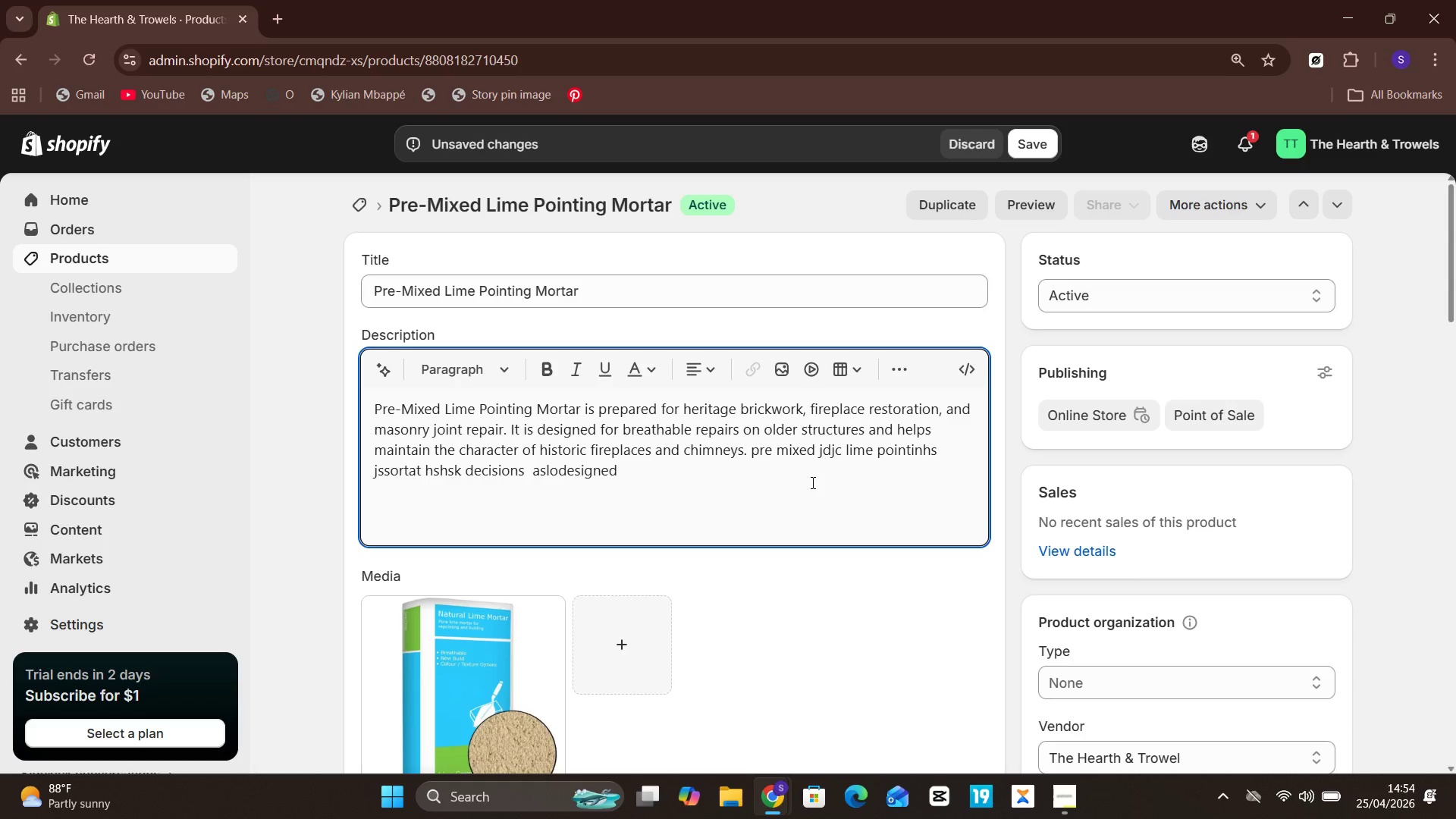 
type(everton )
key(Backspace)
key(Backspace)
key(Backspace)
key(Backspace)
key(Backspace)
key(Backspace)
key(Backspace)
key(Backspace)
 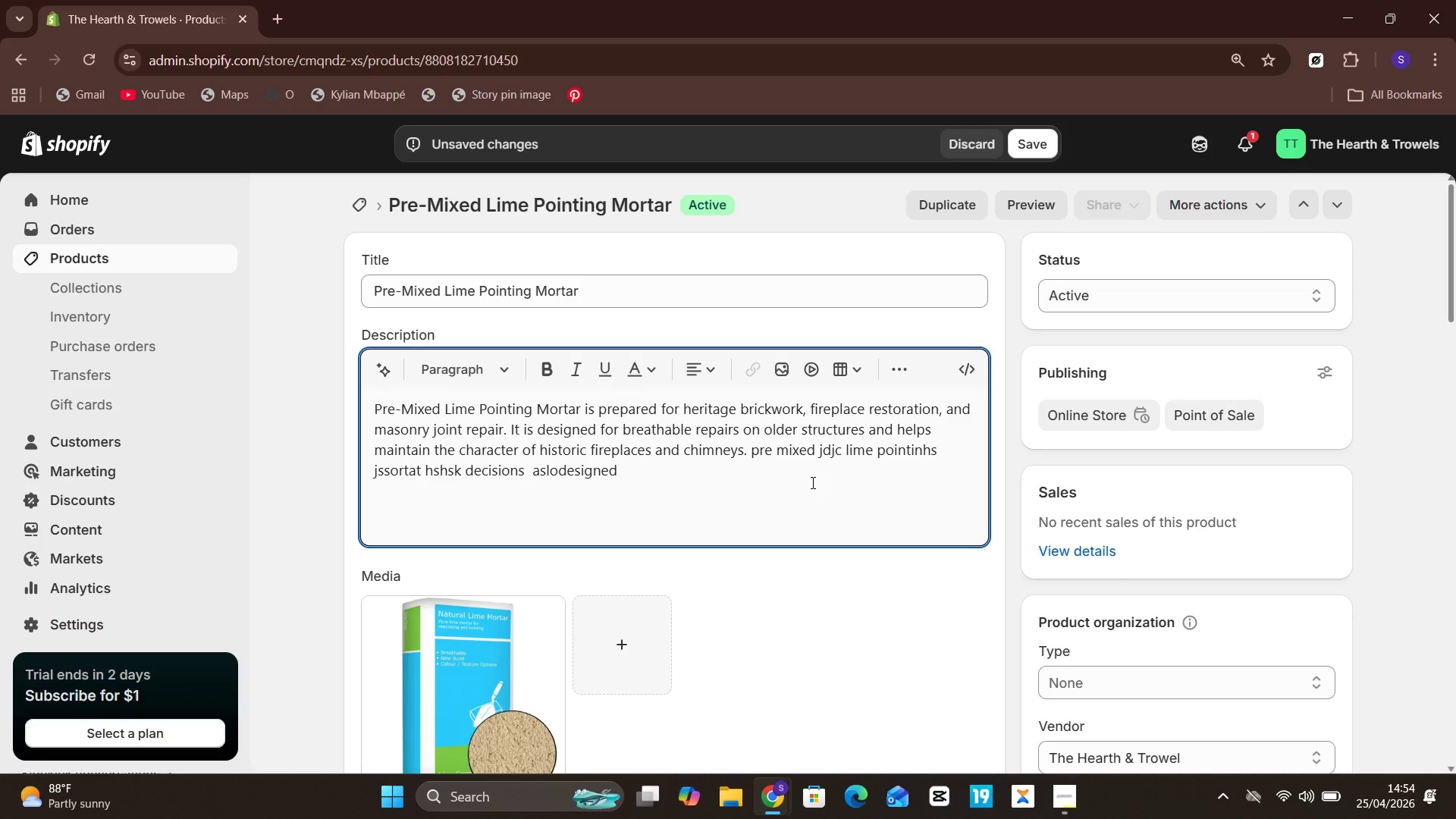 
type(pre mised morta is prepared )
 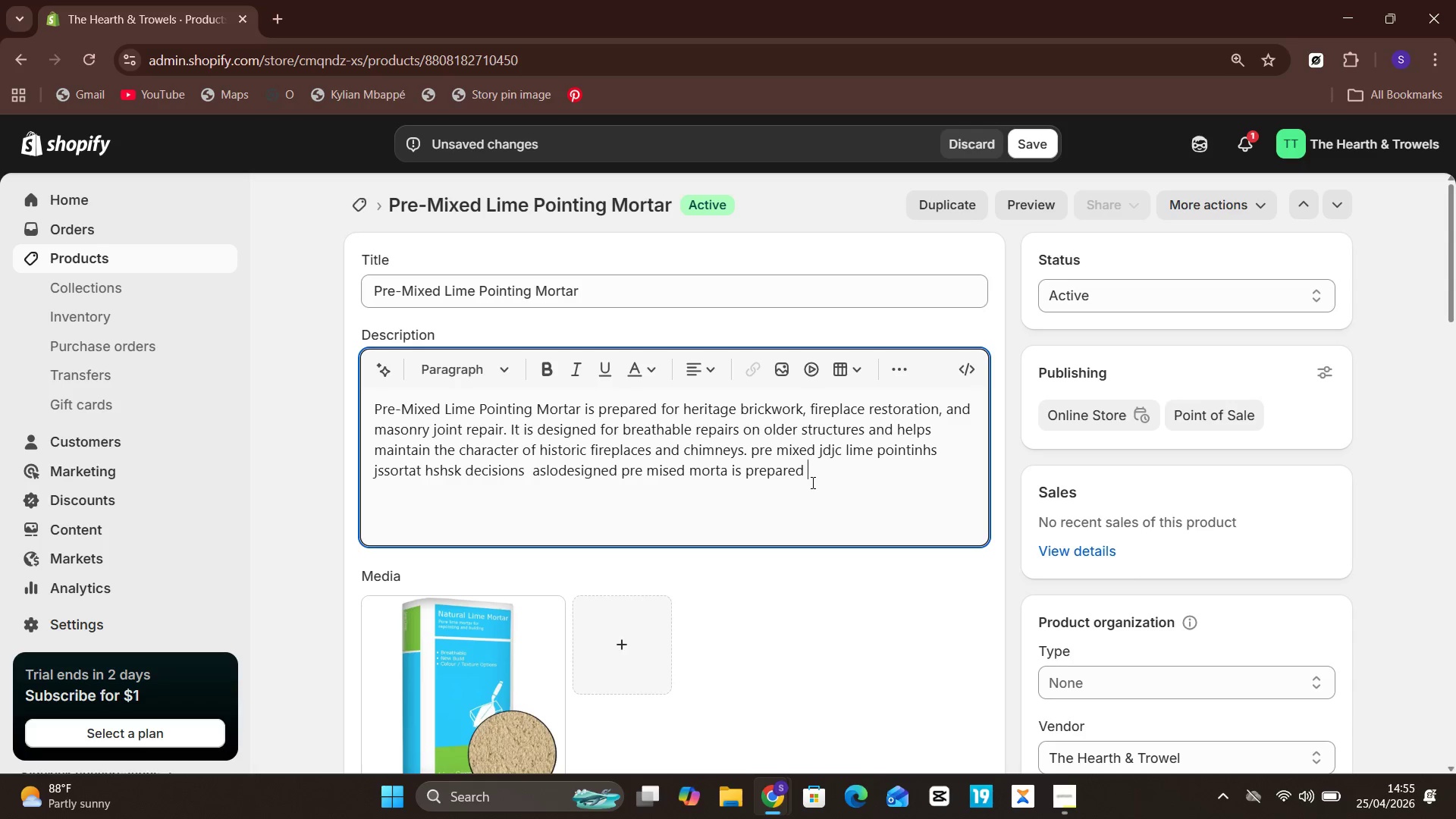 
wait(10.27)
 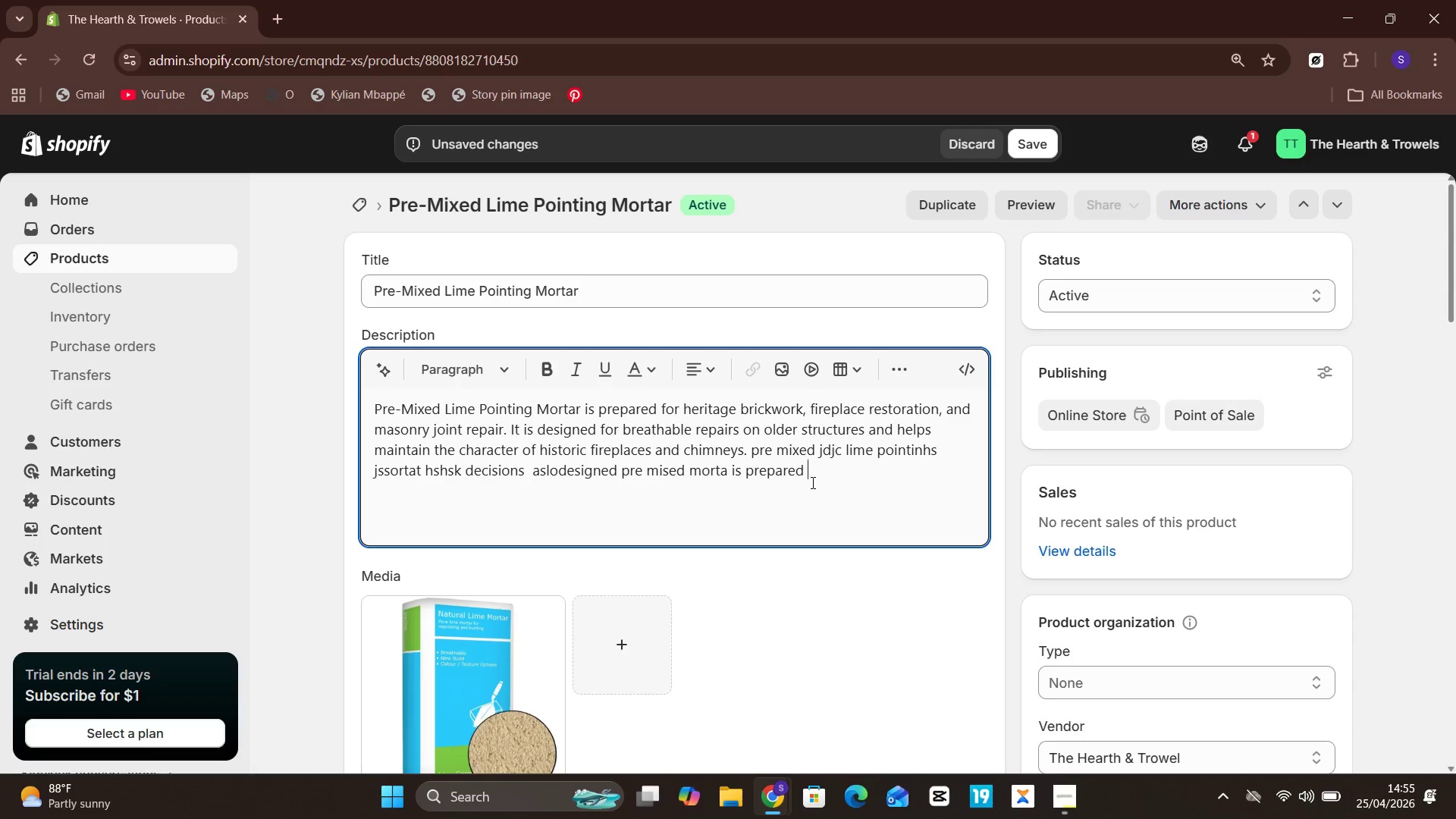 
type( pre mised )
 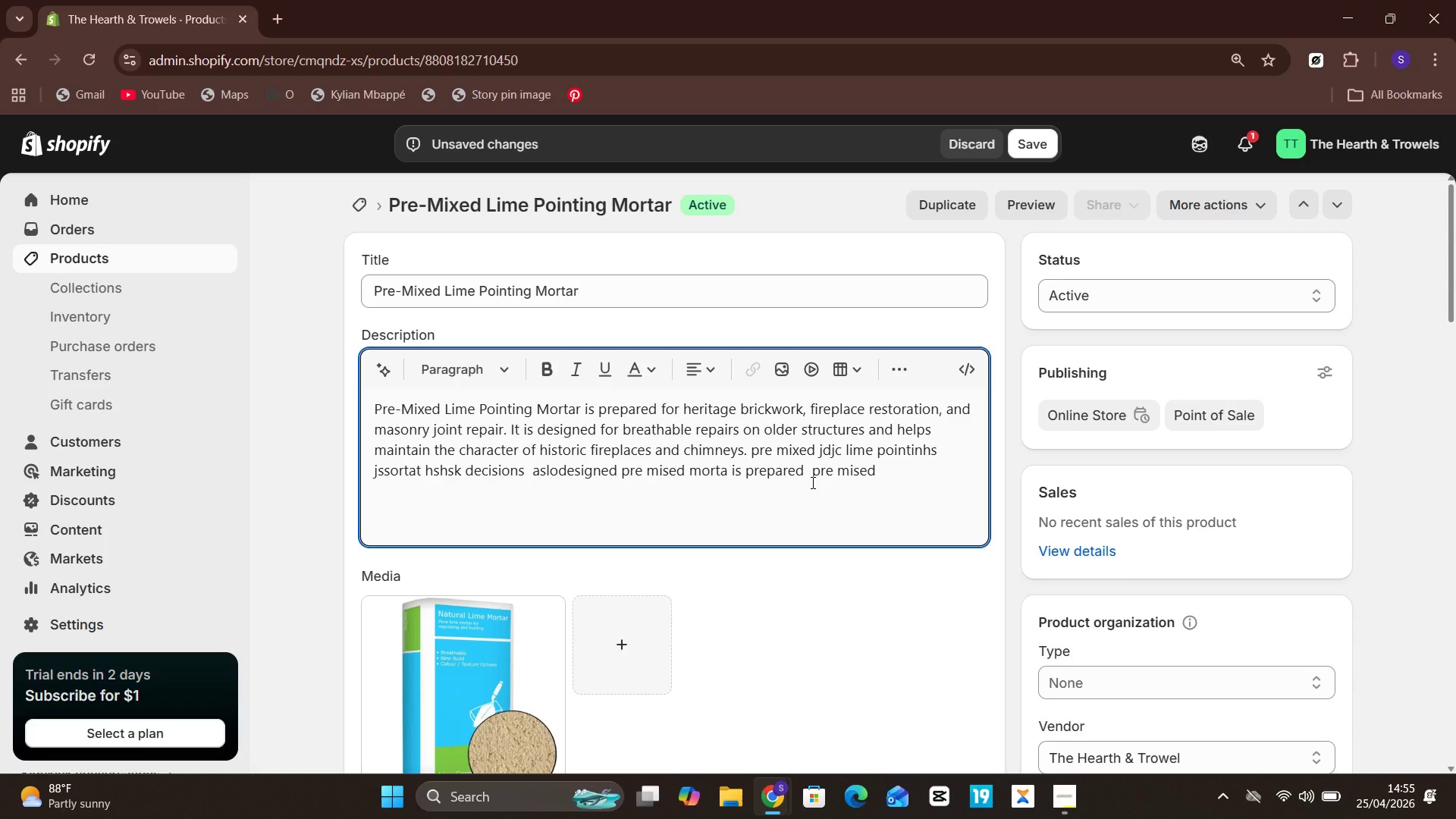 
type(ndnd)
 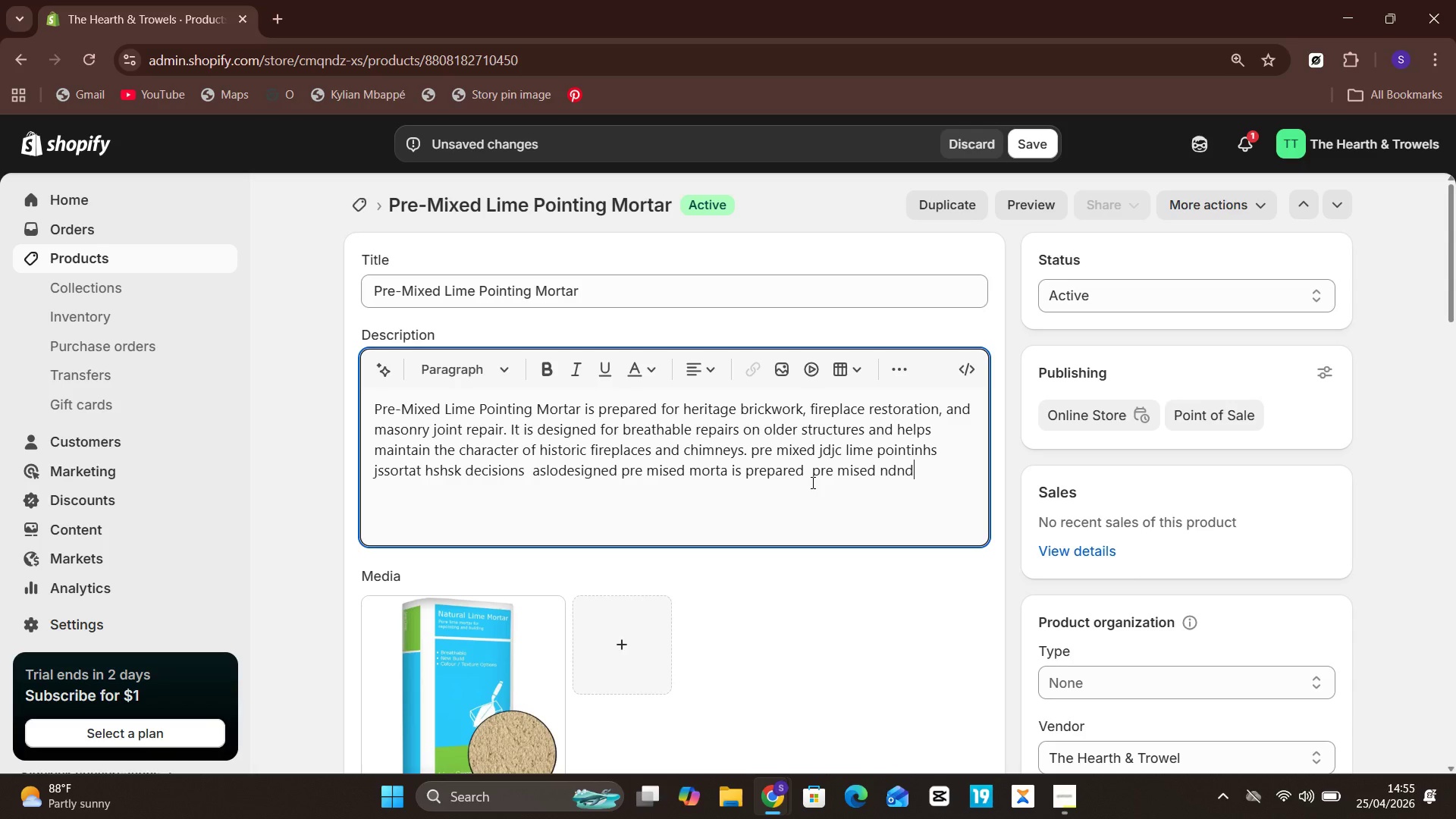 
hold_key(key=Backspace, duration=1.5)
 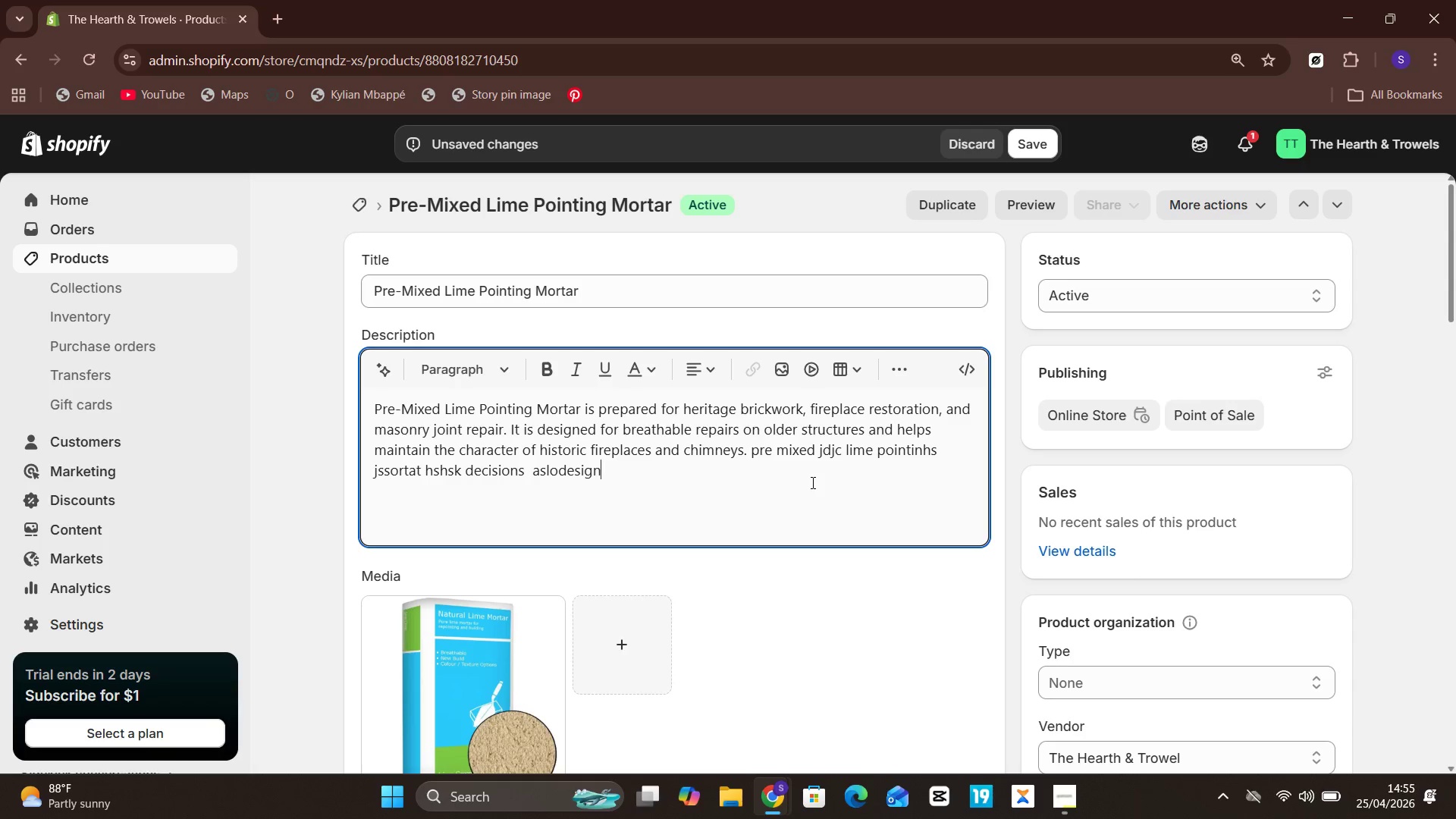 
hold_key(key=Backspace, duration=0.52)
 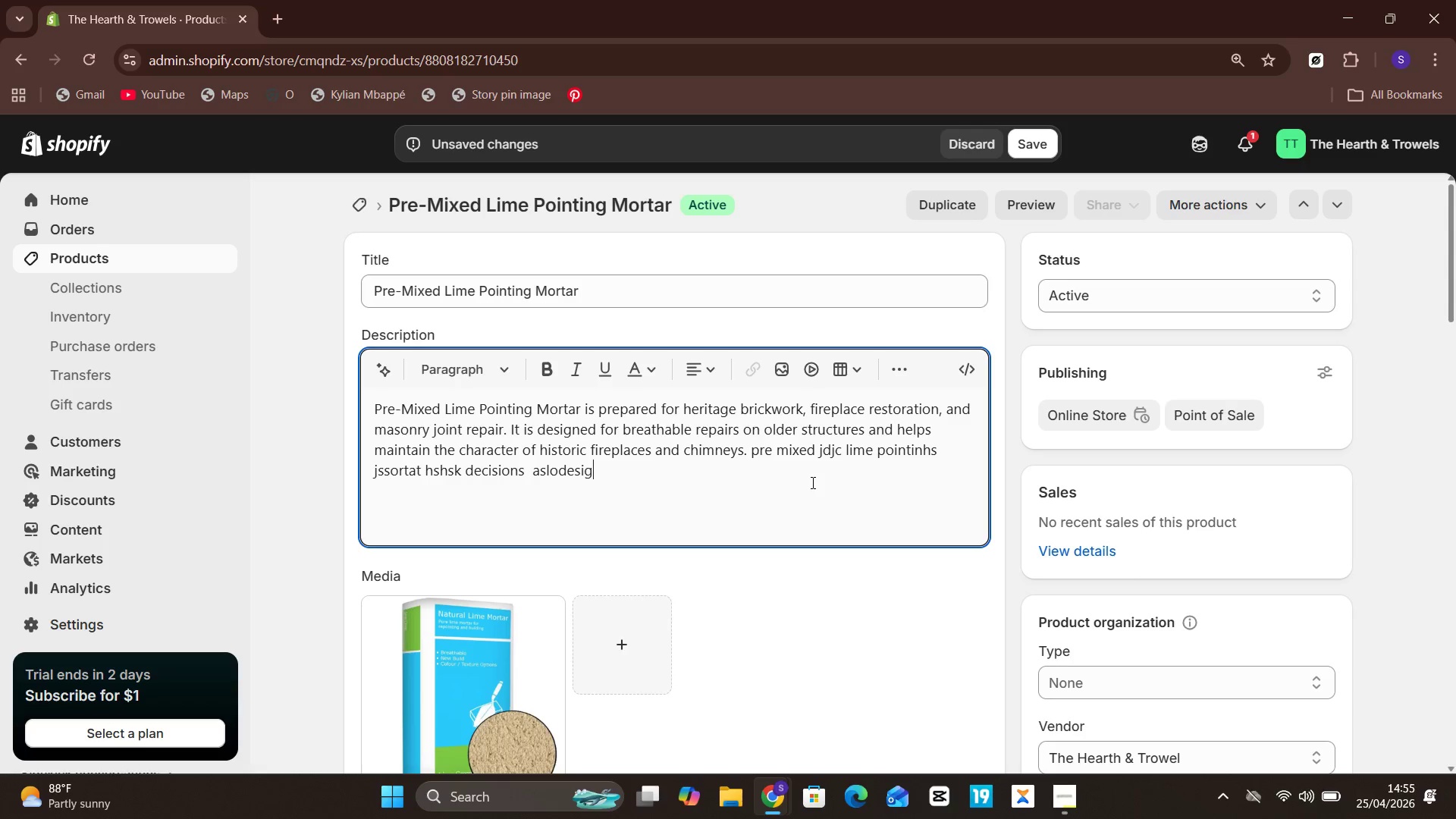 
hold_key(key=Backspace, duration=1.19)
 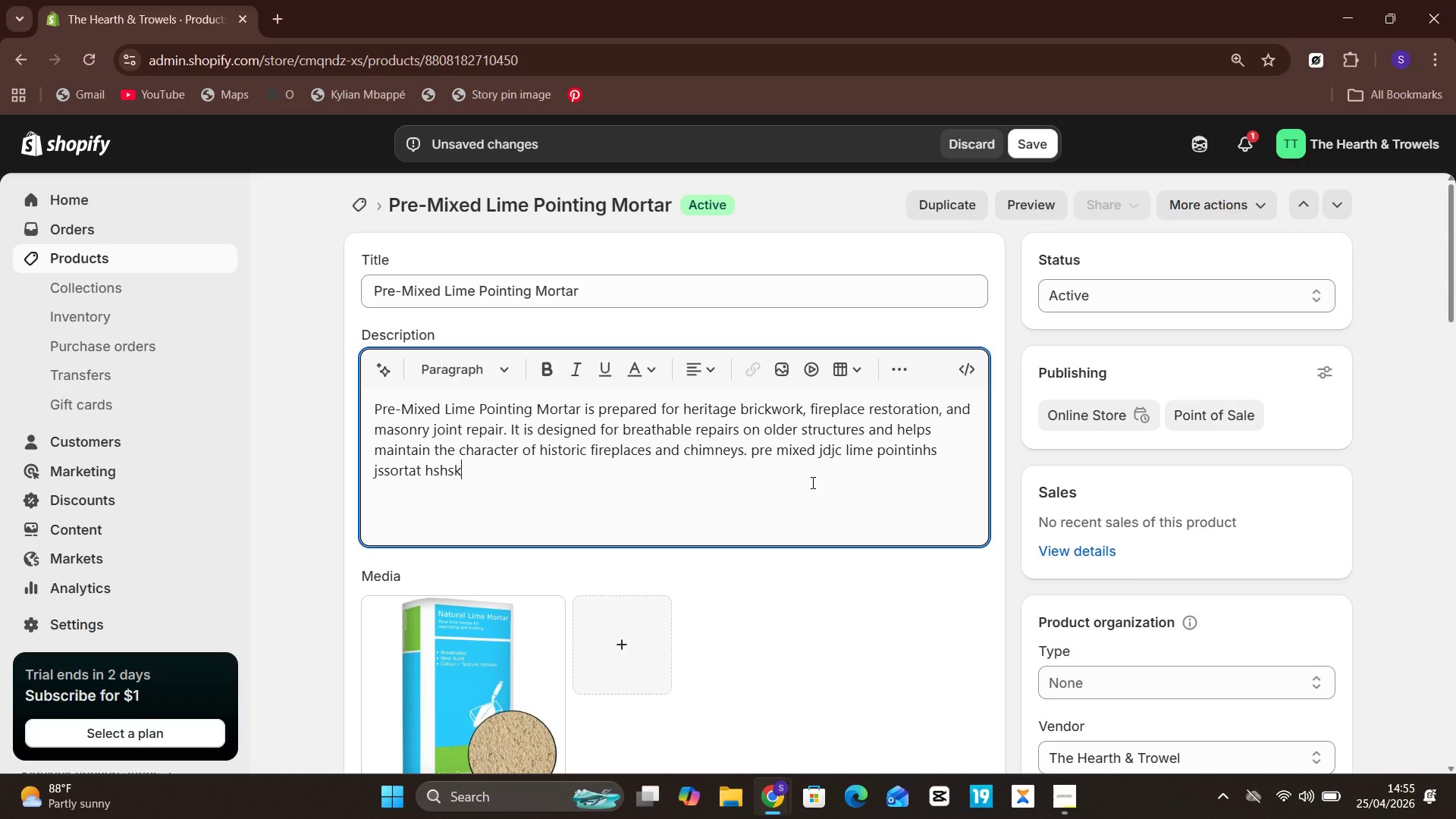 
key(Backspace)
 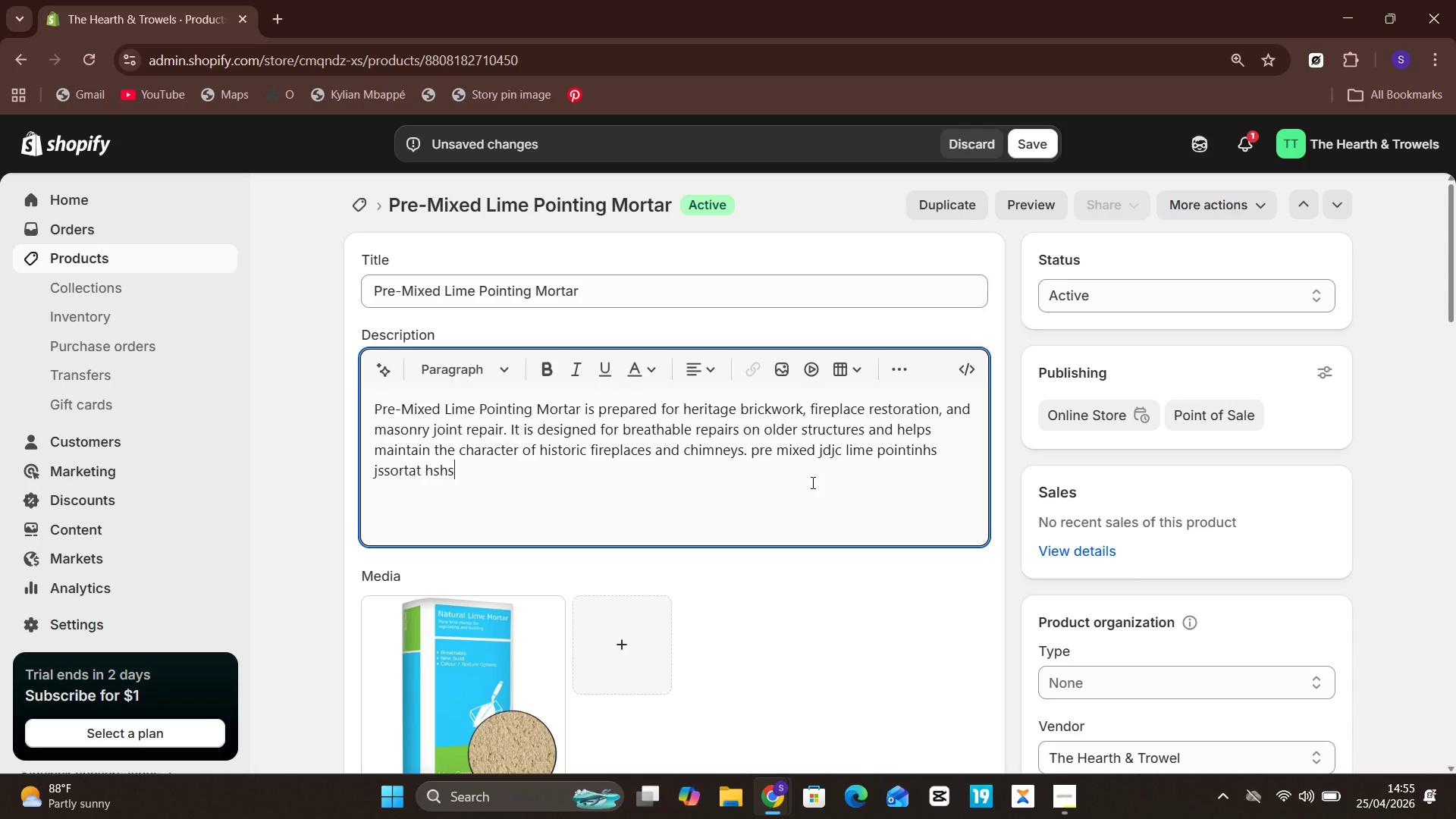 
hold_key(key=Backspace, duration=0.81)
 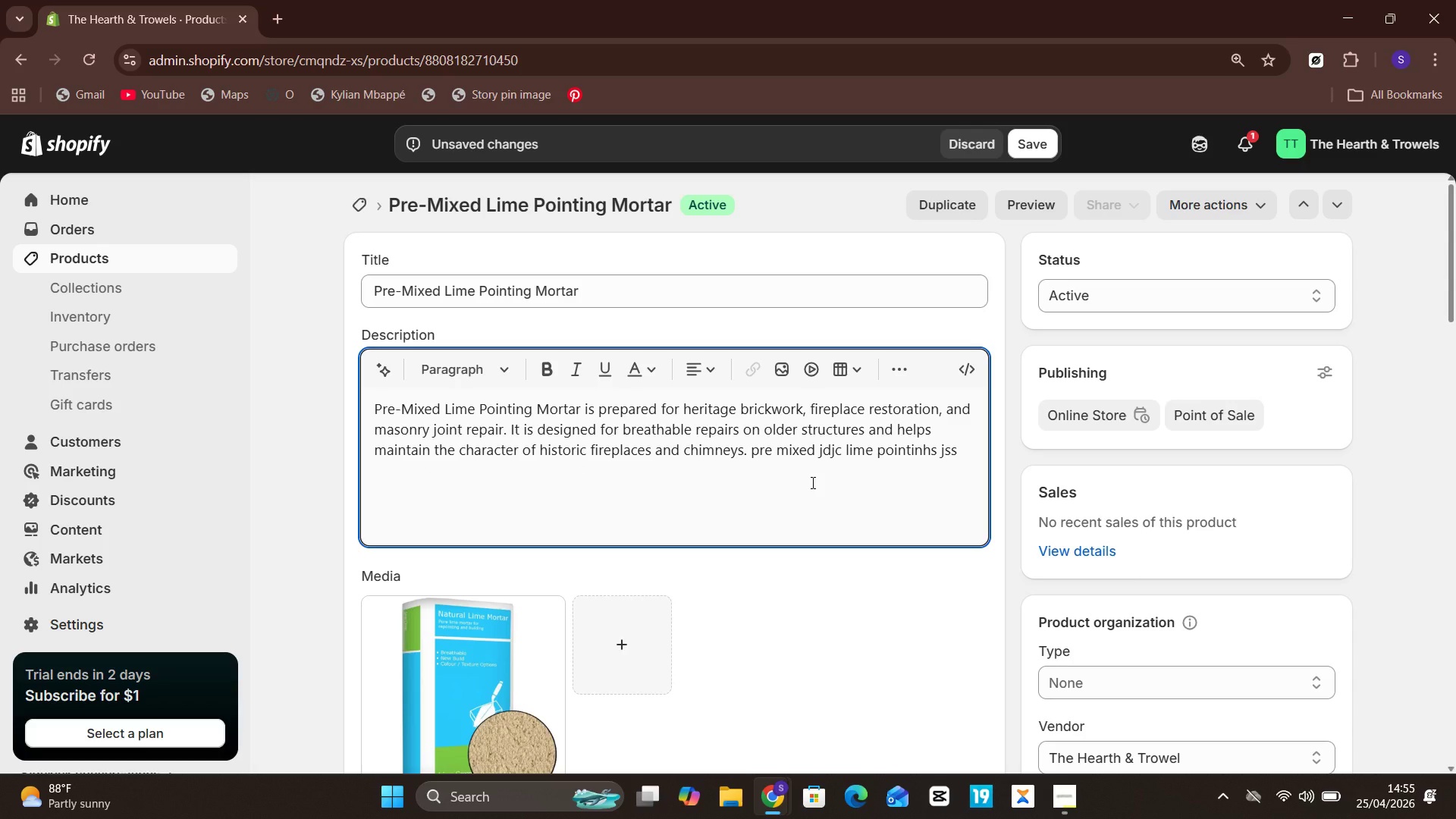 
hold_key(key=Backspace, duration=0.53)
 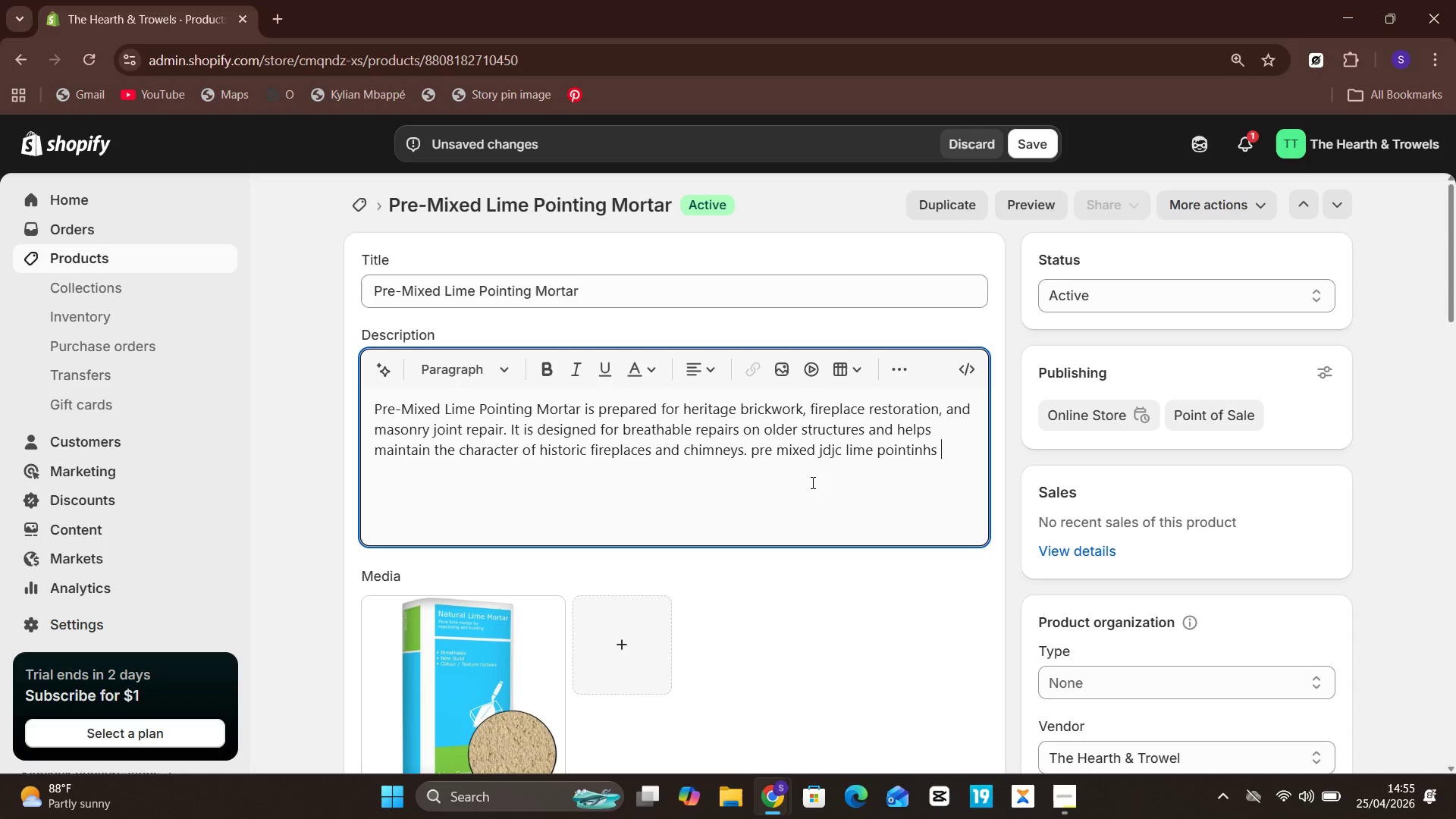 
hold_key(key=Backspace, duration=0.69)
 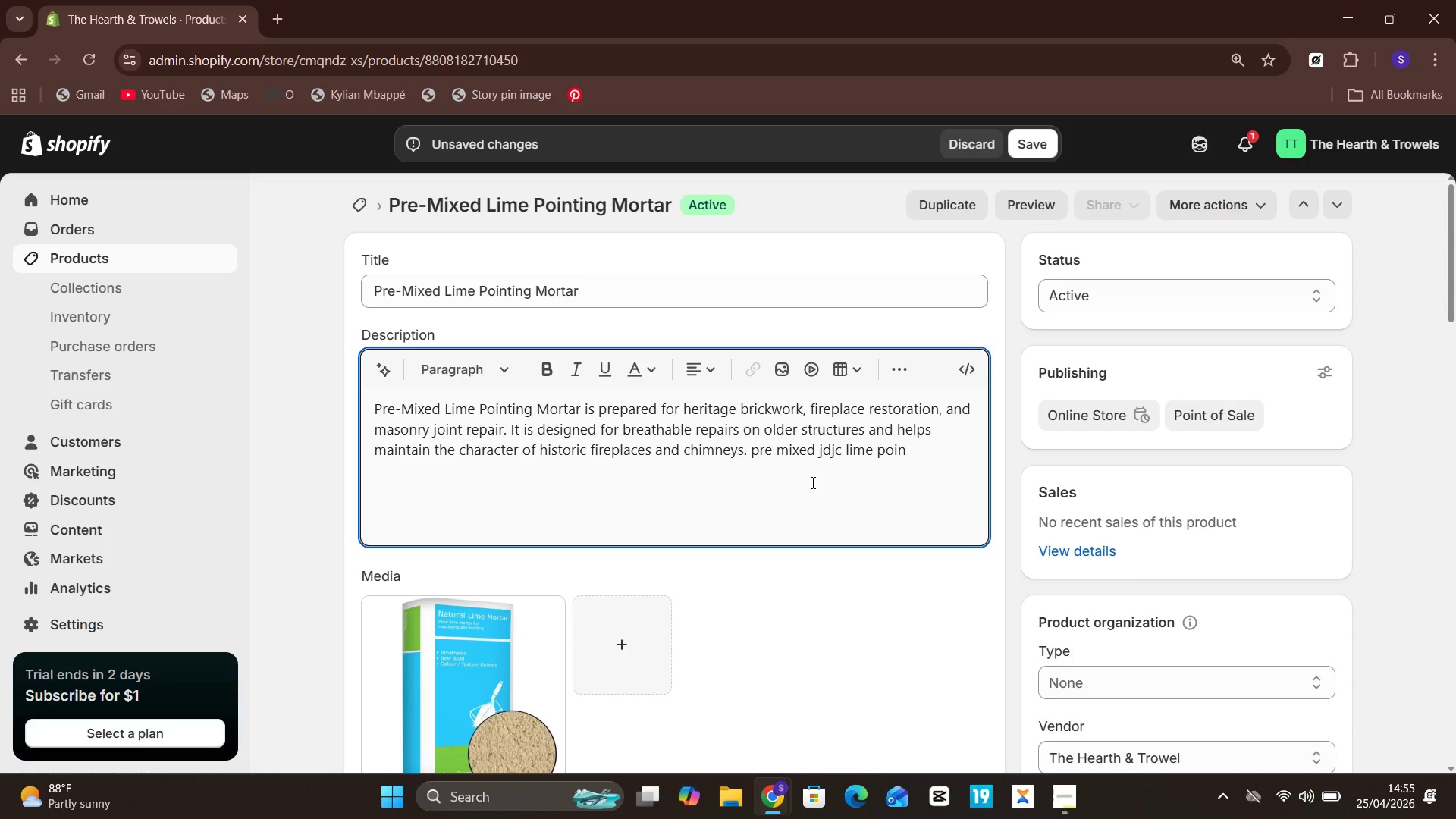 
hold_key(key=Backspace, duration=0.62)
 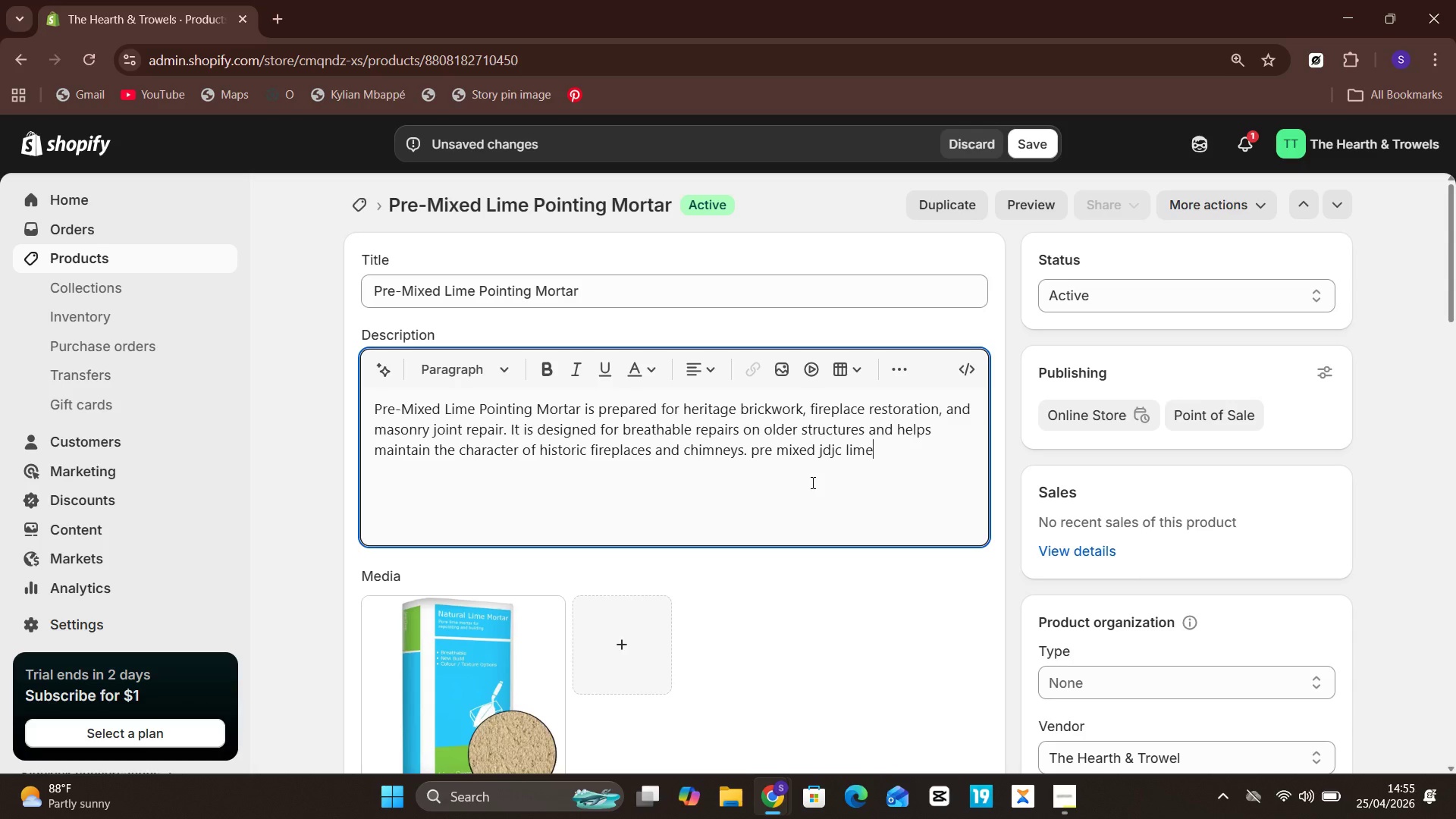 
key(Backspace)
 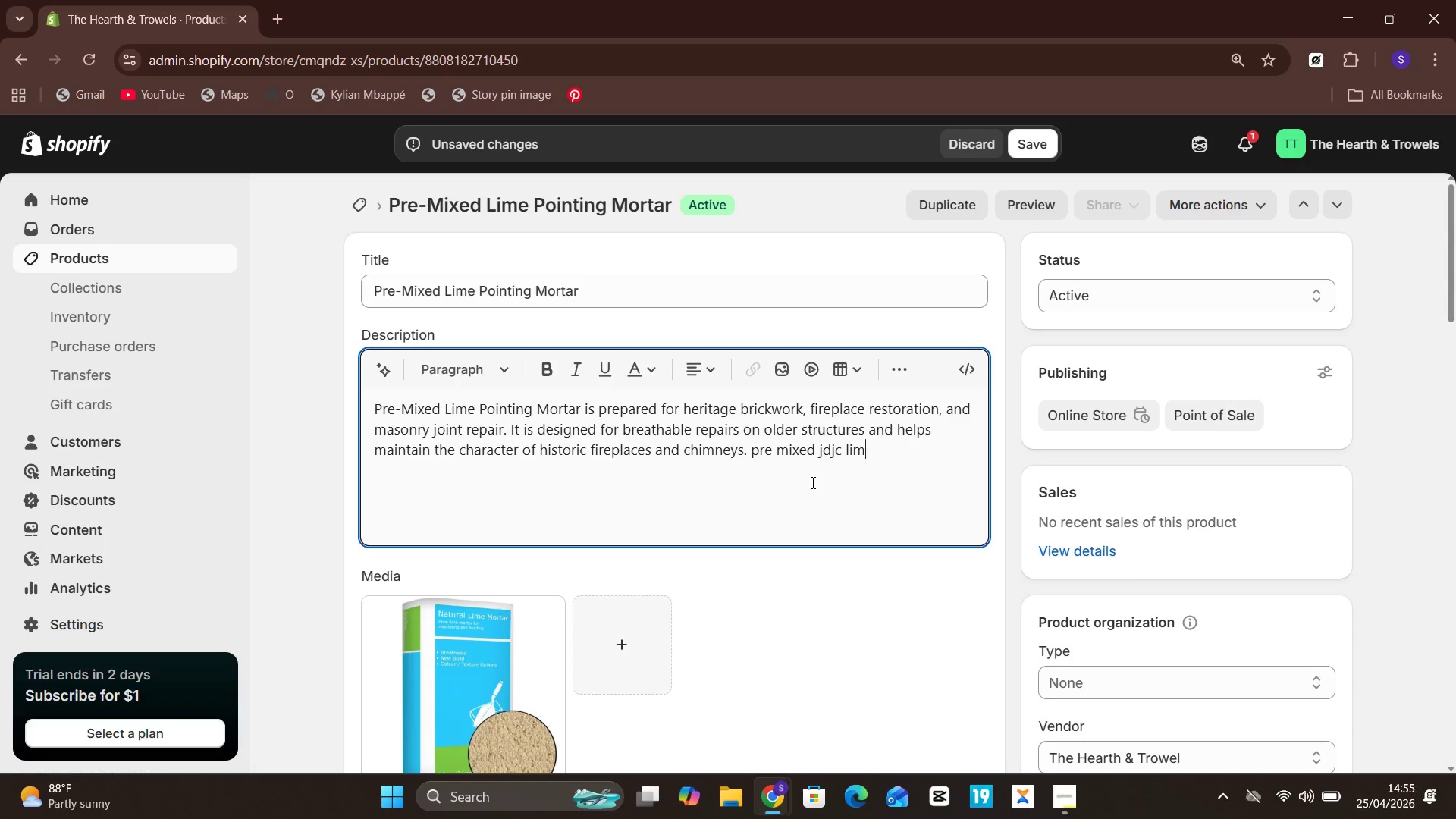 
key(Backspace)
 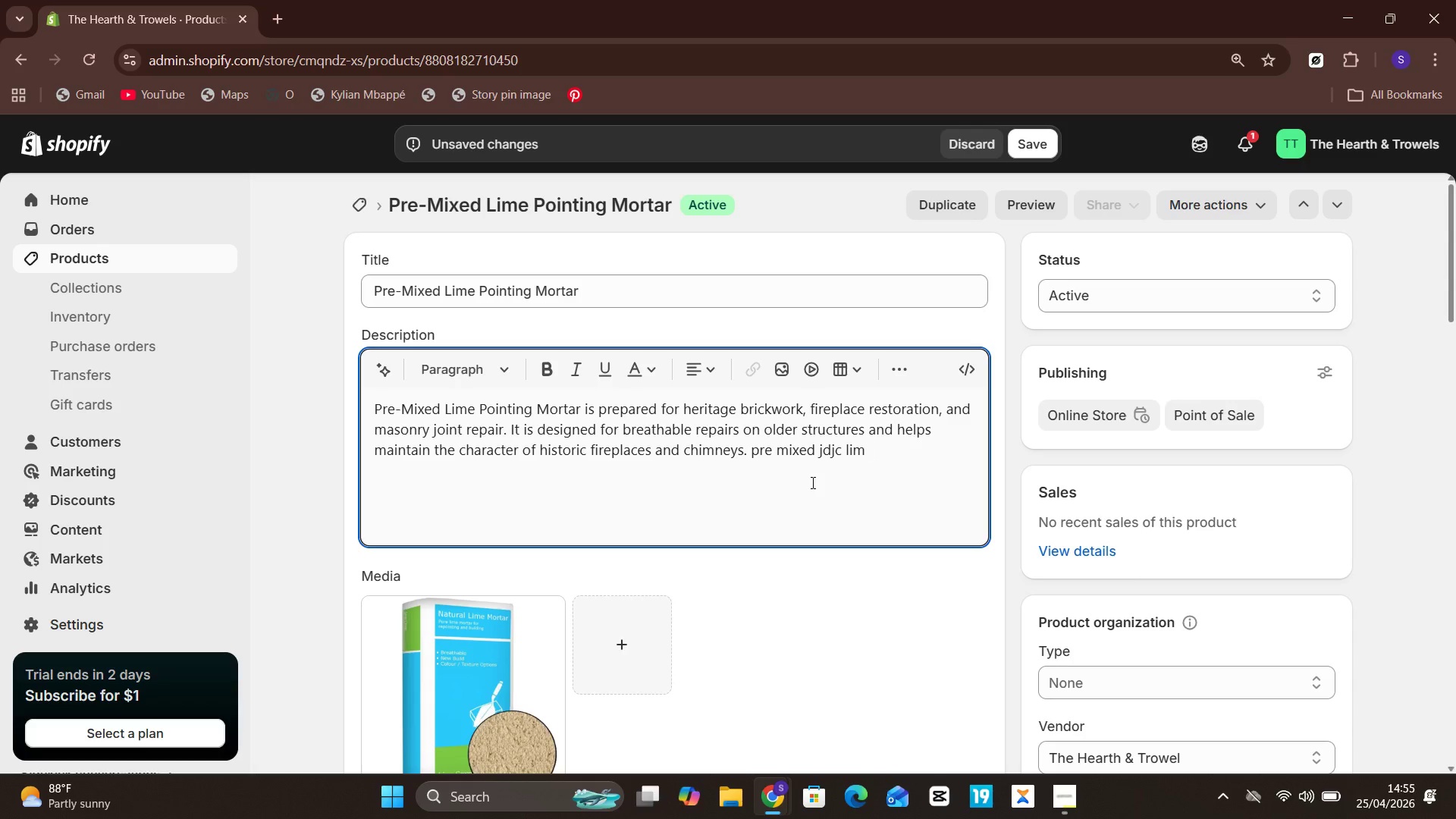 
key(Backspace)
 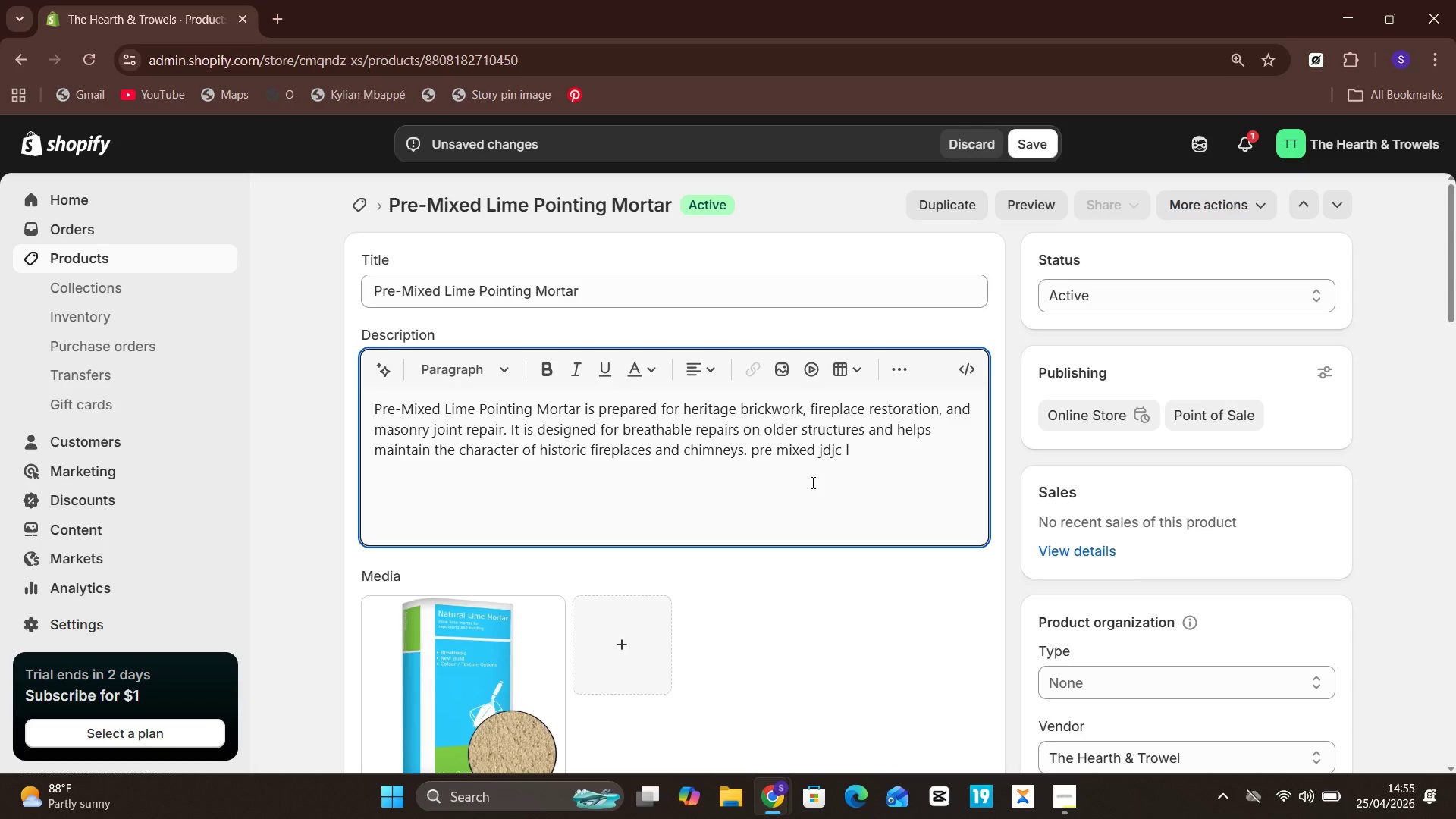 
key(Backspace)
 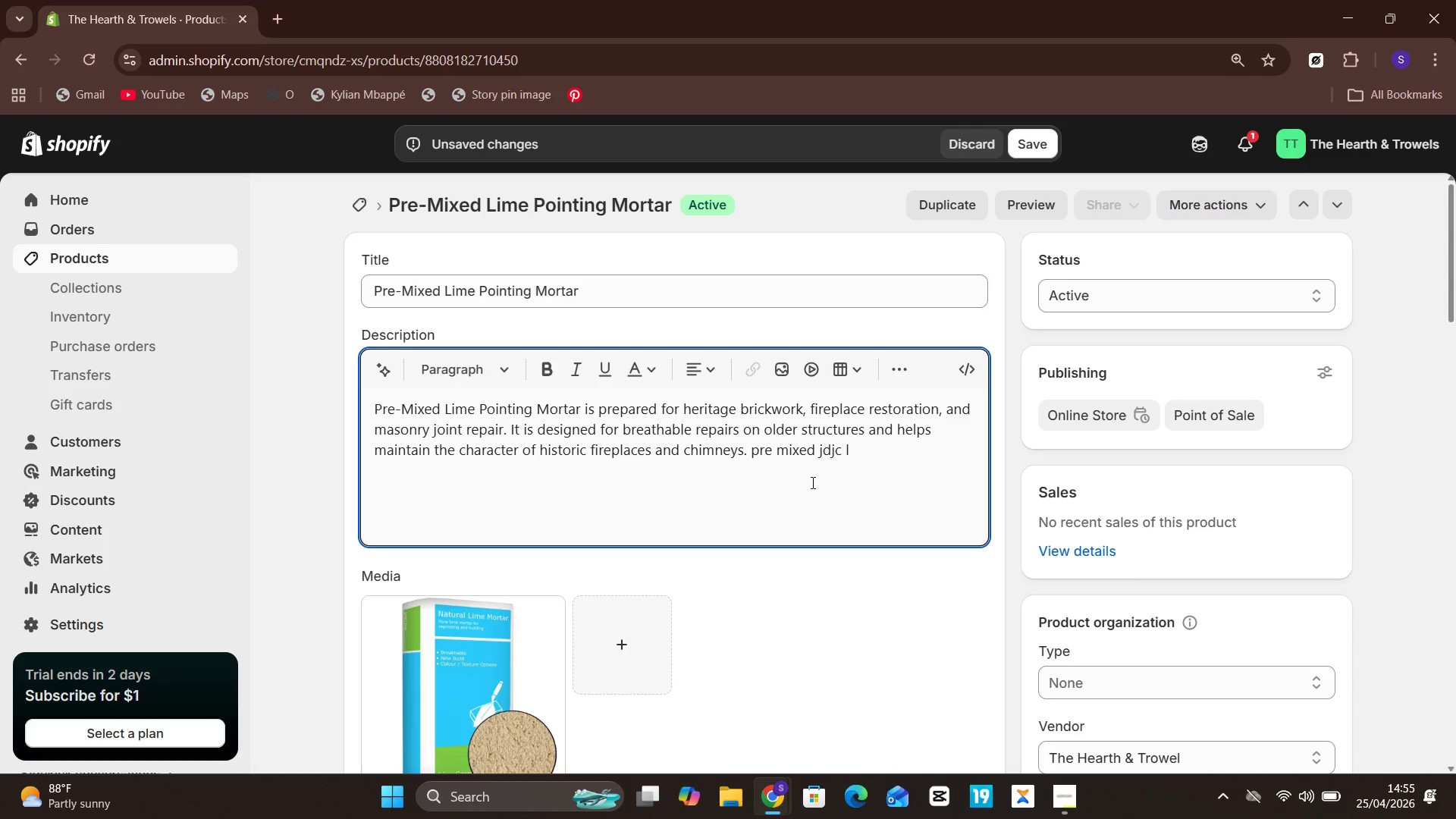 
key(Backspace)
 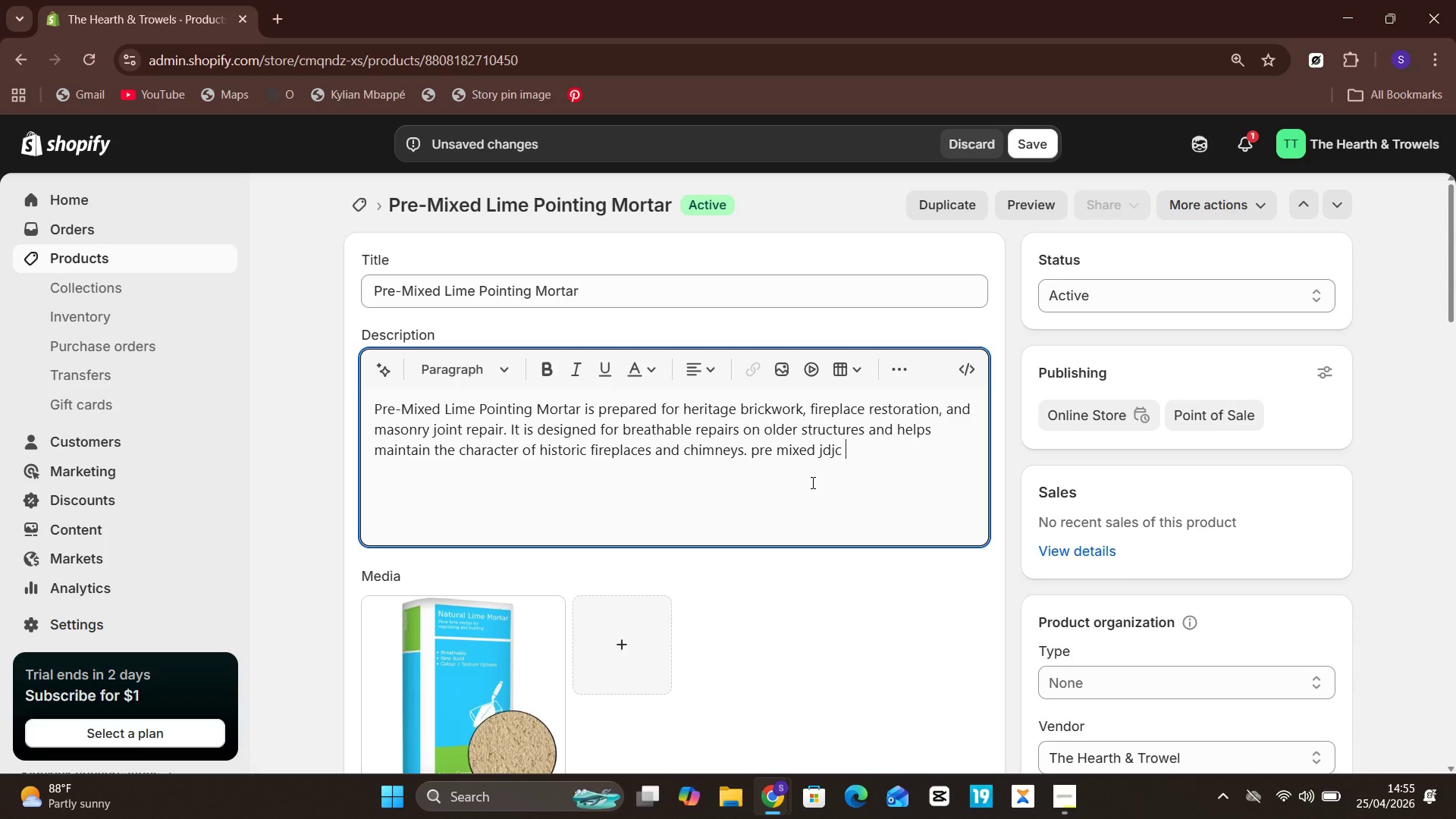 
key(Backspace)
 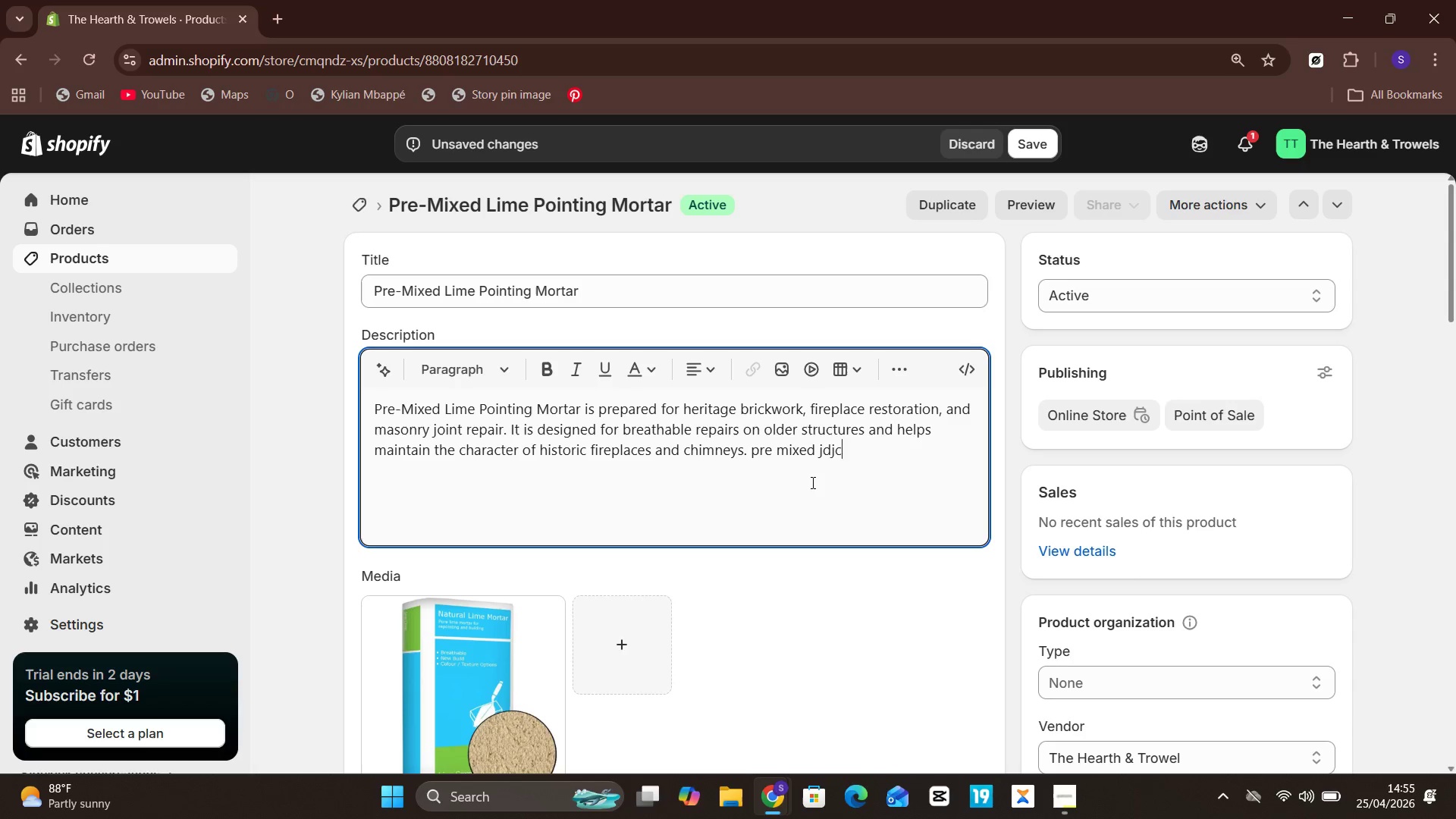 
key(Backspace)
 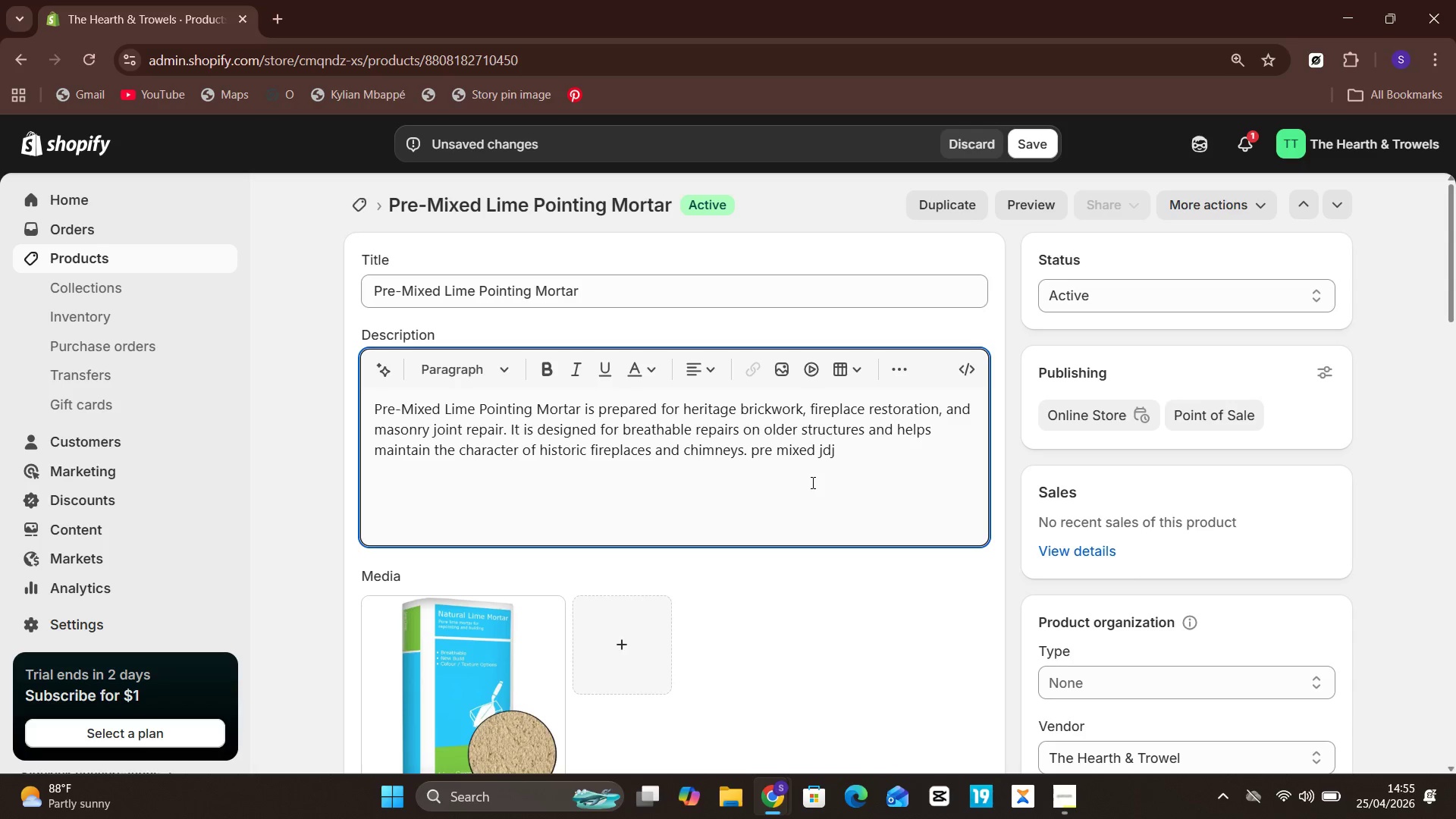 
key(Backspace)
 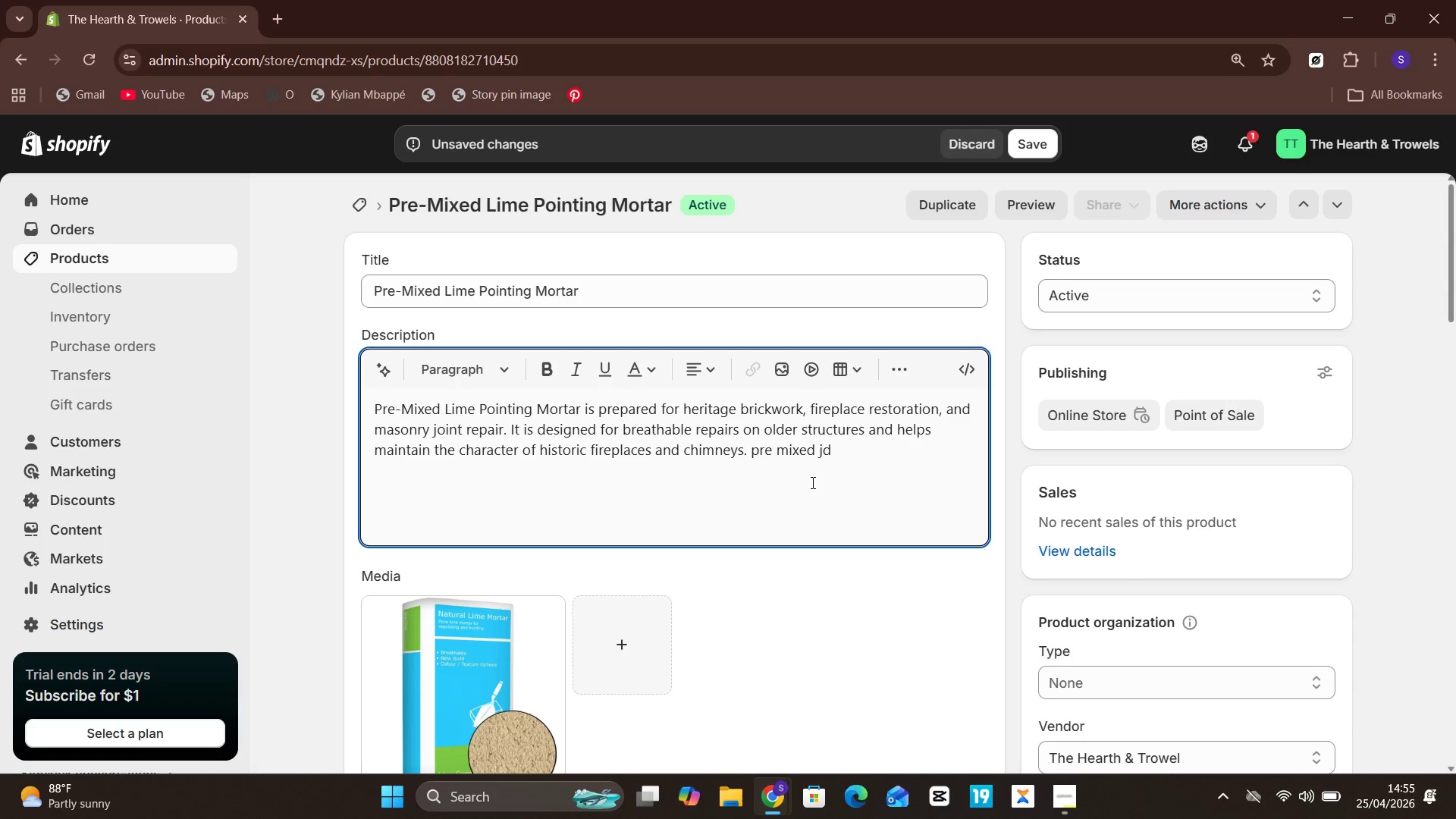 
key(Backspace)
 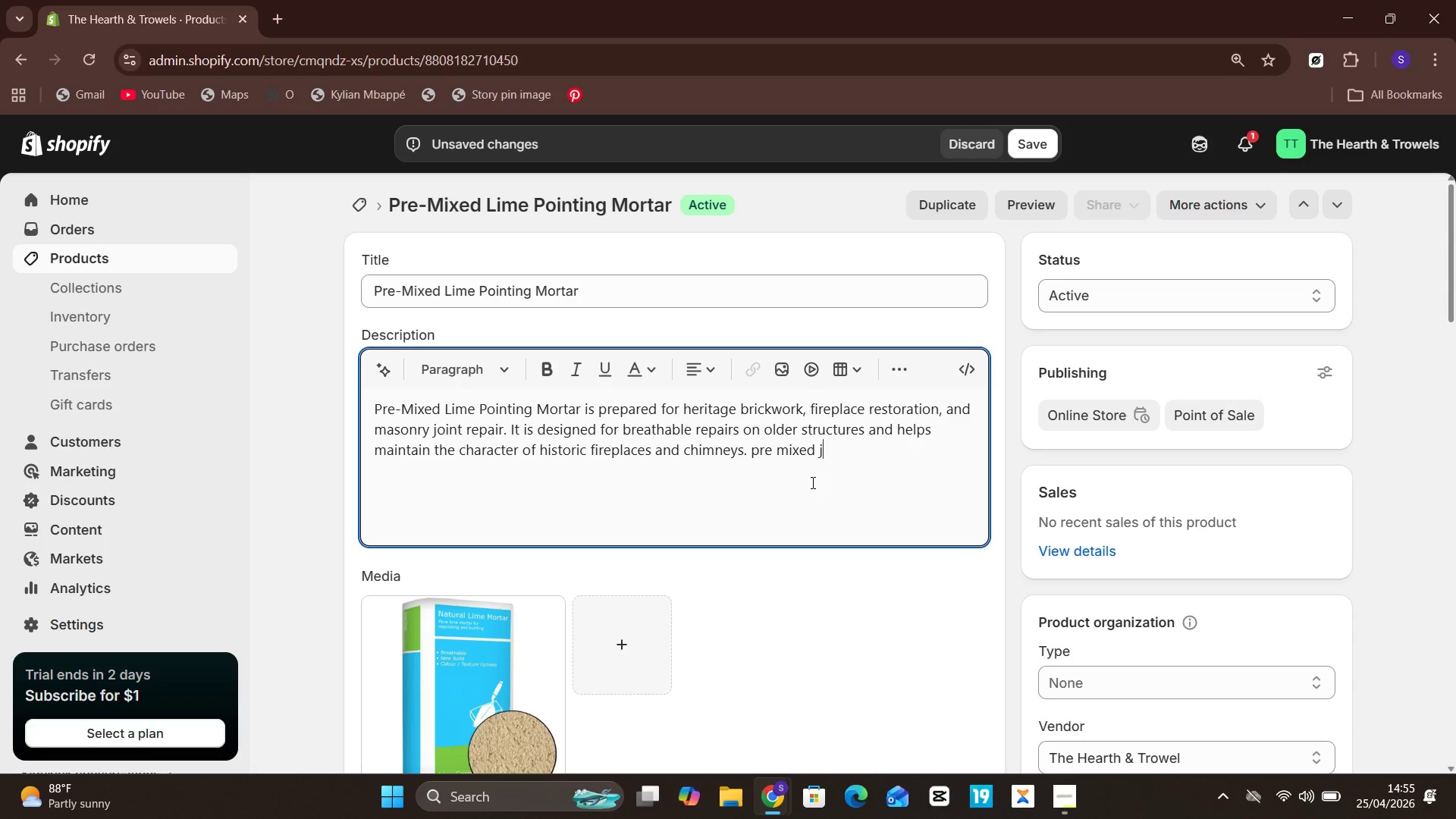 
key(Backspace)
 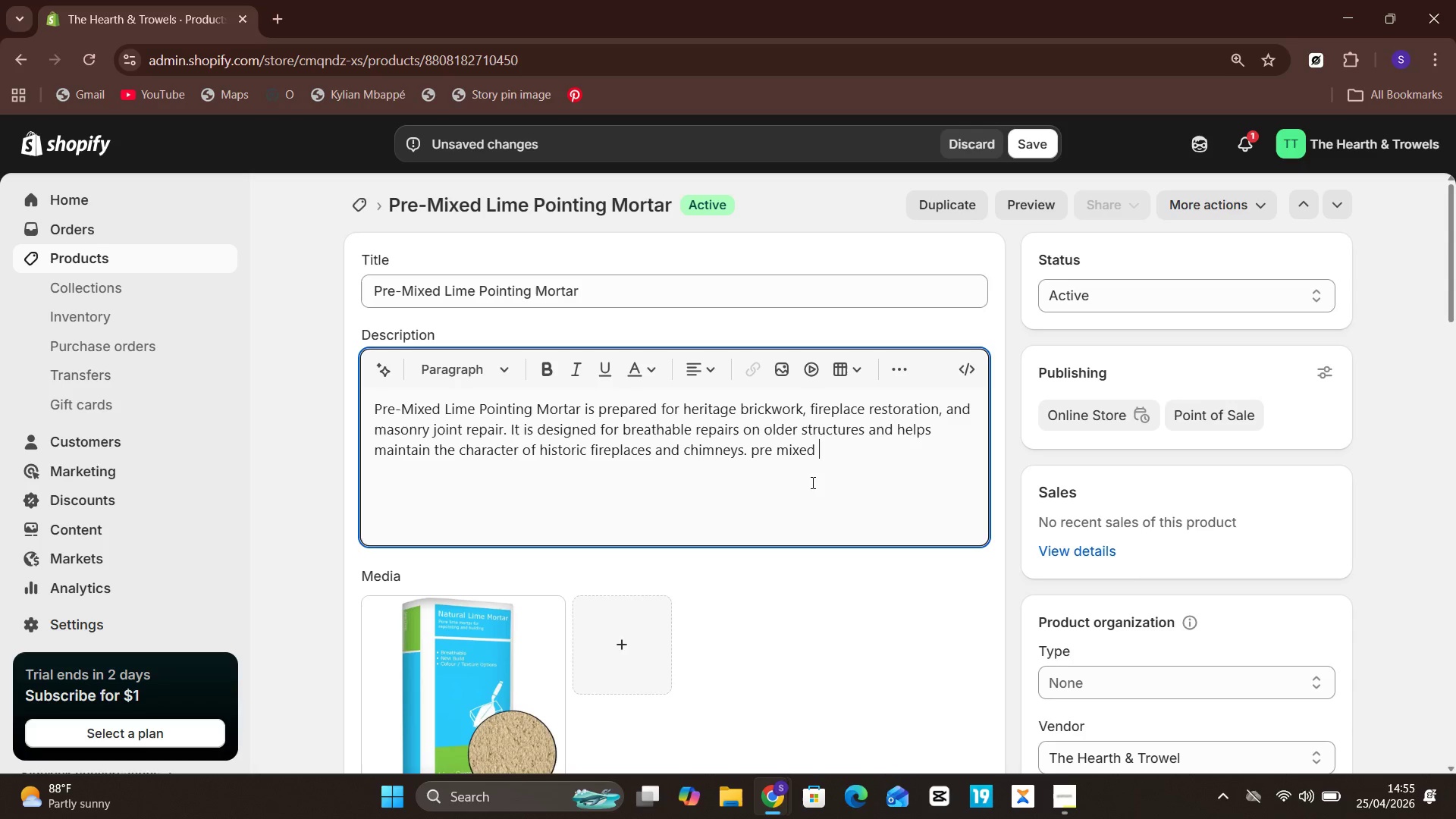 
key(Backspace)
 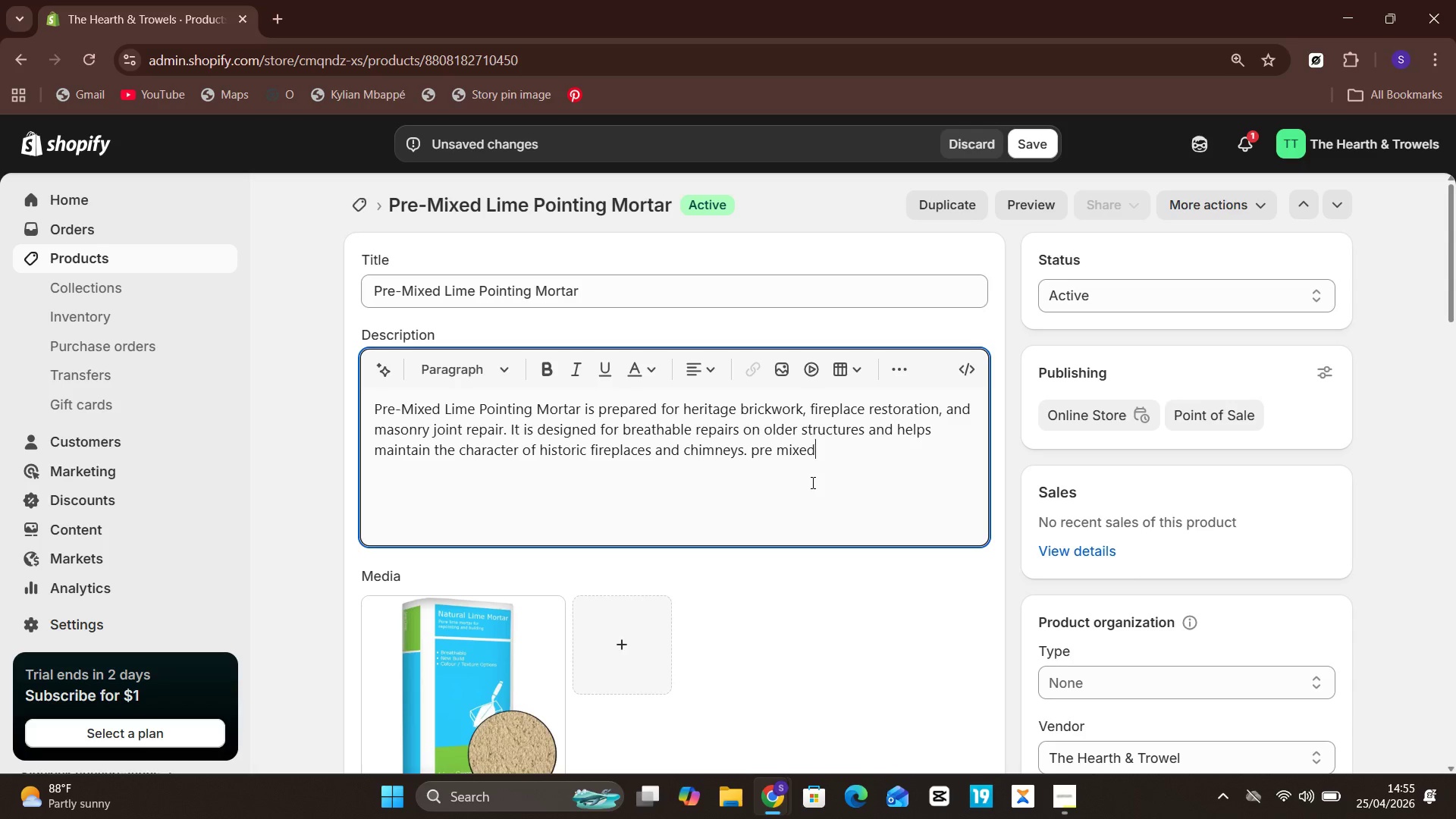 
key(Backspace)
 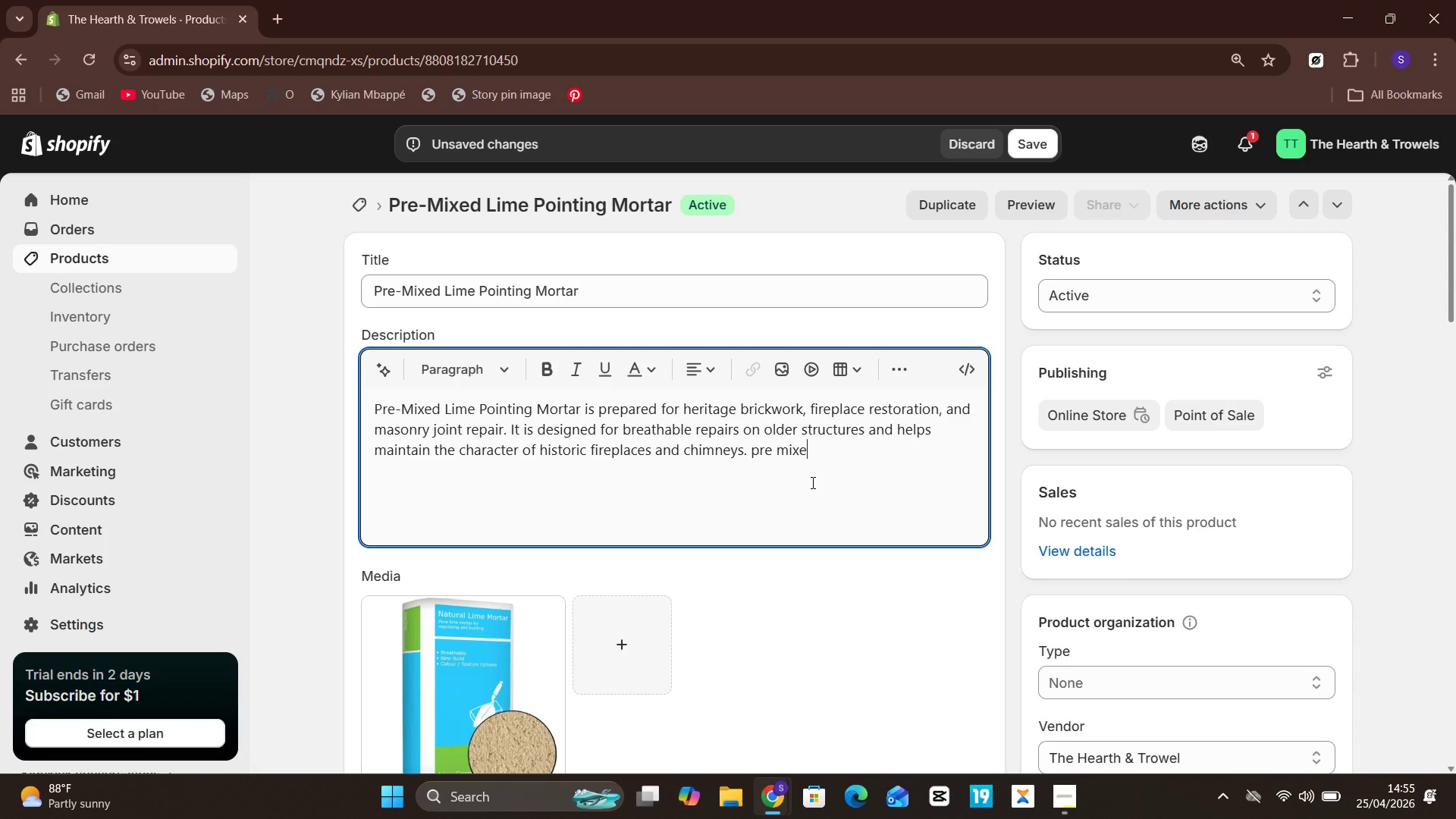 
key(Backspace)
 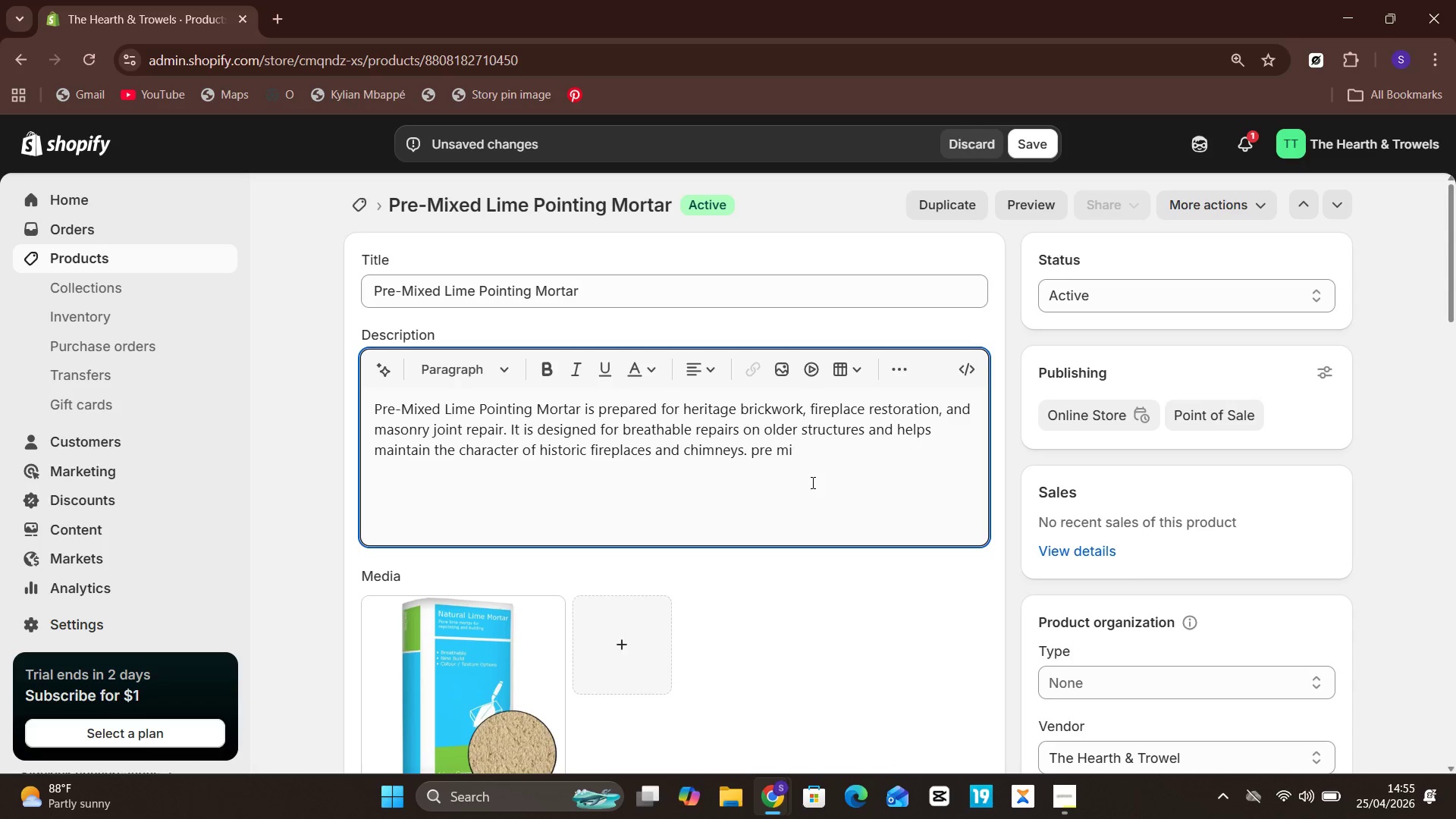 
key(Backspace)
 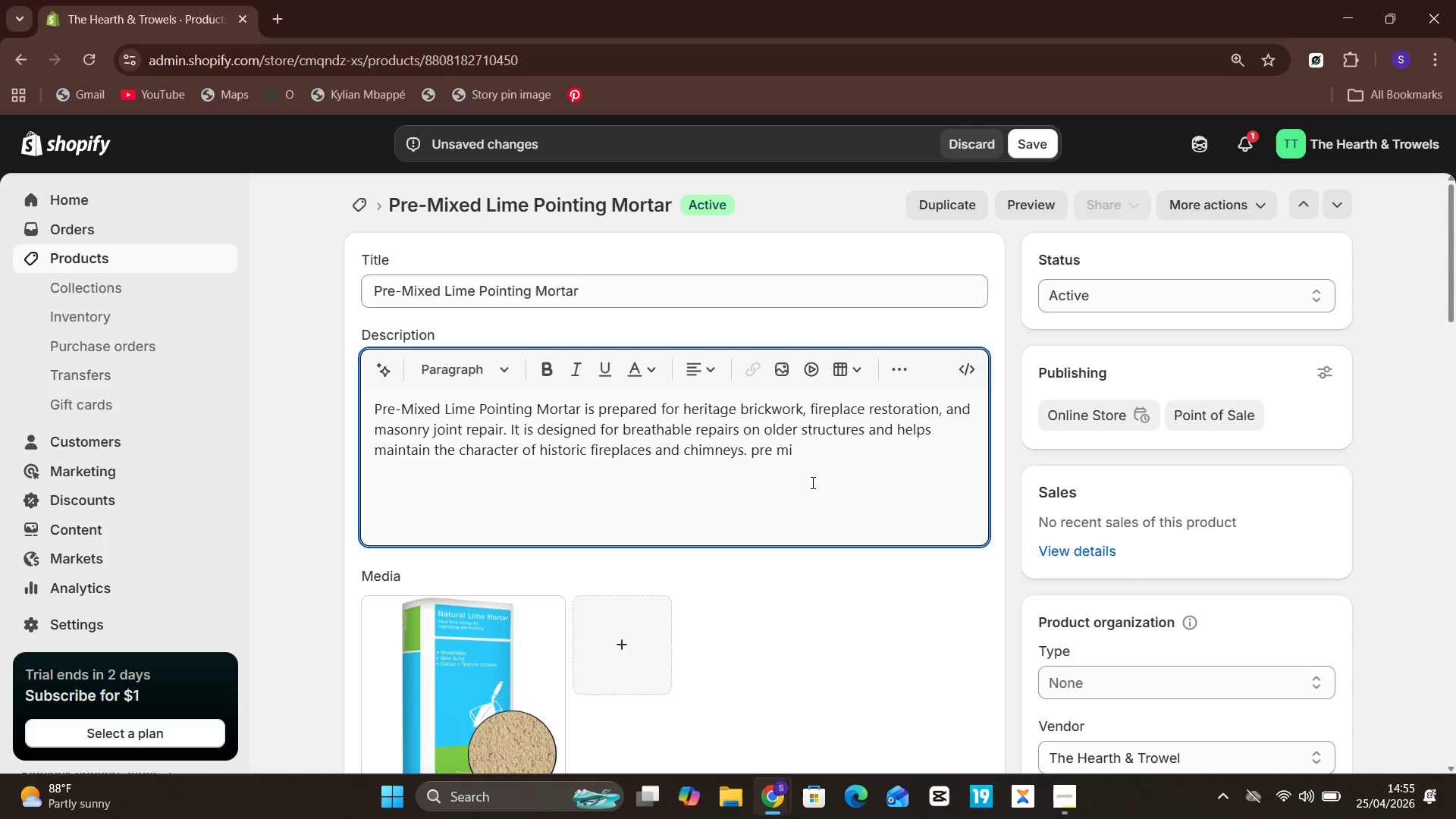 
key(Backspace)
 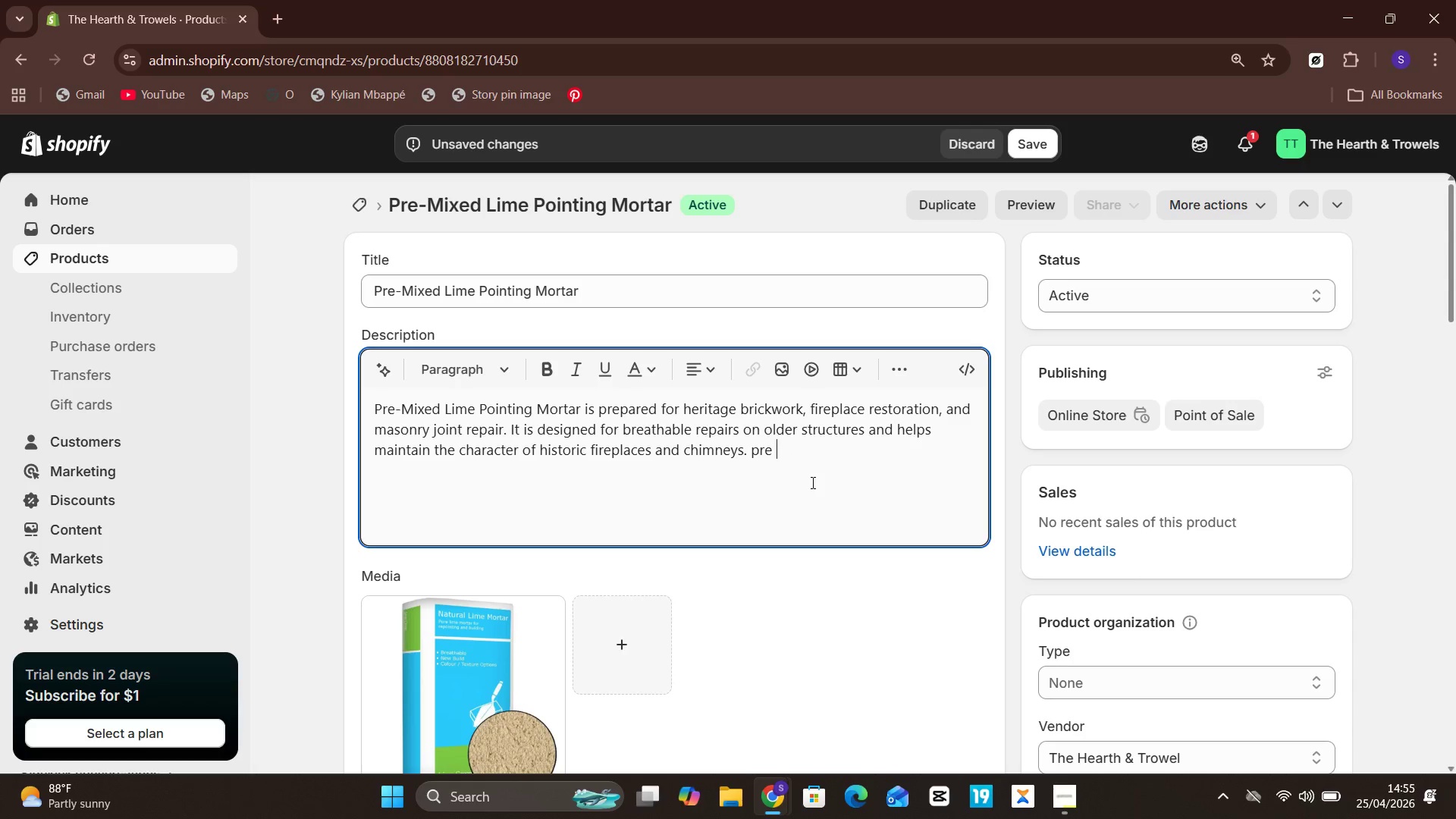 
key(Backspace)
 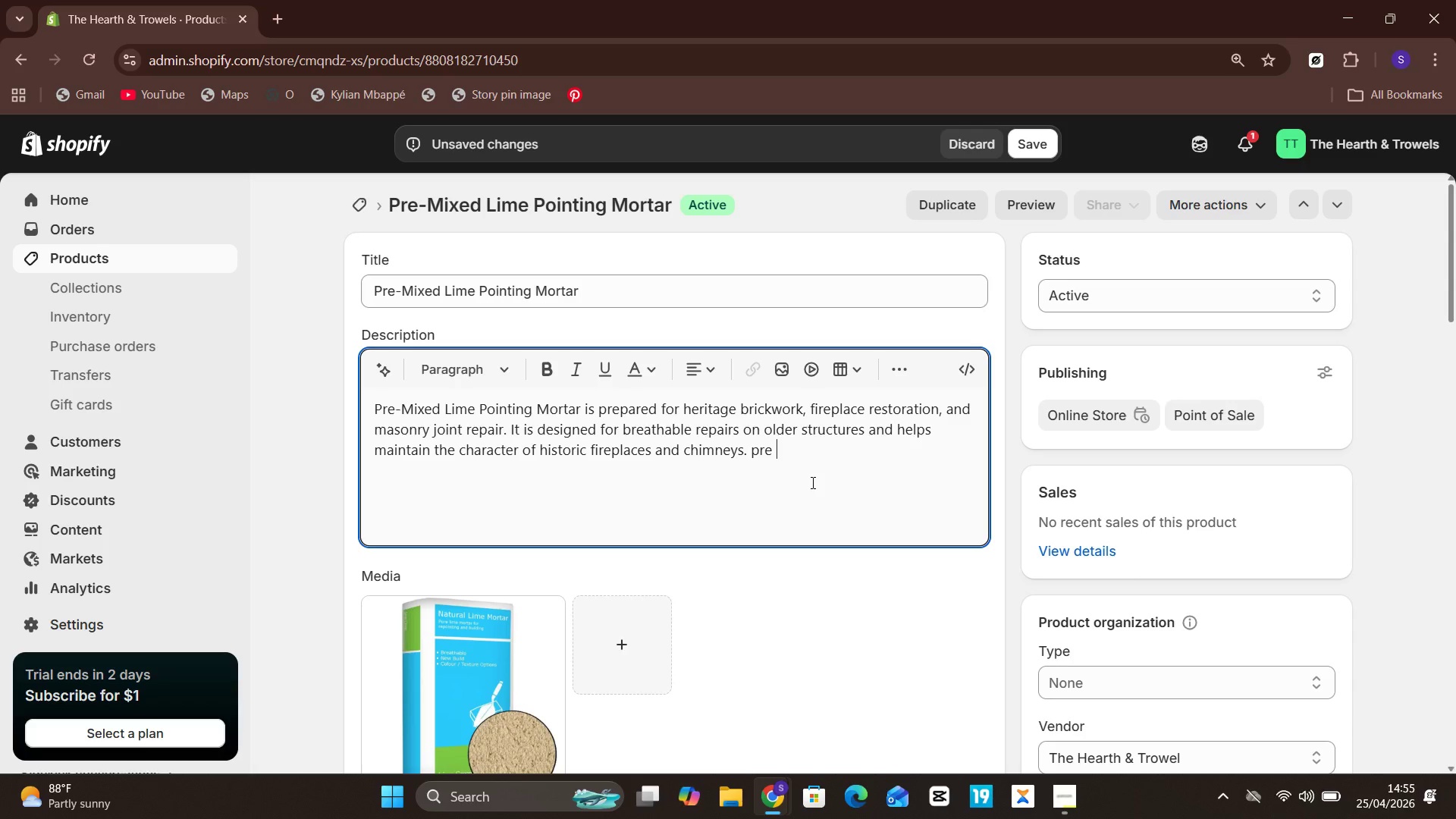 
key(Backspace)
 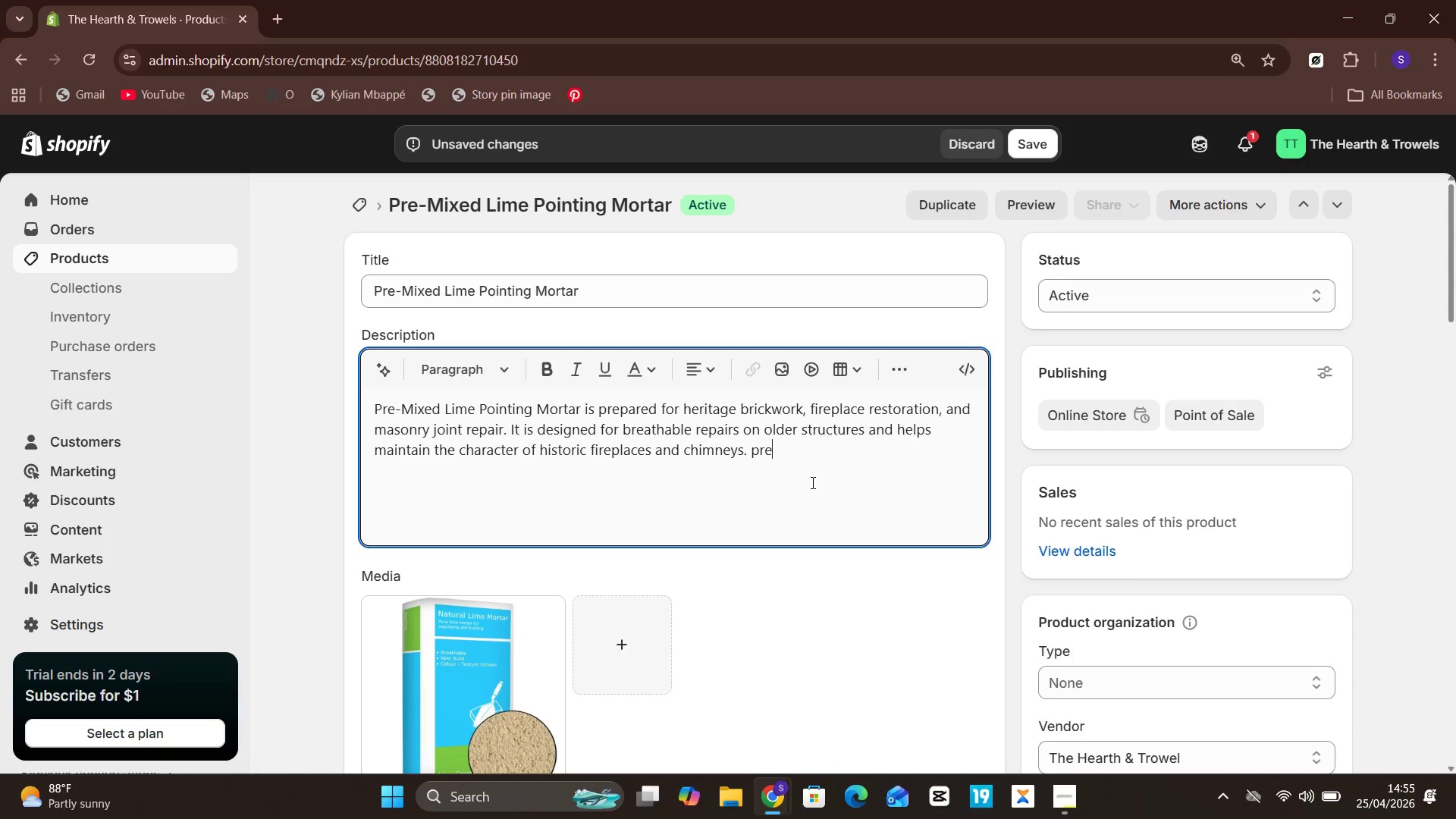 
key(Backspace)
 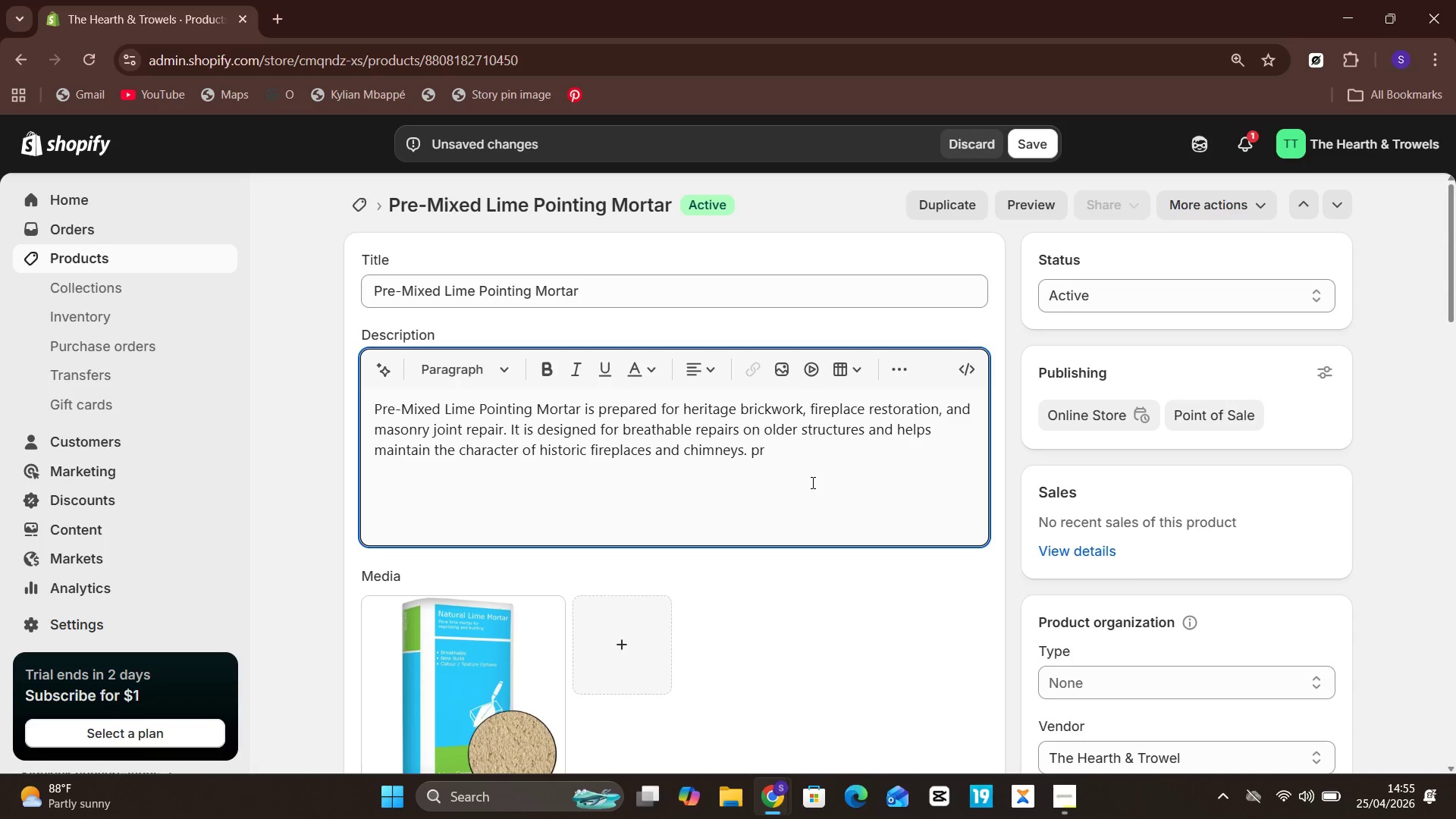 
key(Backspace)
 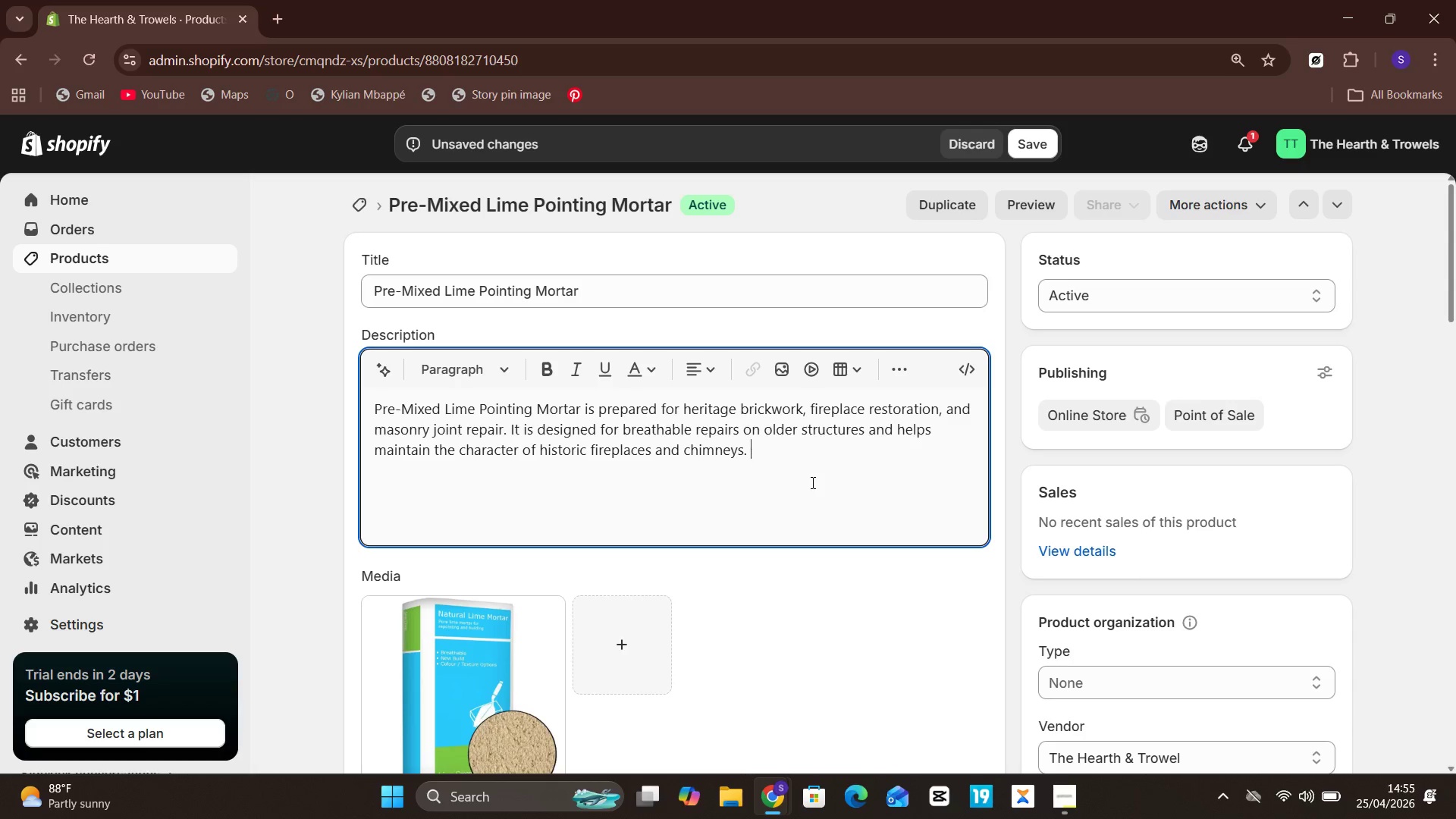 
key(Backspace)
 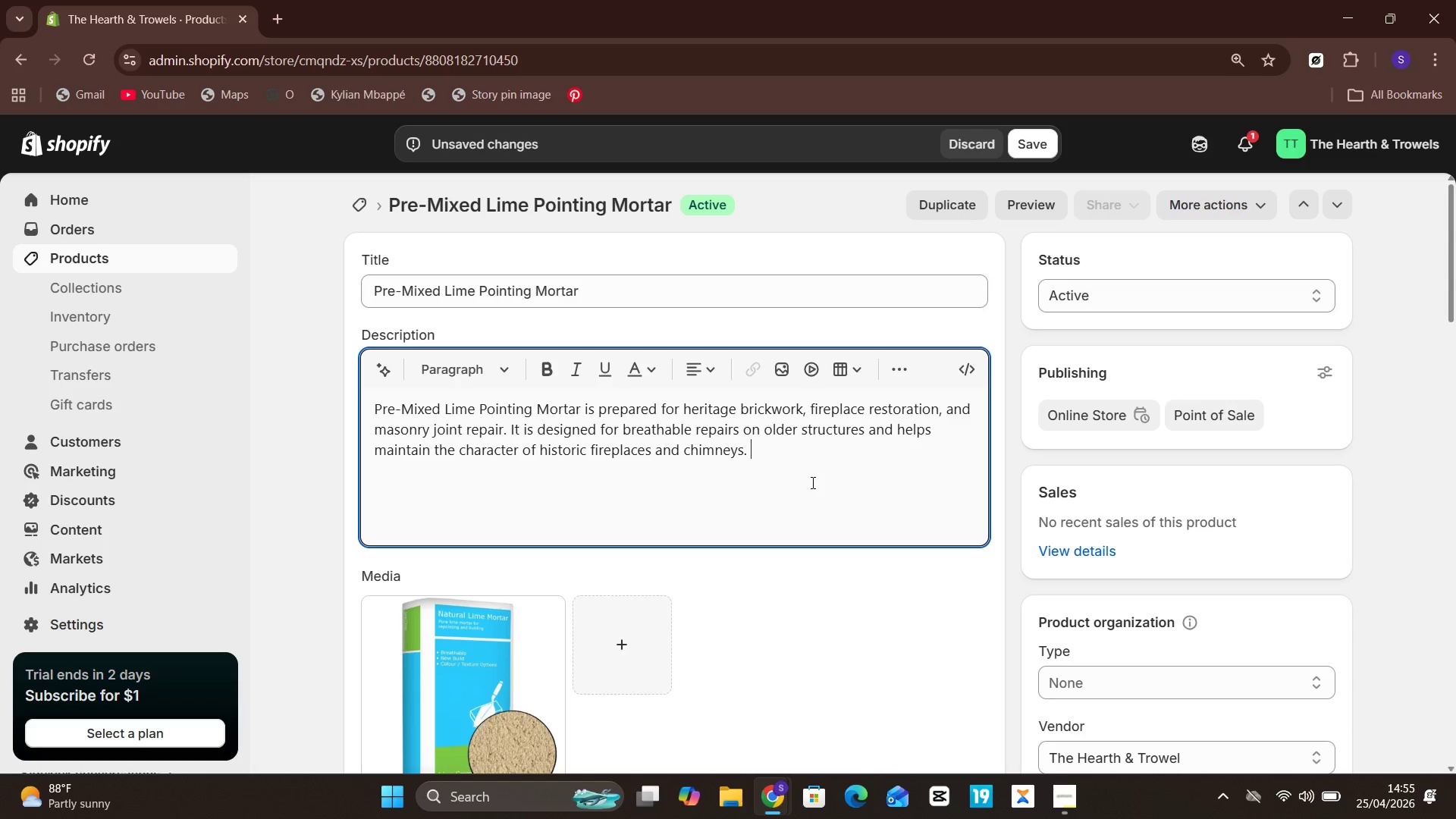 
key(Backspace)
 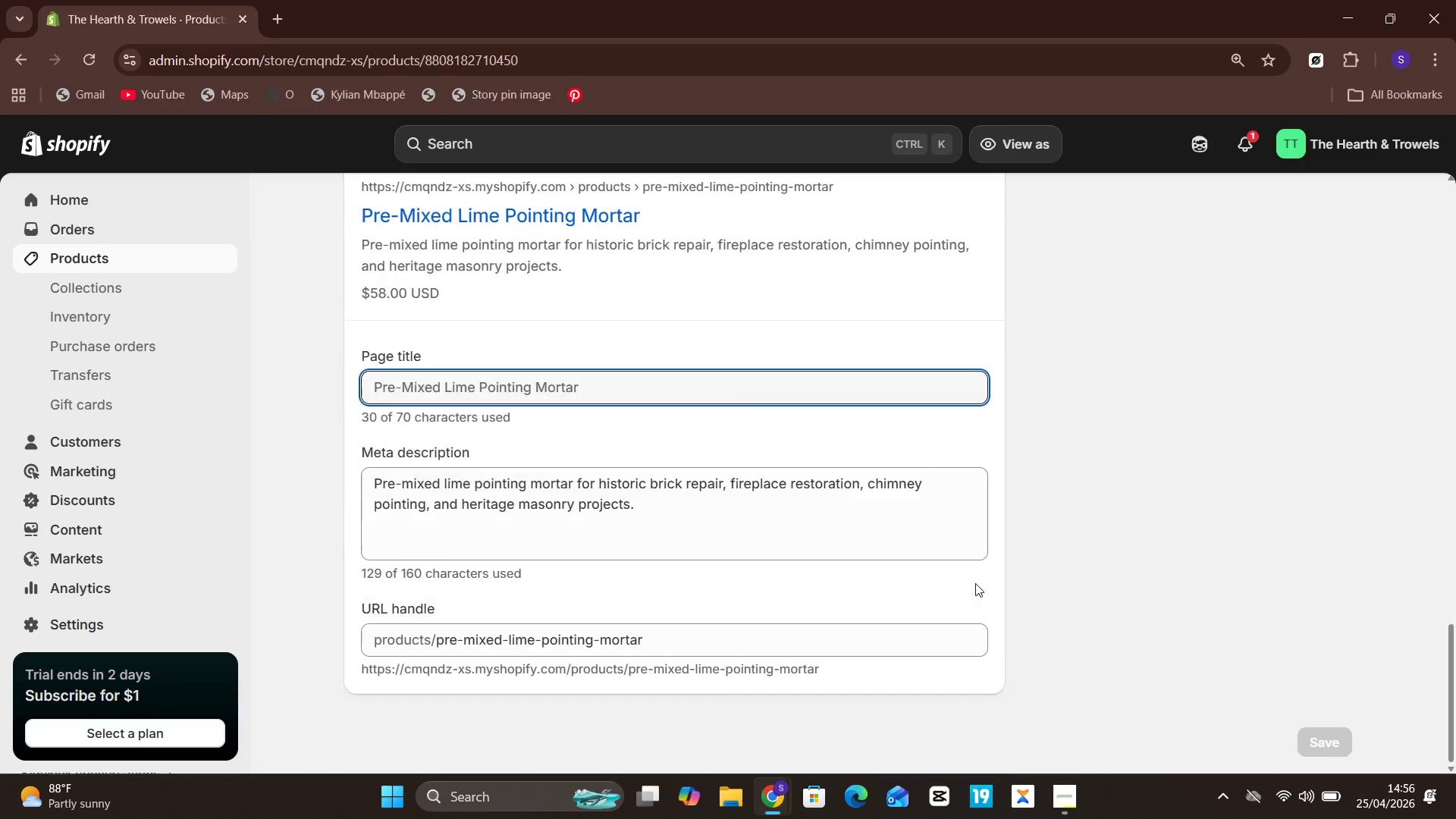 
wait(41.69)
 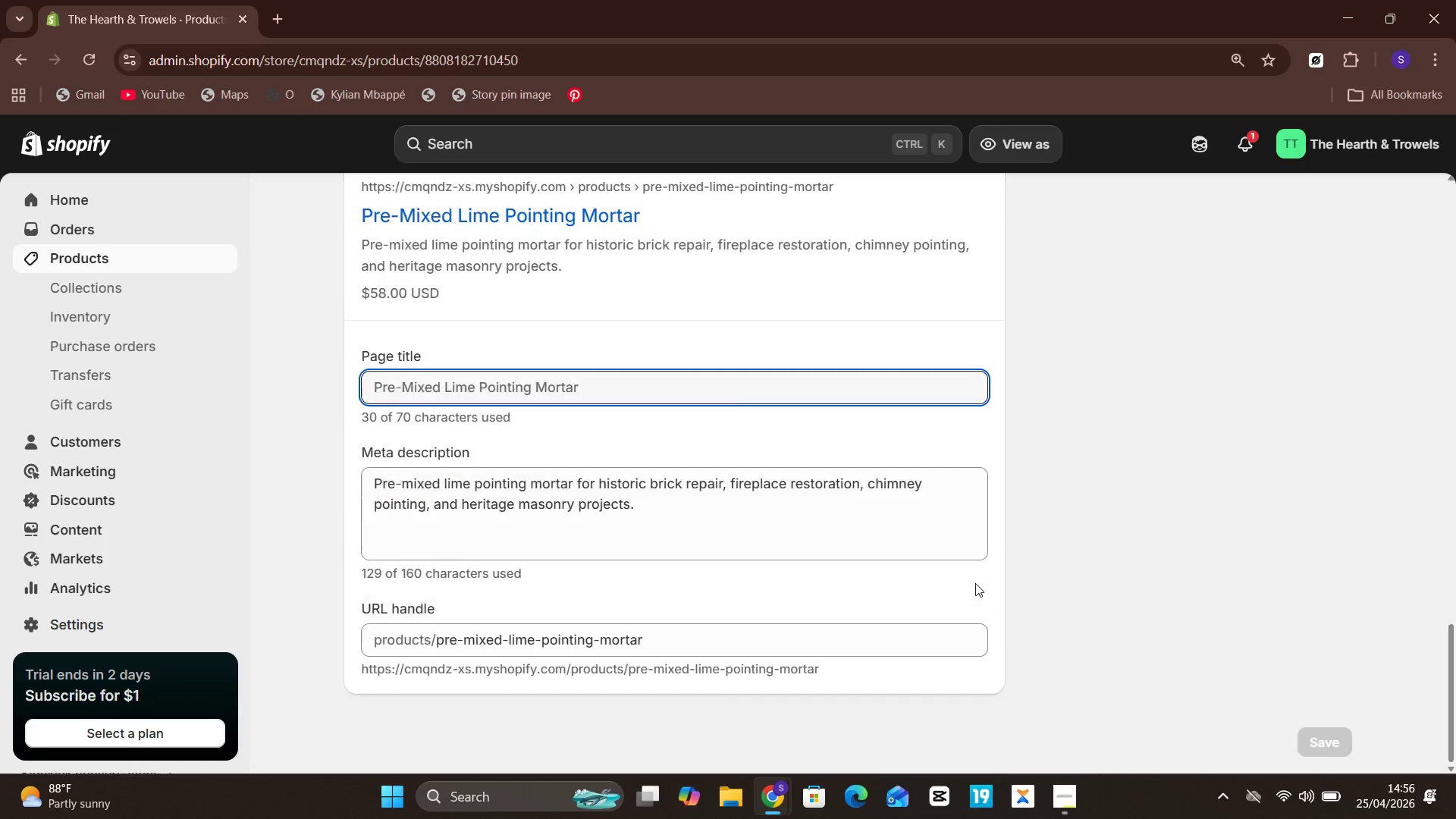 
left_click([113, 254])
 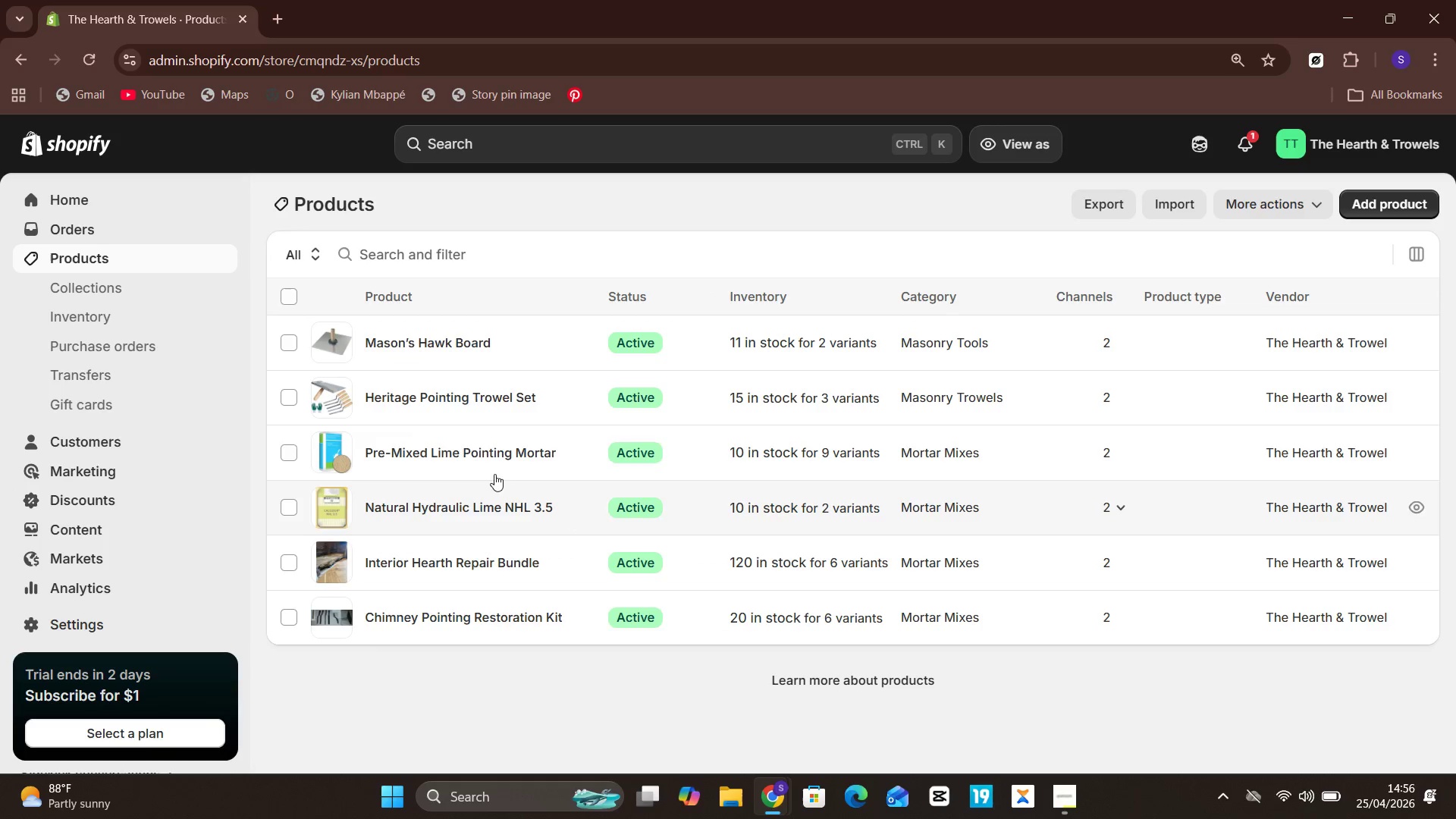 
left_click([529, 406])
 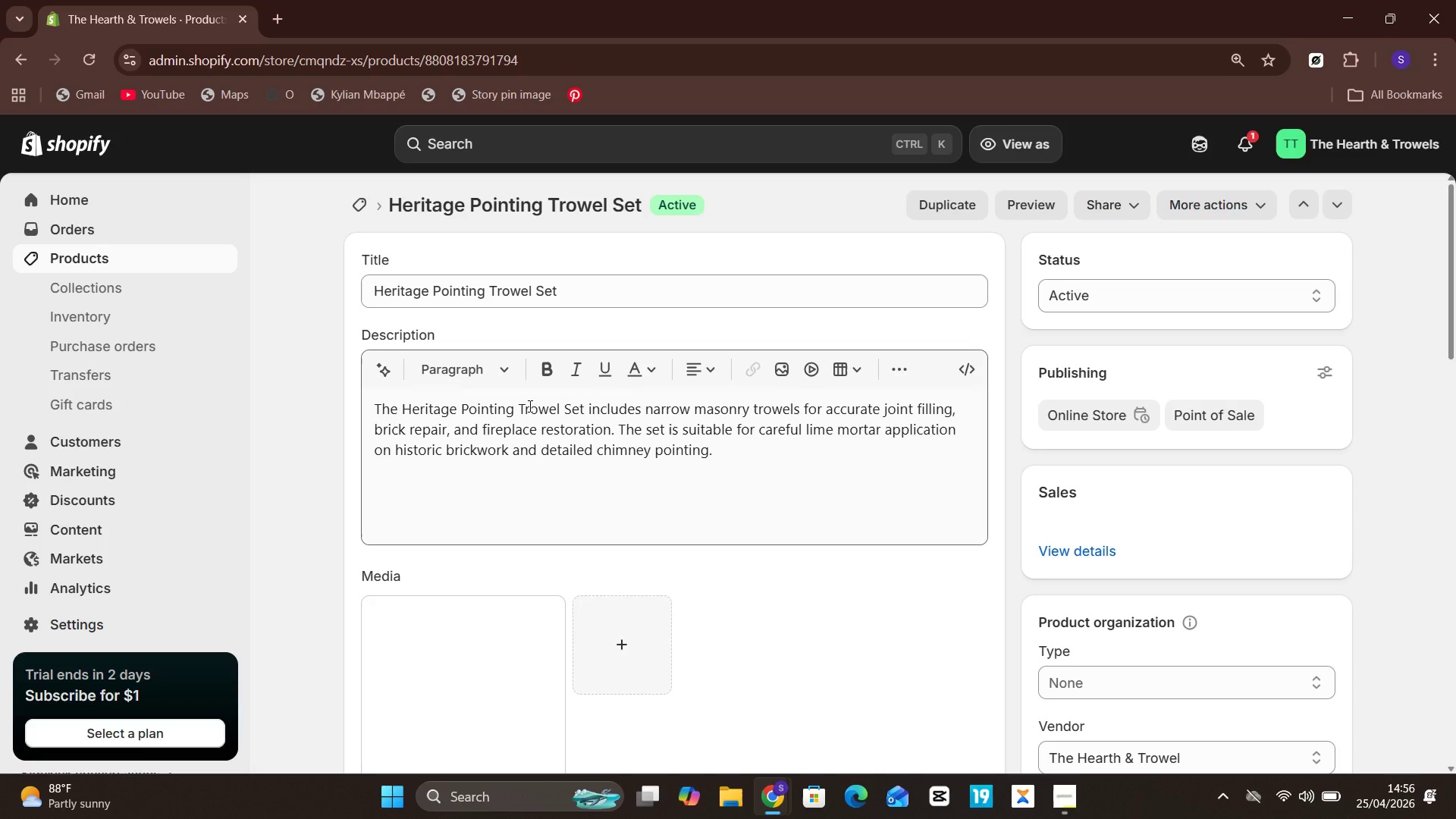 
wait(10.06)
 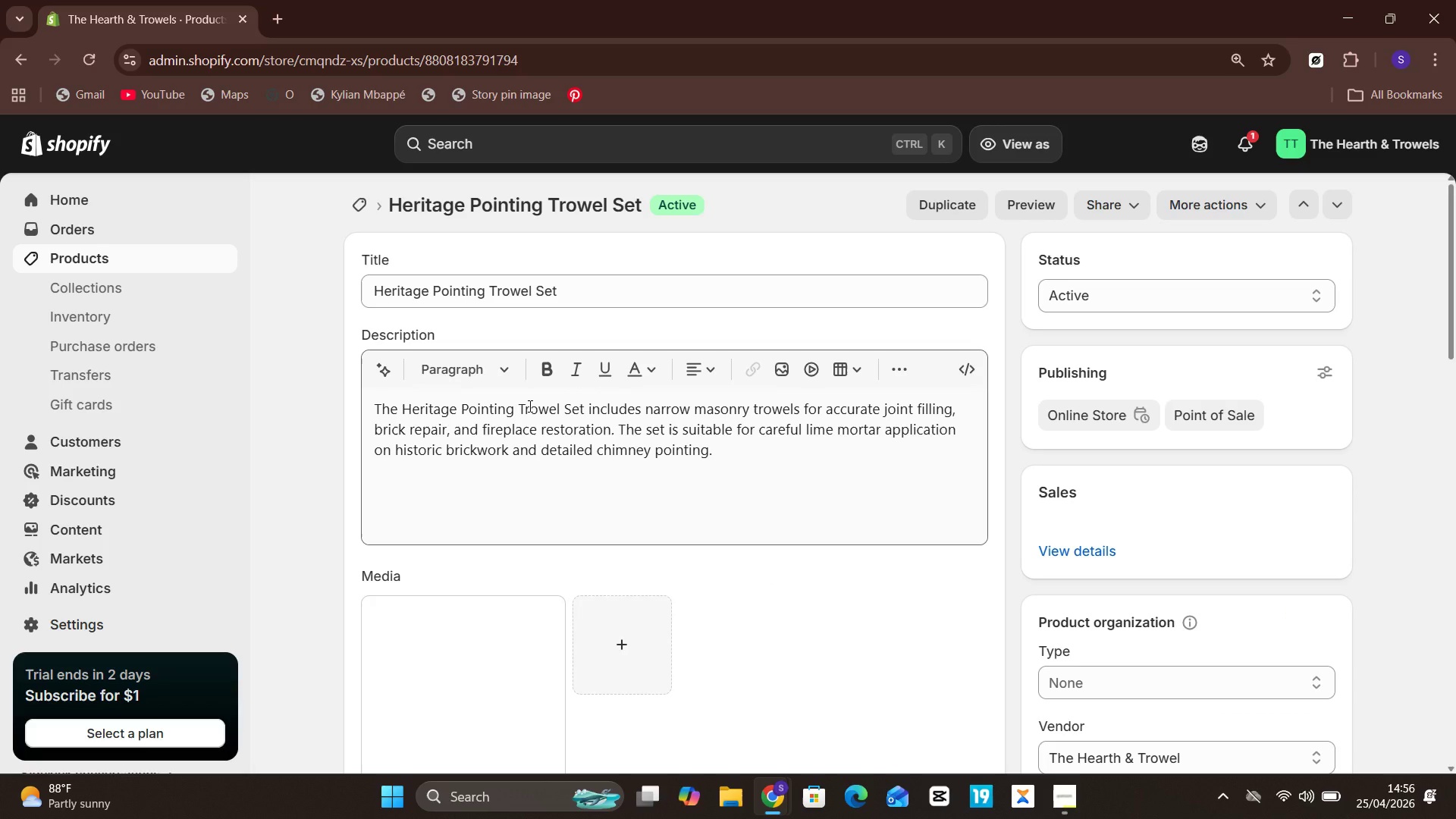 
left_click([694, 269])
 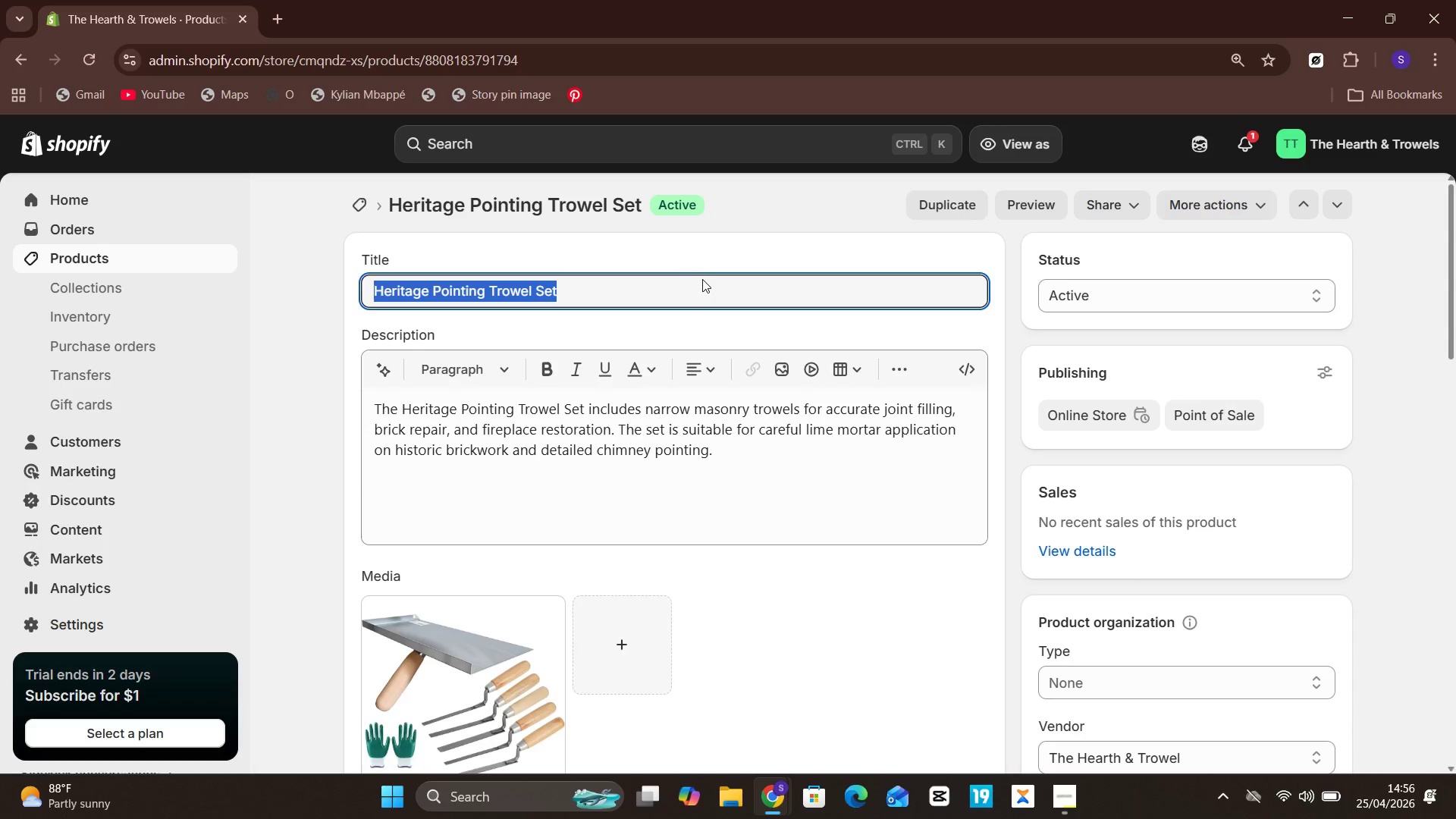 
wait(6.09)
 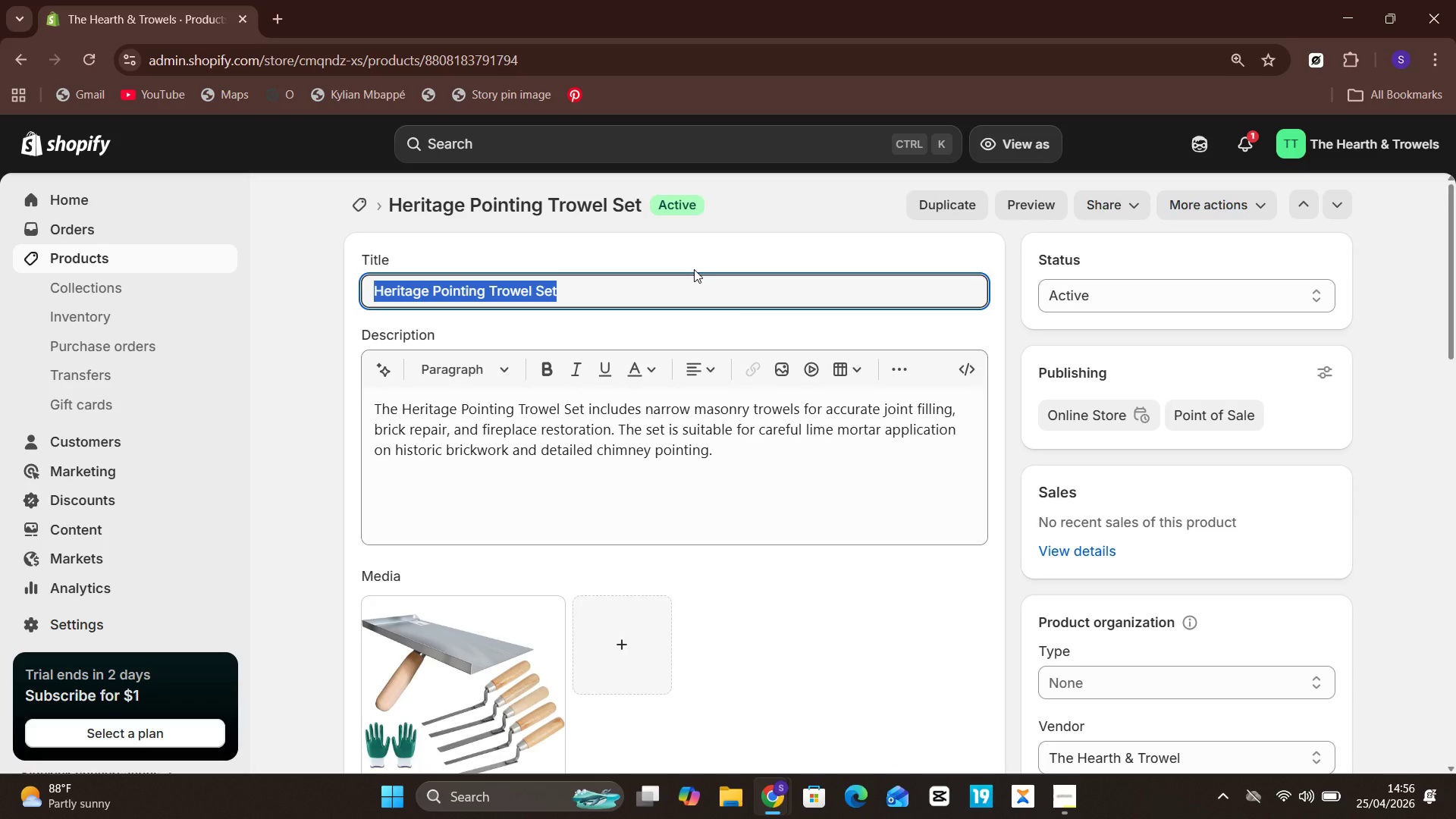 
key(Control+Z)
 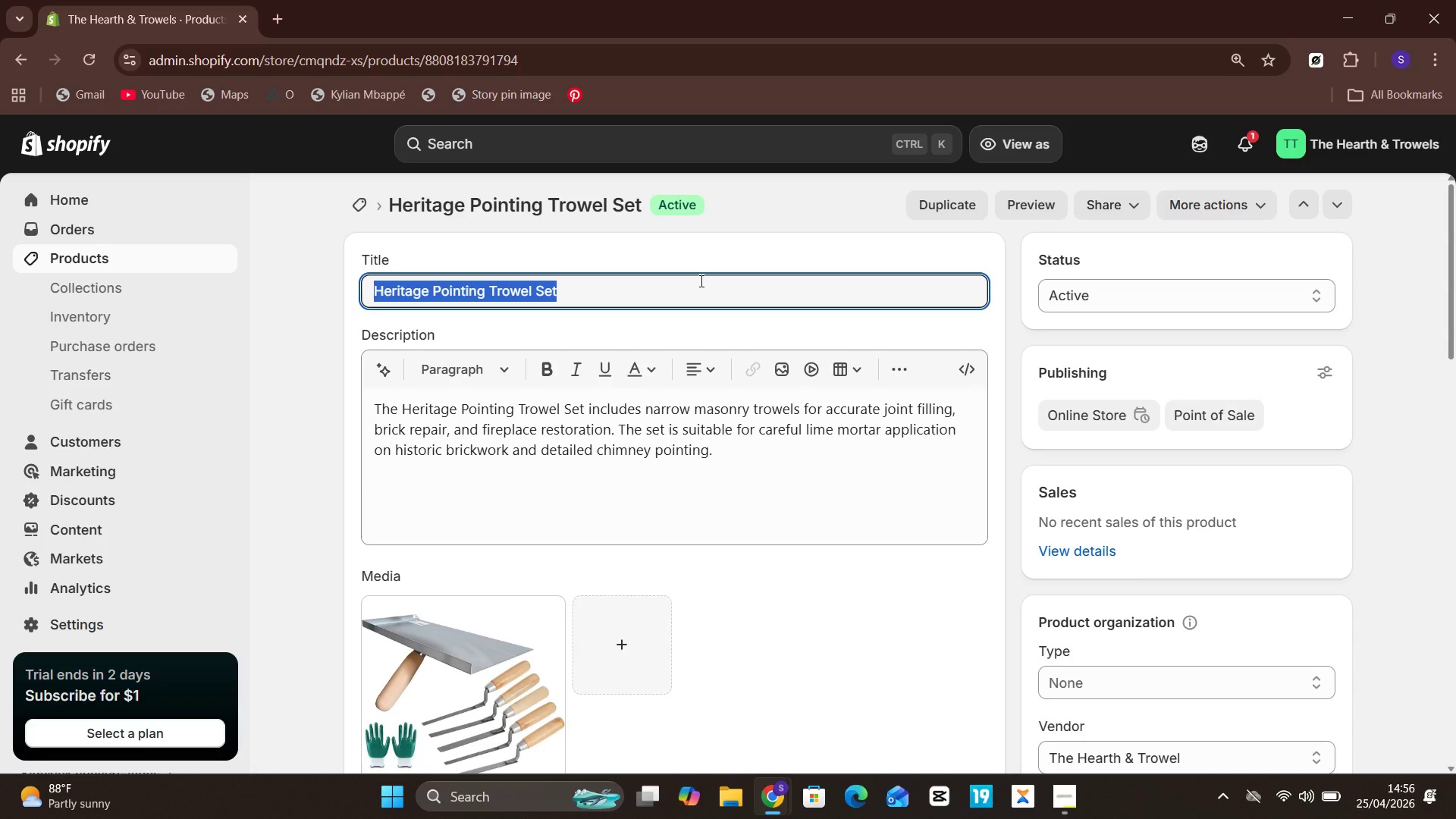 
left_click([700, 281])
 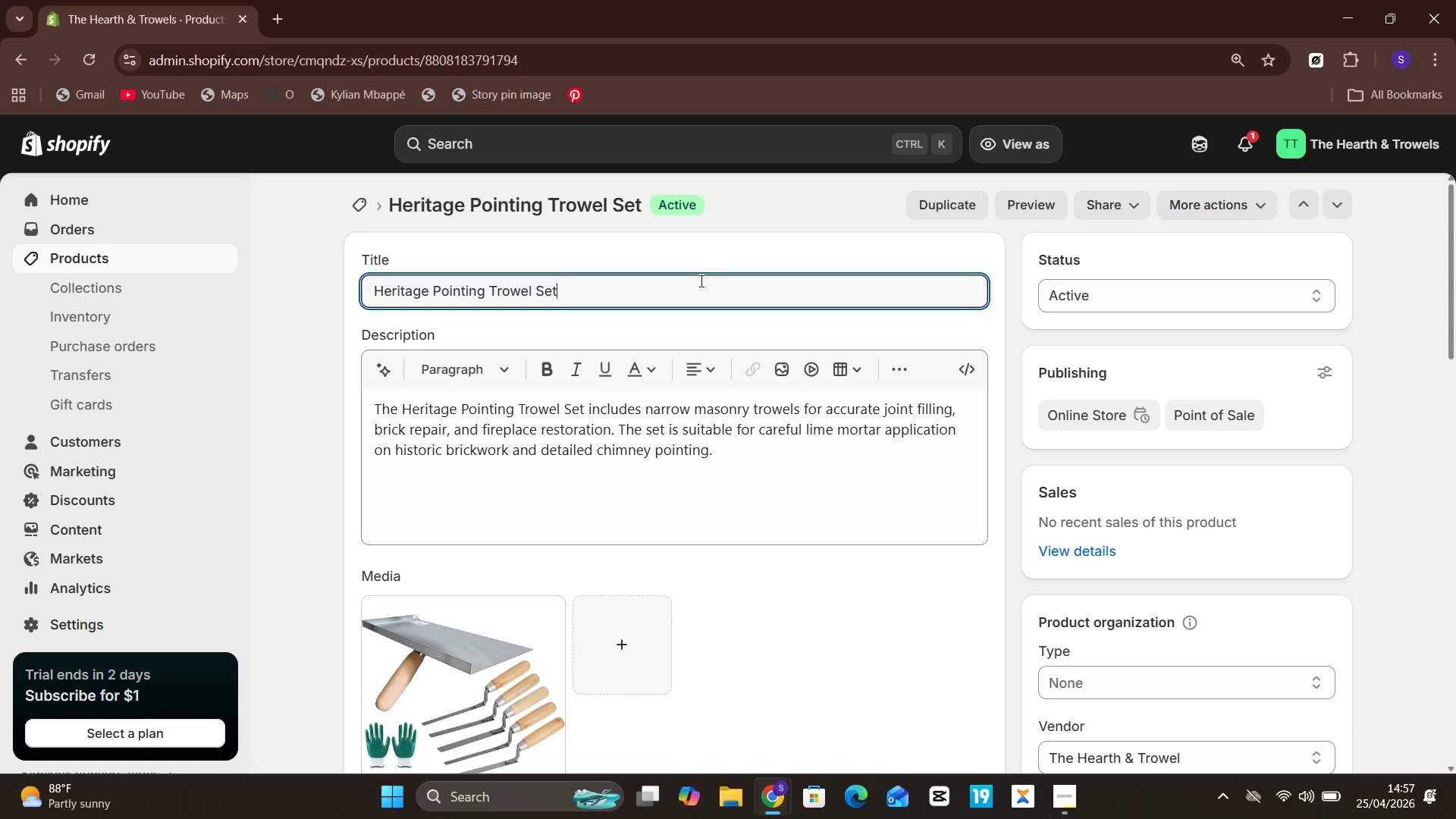 
key(Control+A)
 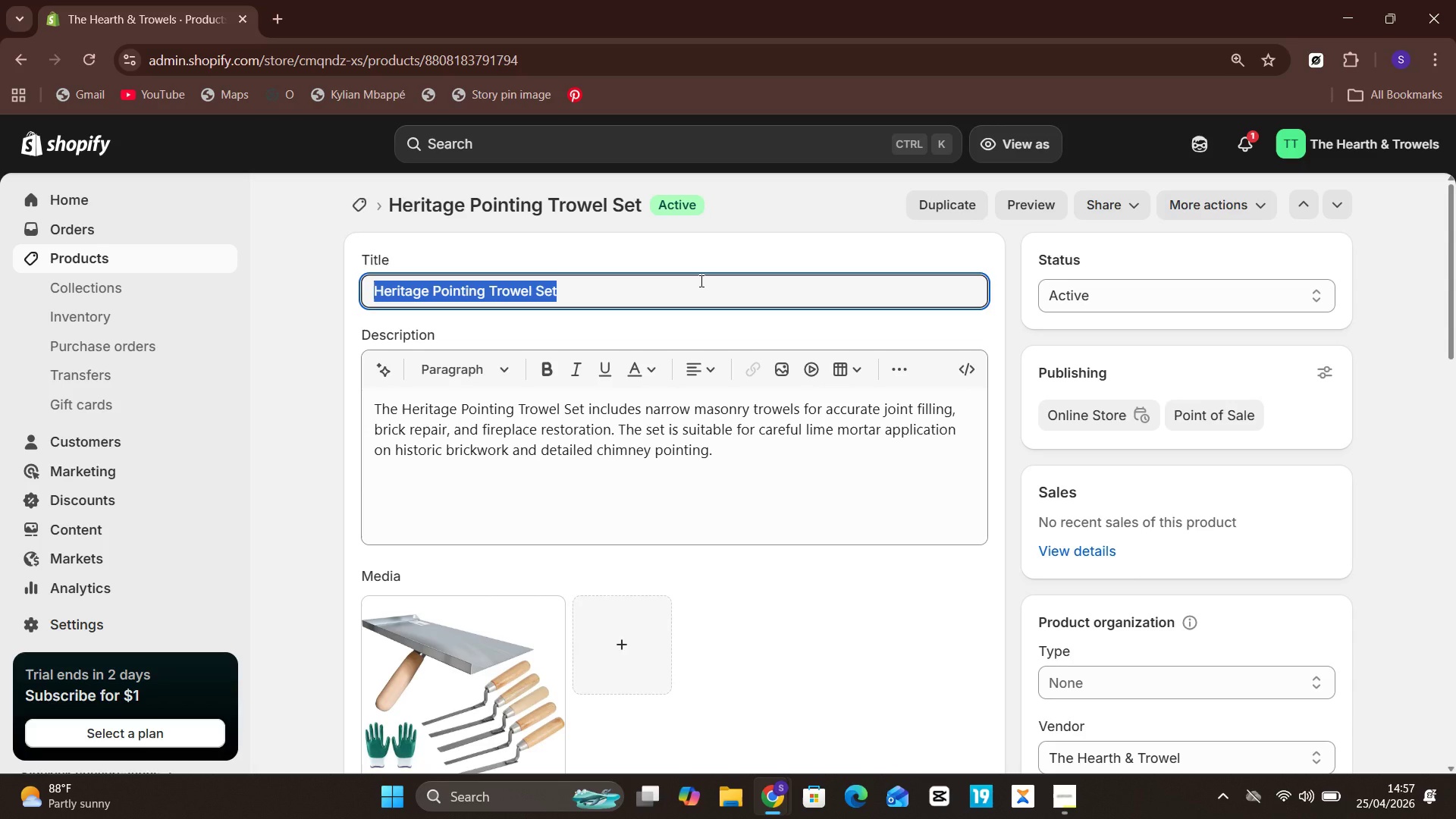 
key(Control+X)
 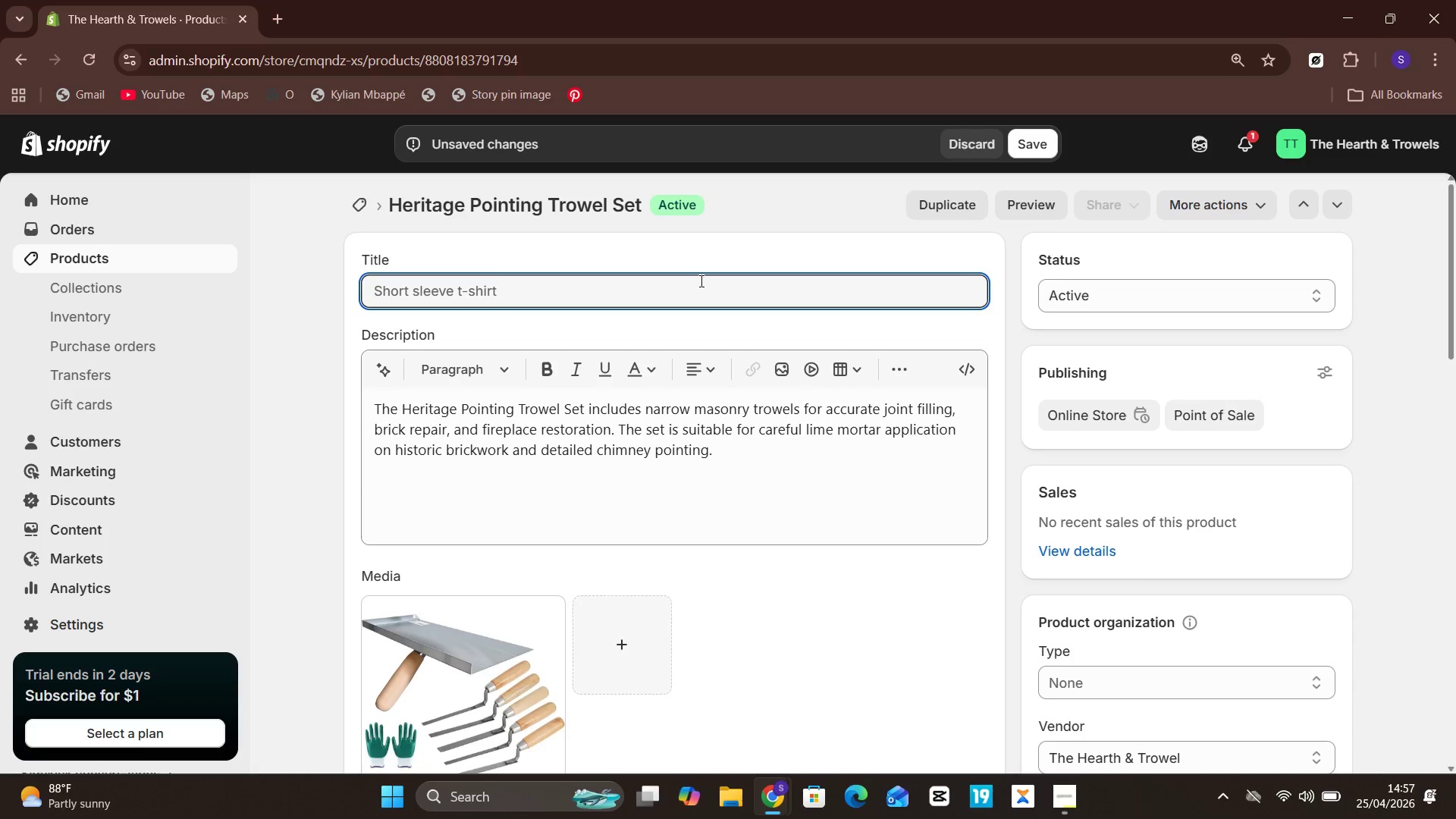 
key(Control+V)
 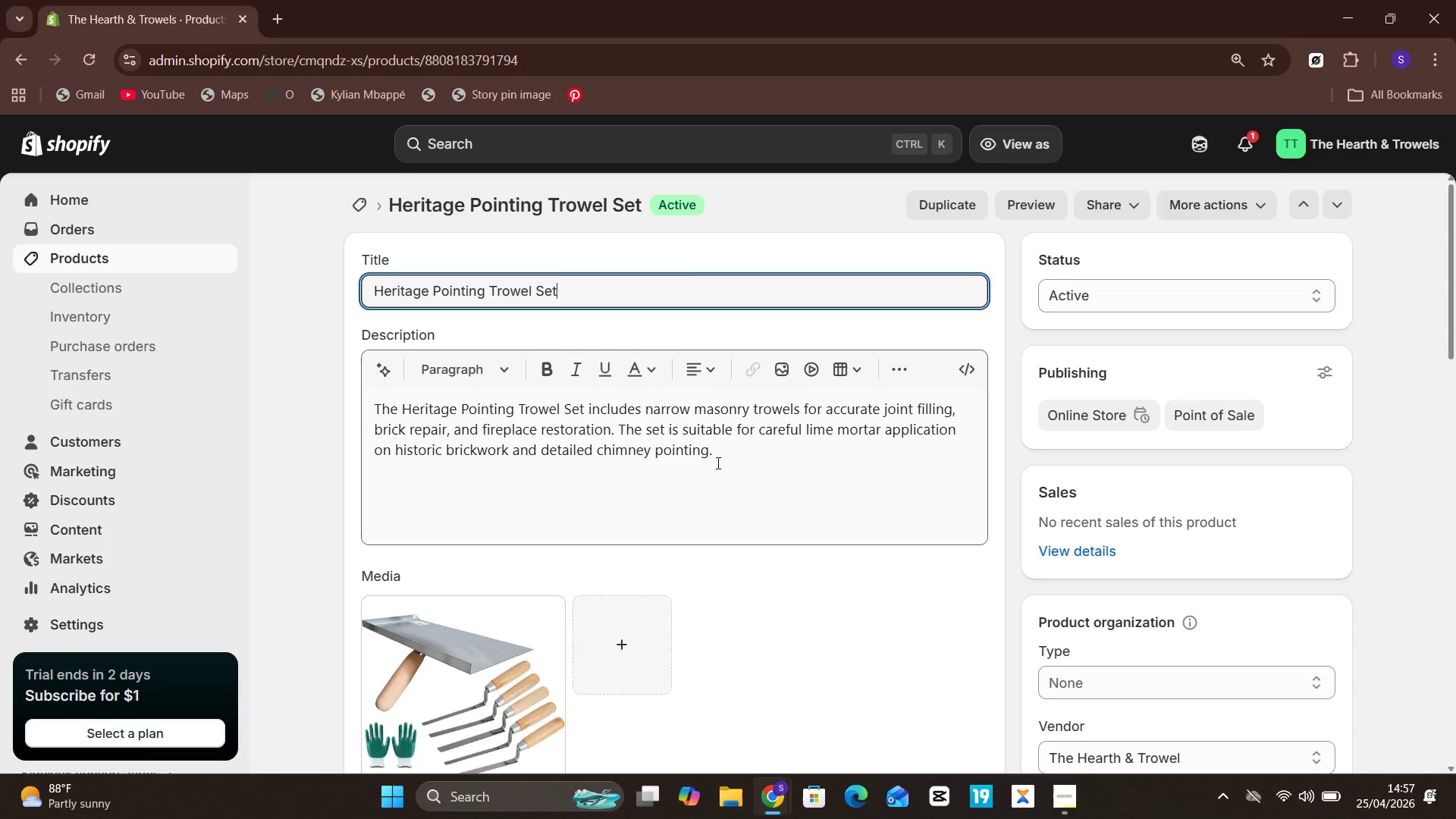 
left_click([717, 464])
 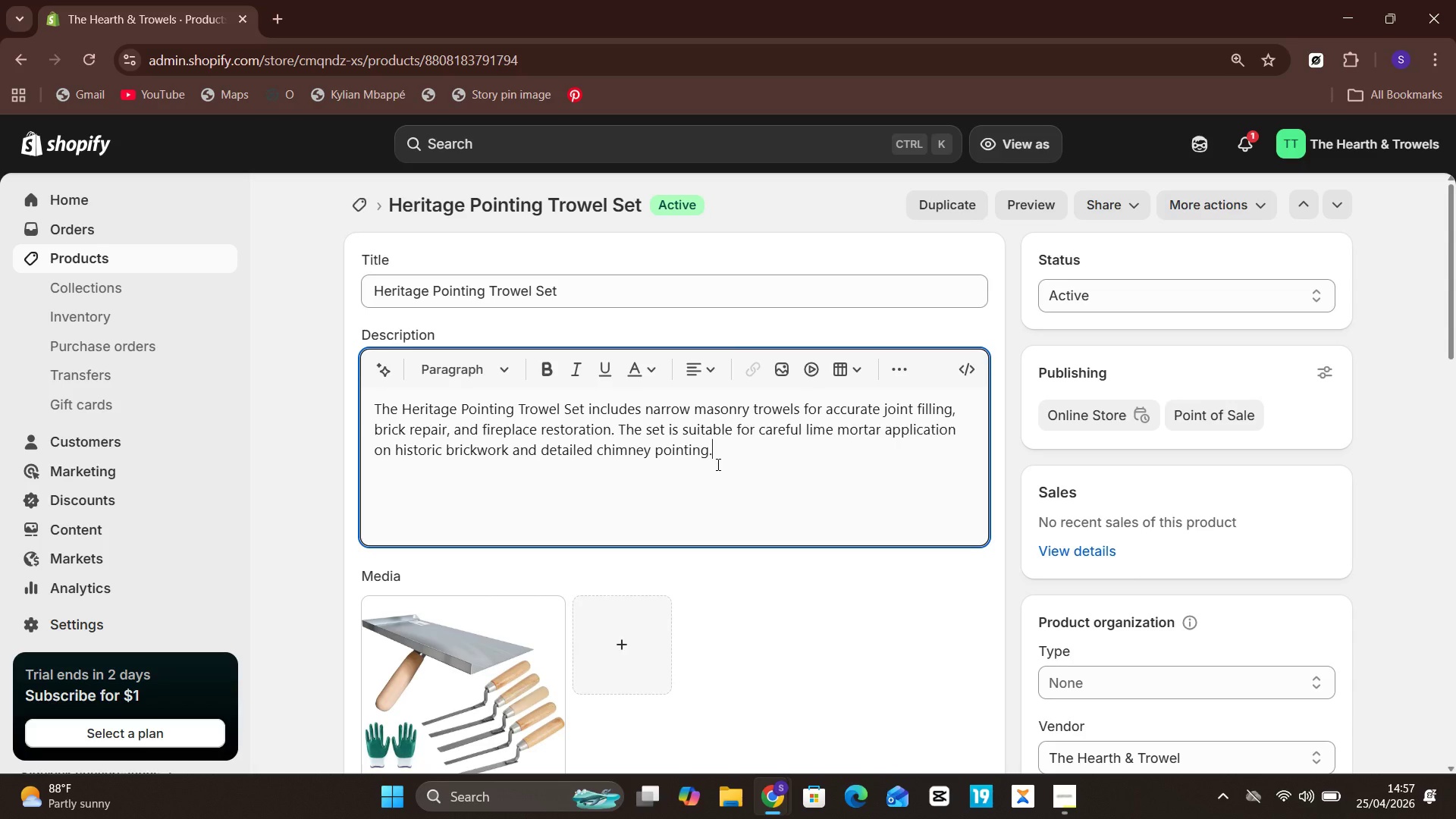 
key(Control+A)
 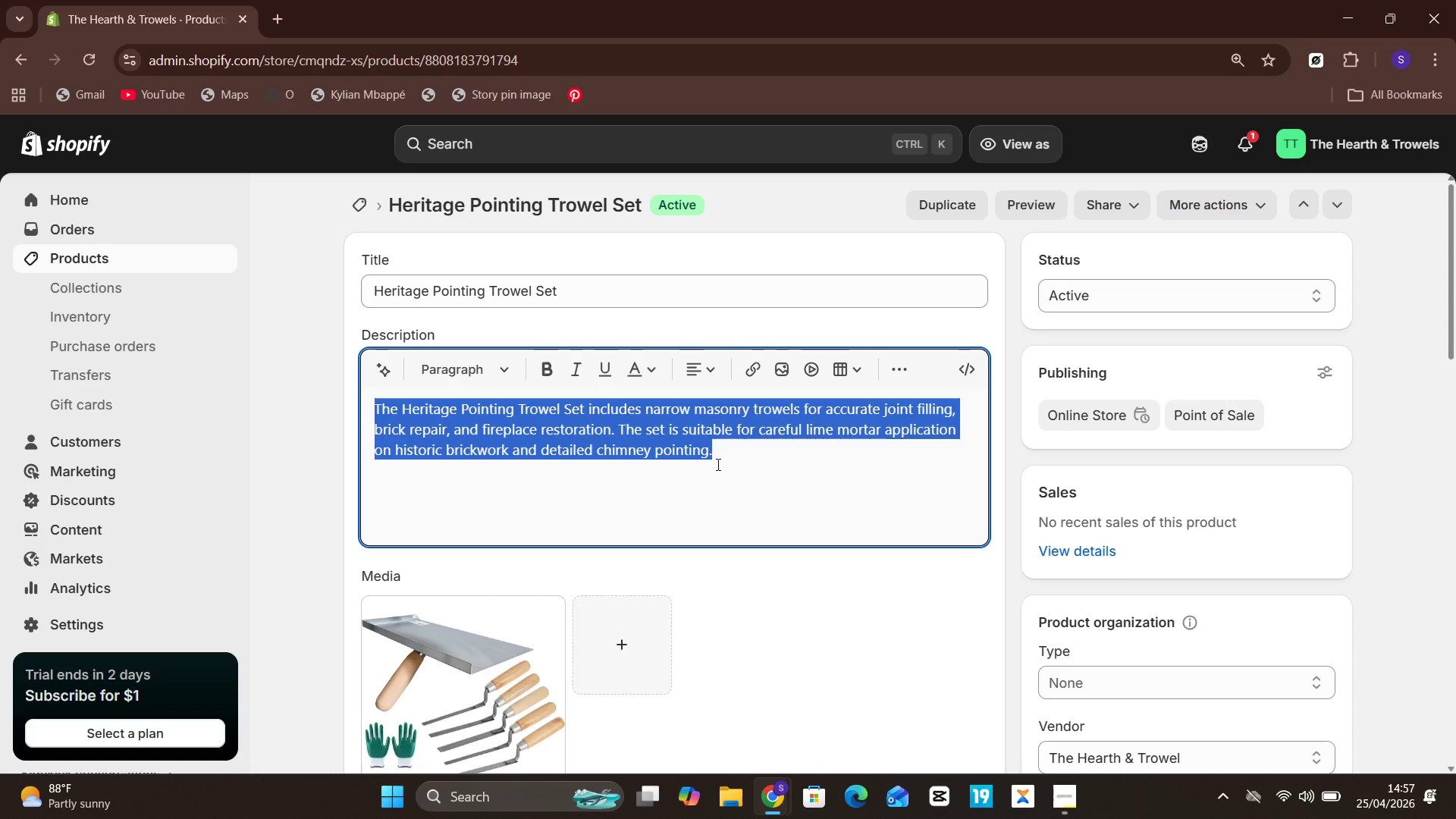 
key(Control+X)
 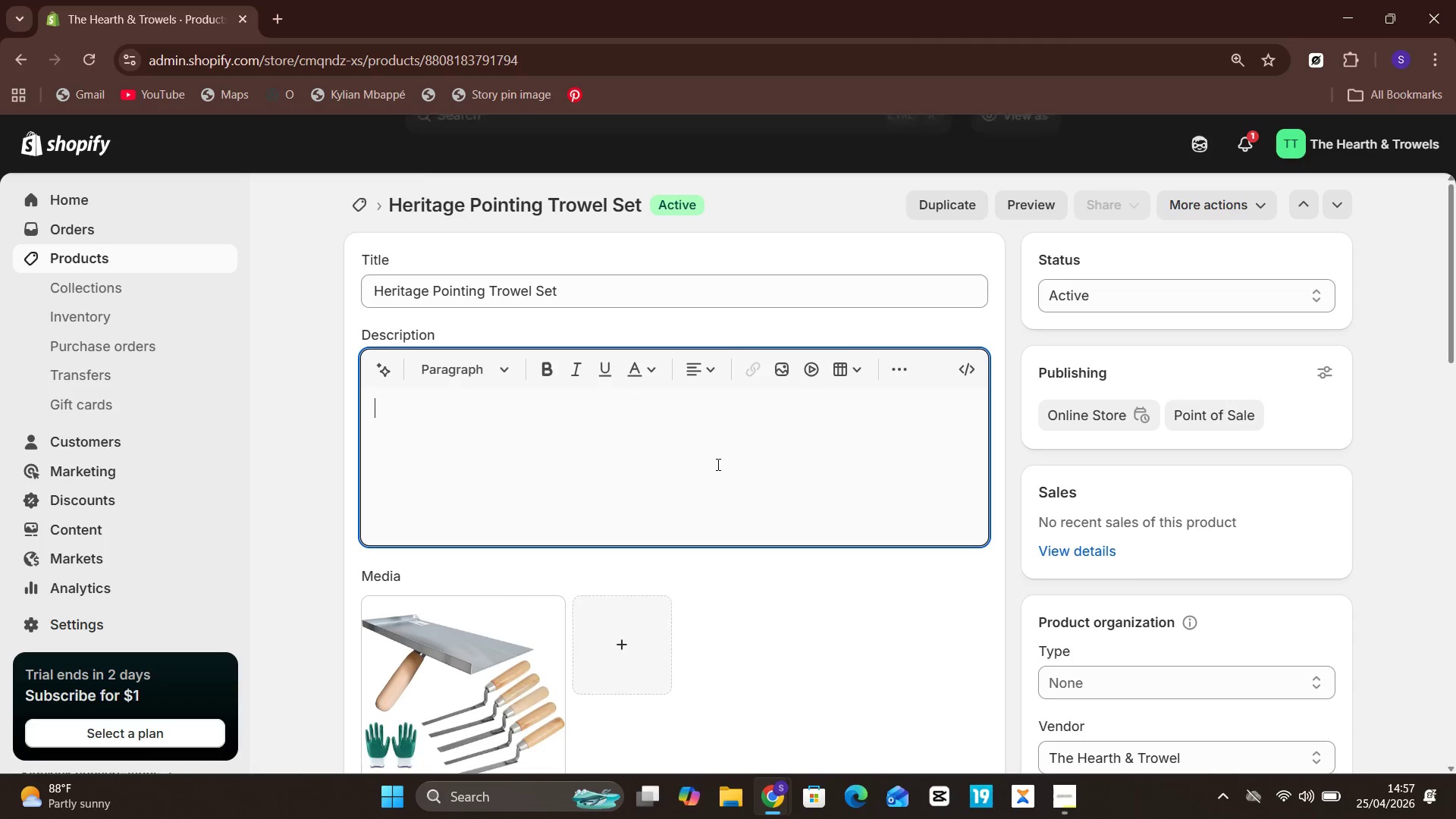 
key(Control+V)
 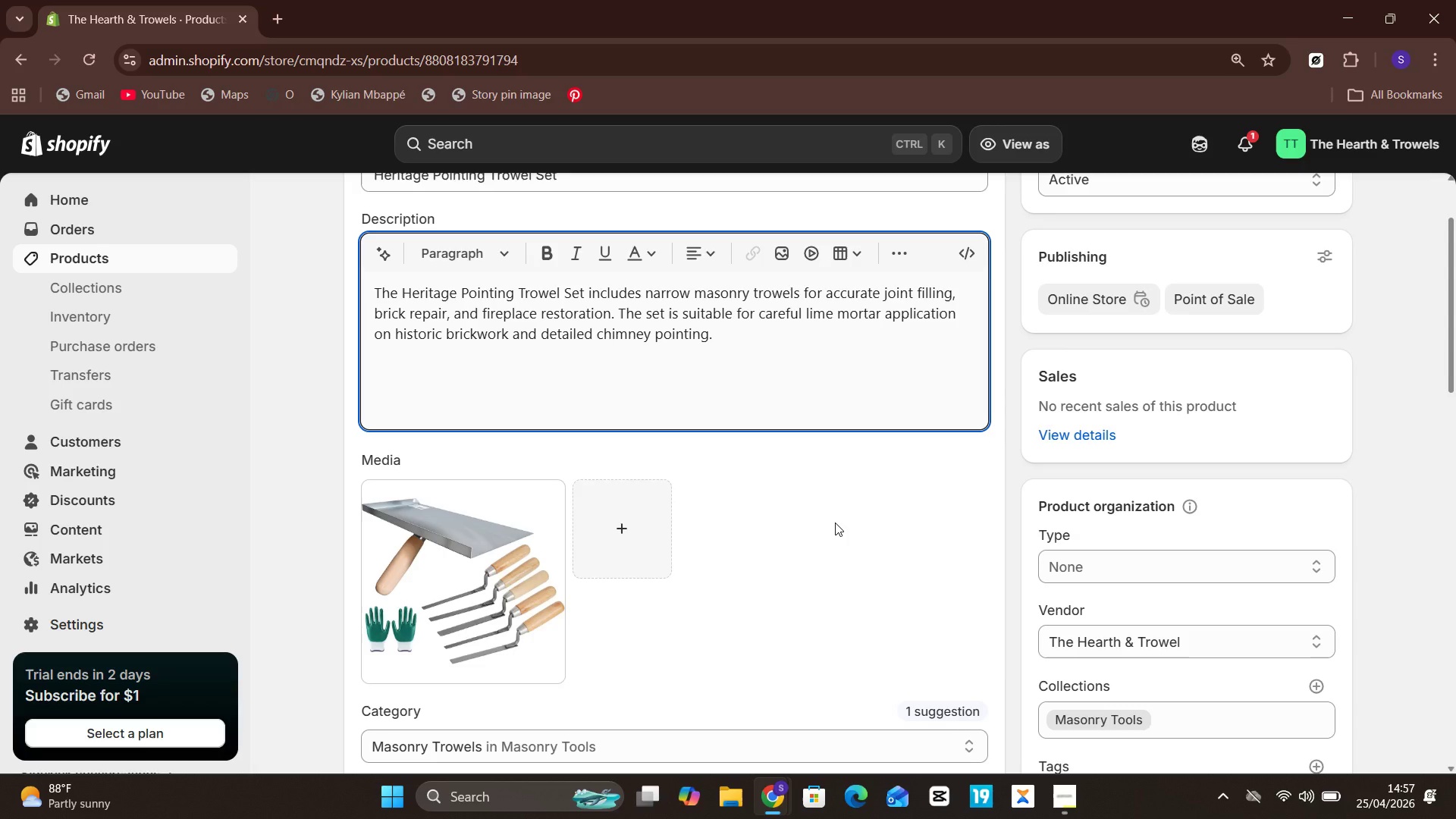 
wait(12.25)
 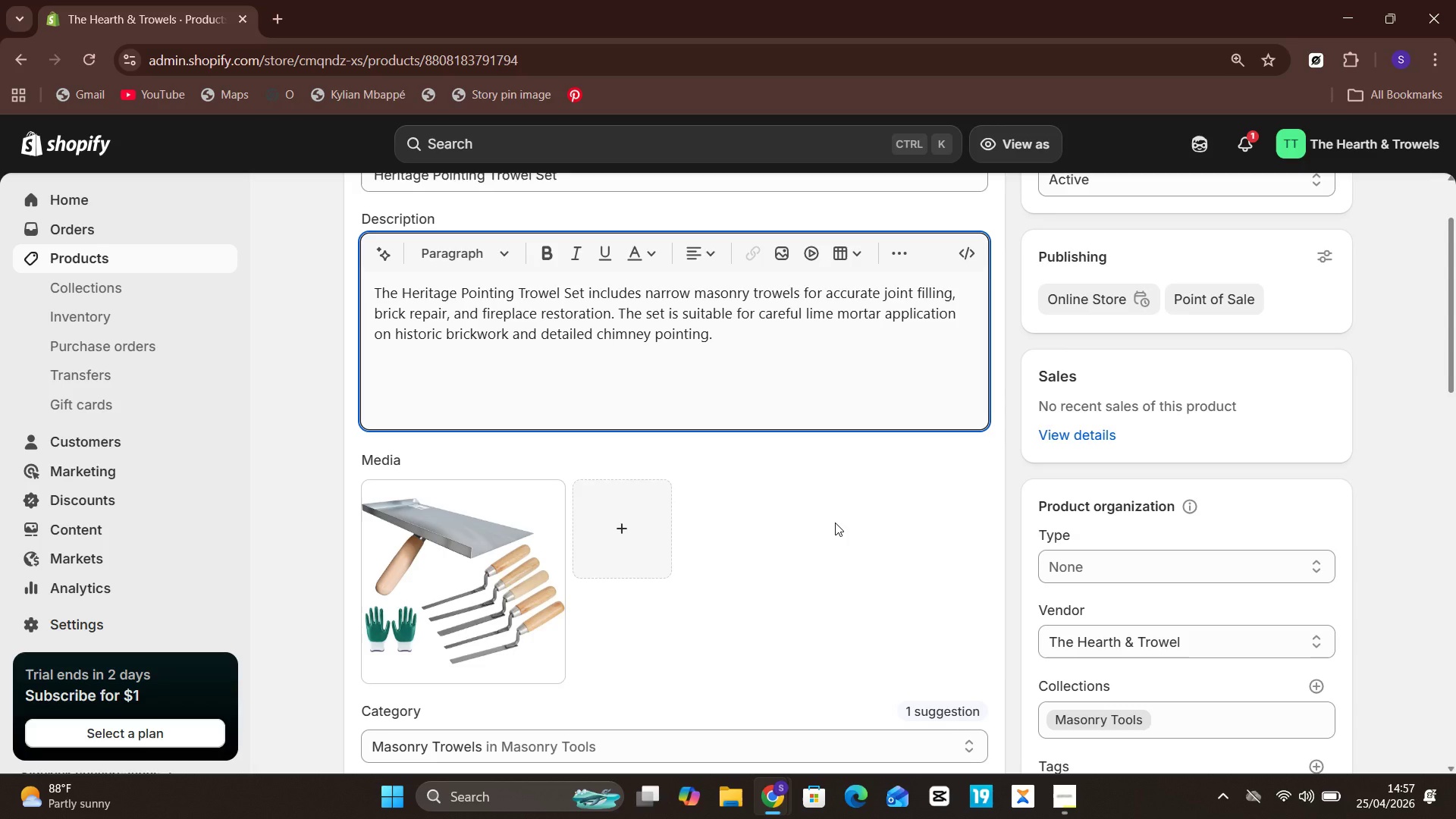 
left_click([811, 461])
 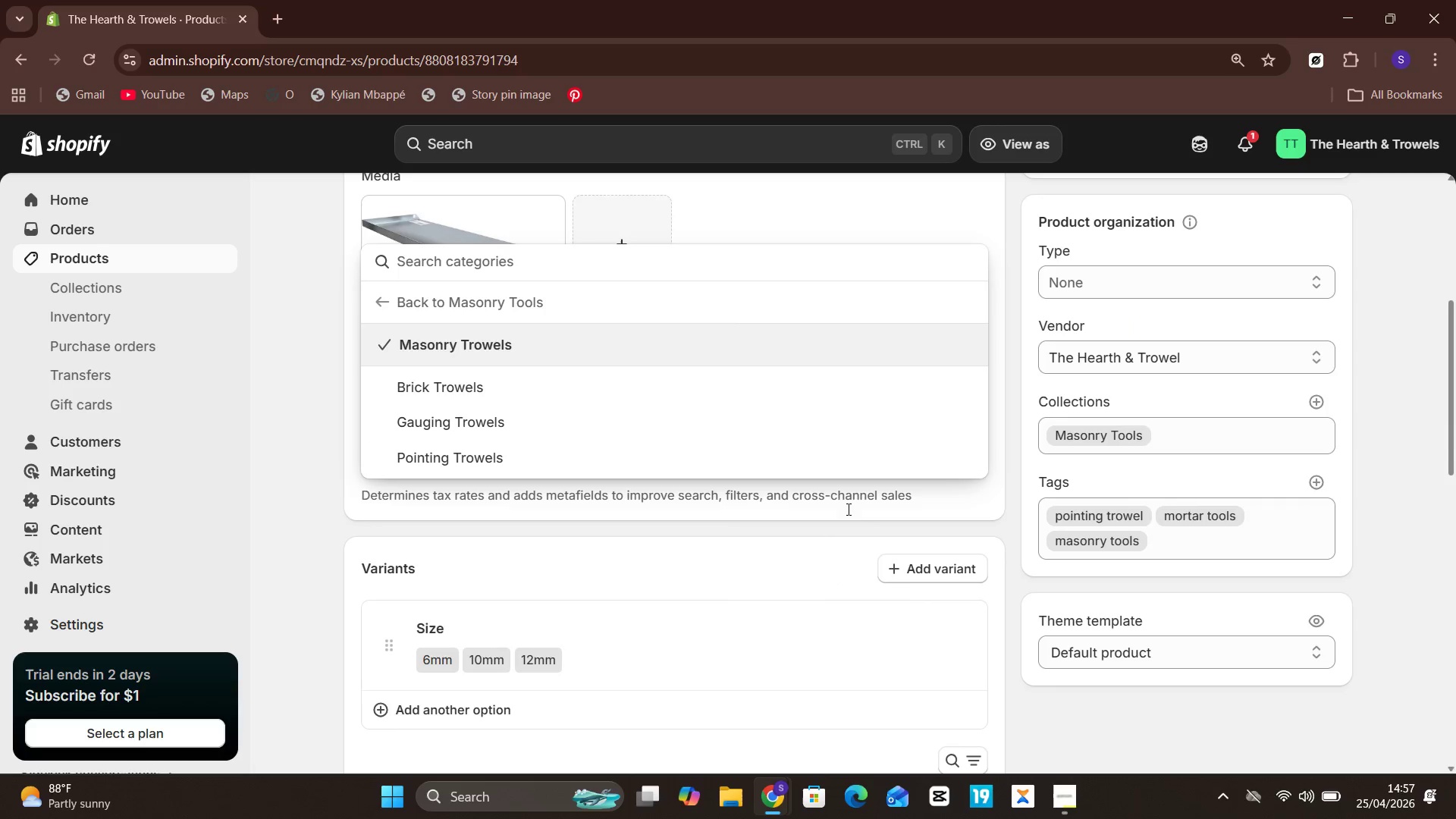 
left_click([904, 644])
 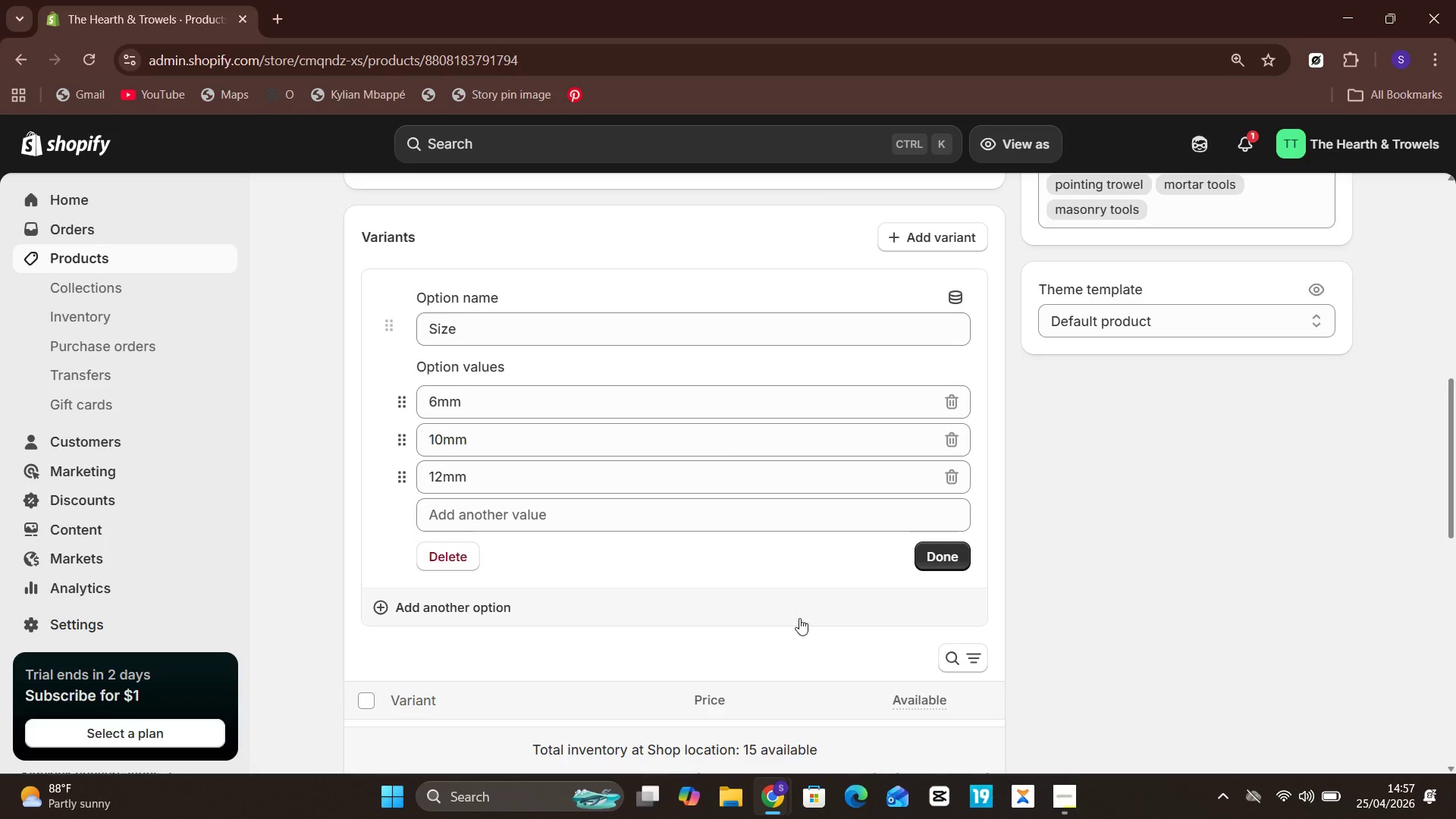 
left_click([765, 327])
 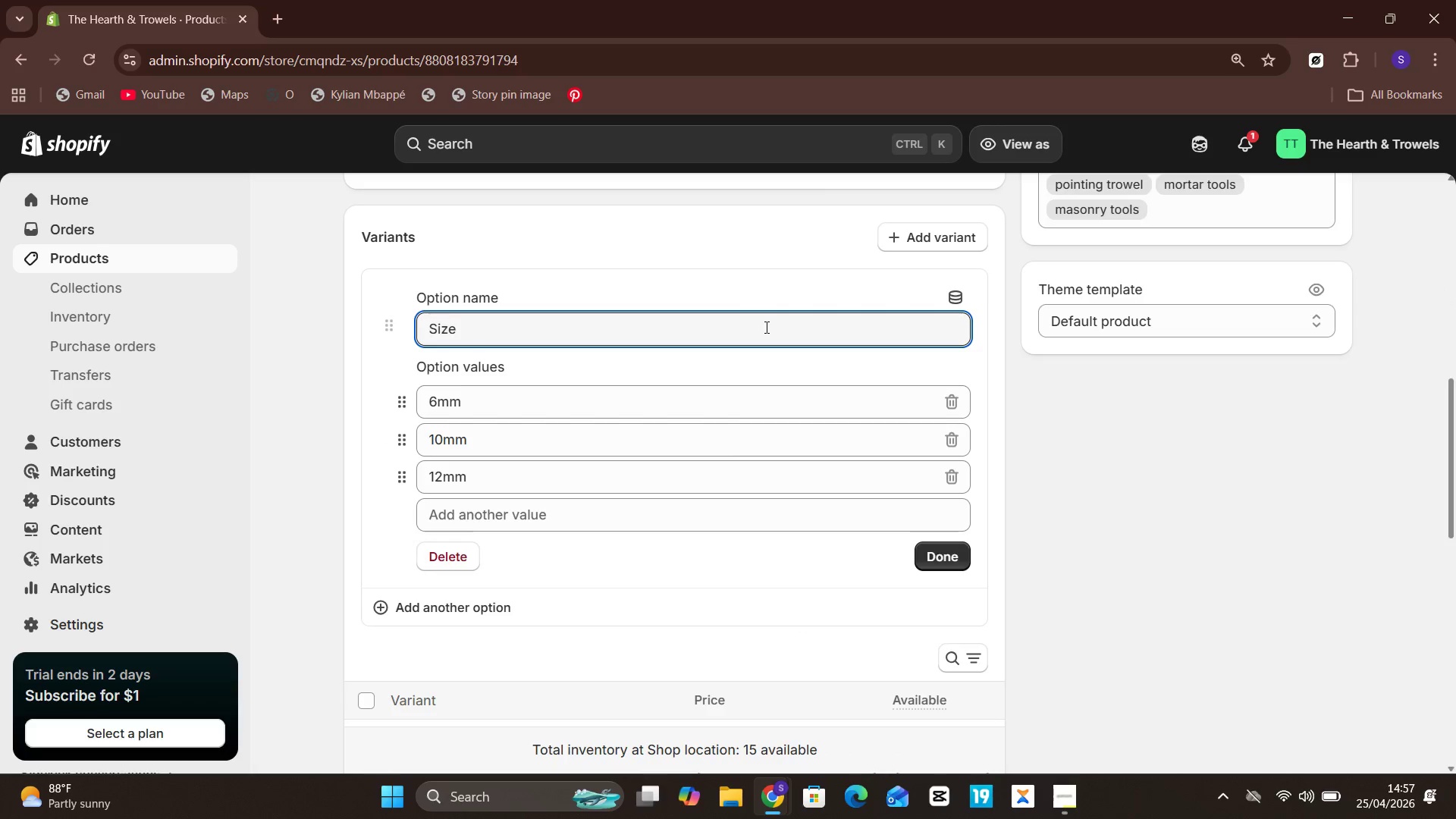 
key(Backspace)
key(Backspace)
key(Backspace)
key(Backspace)
key(Backspace)
type(Size)
 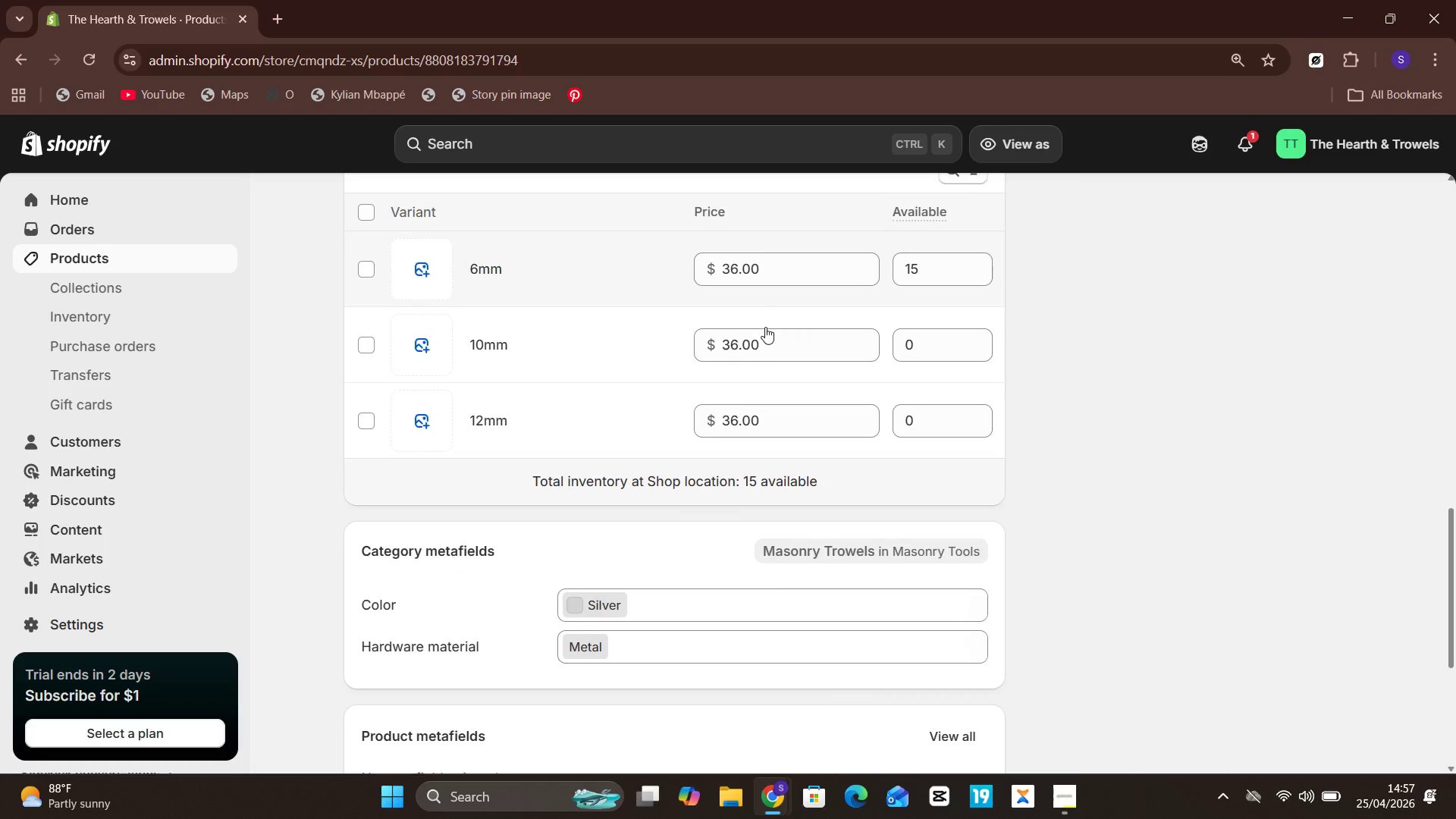 
wait(11.95)
 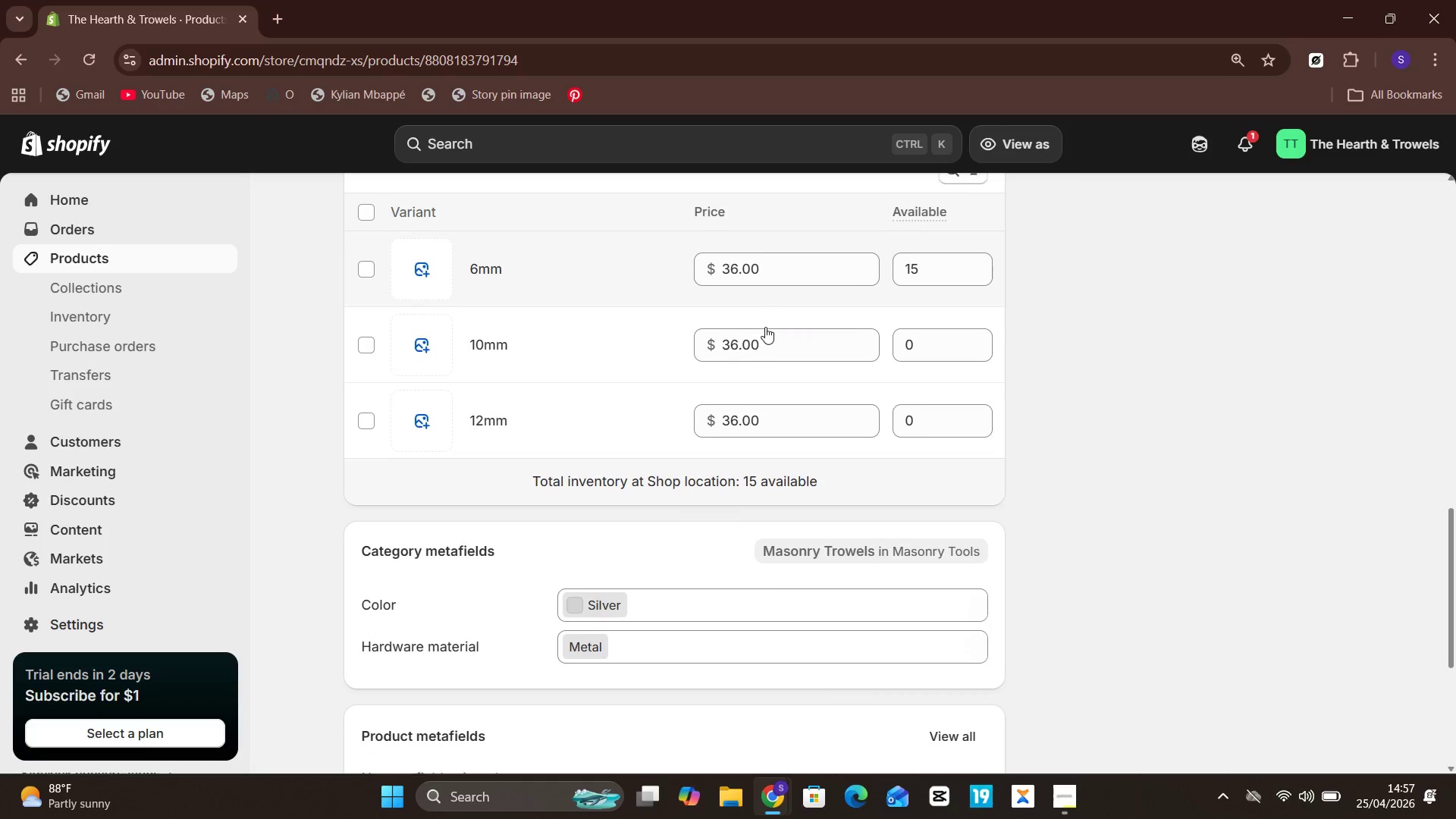 
left_click([974, 504])
 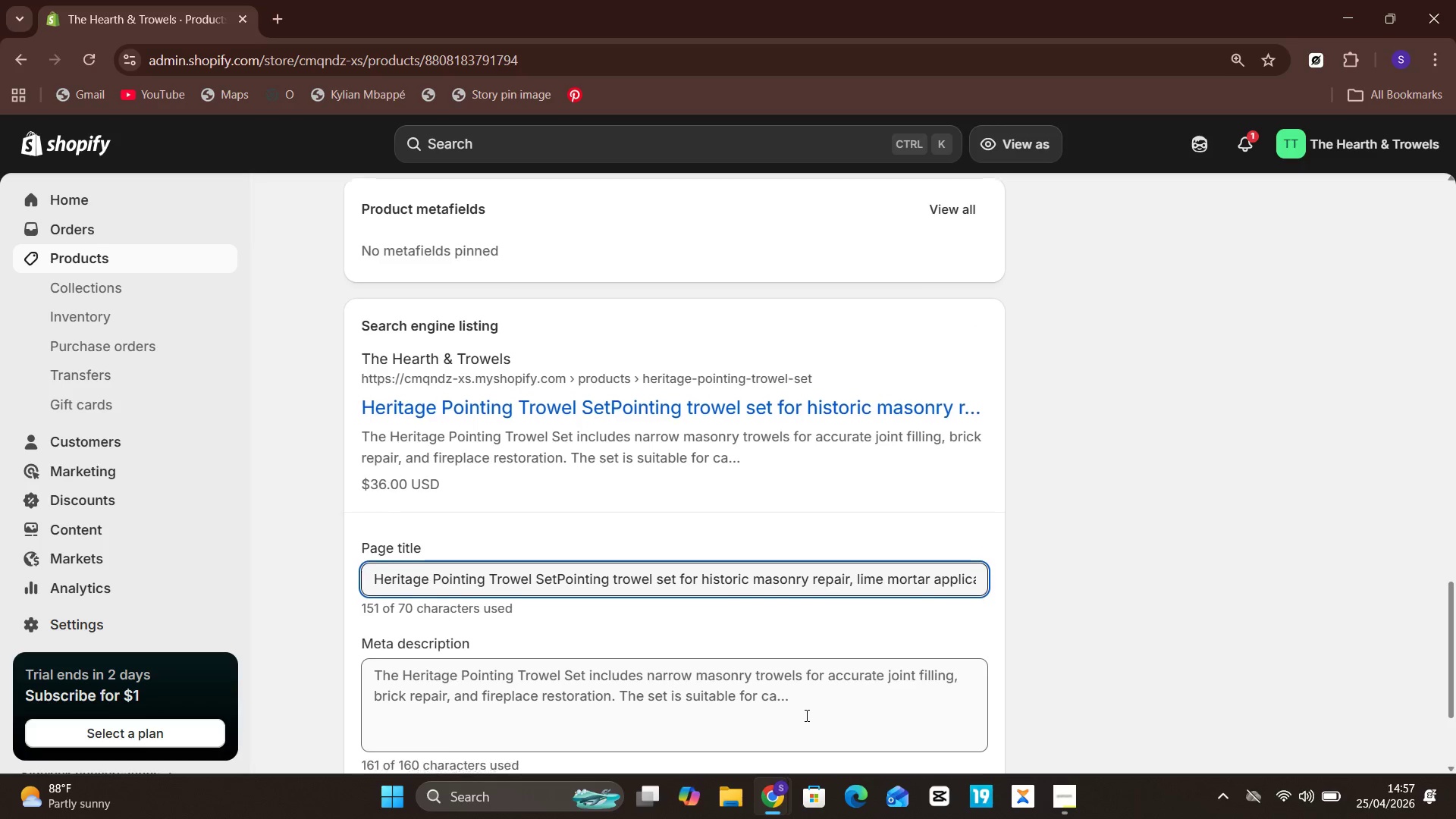 
left_click([843, 593])
 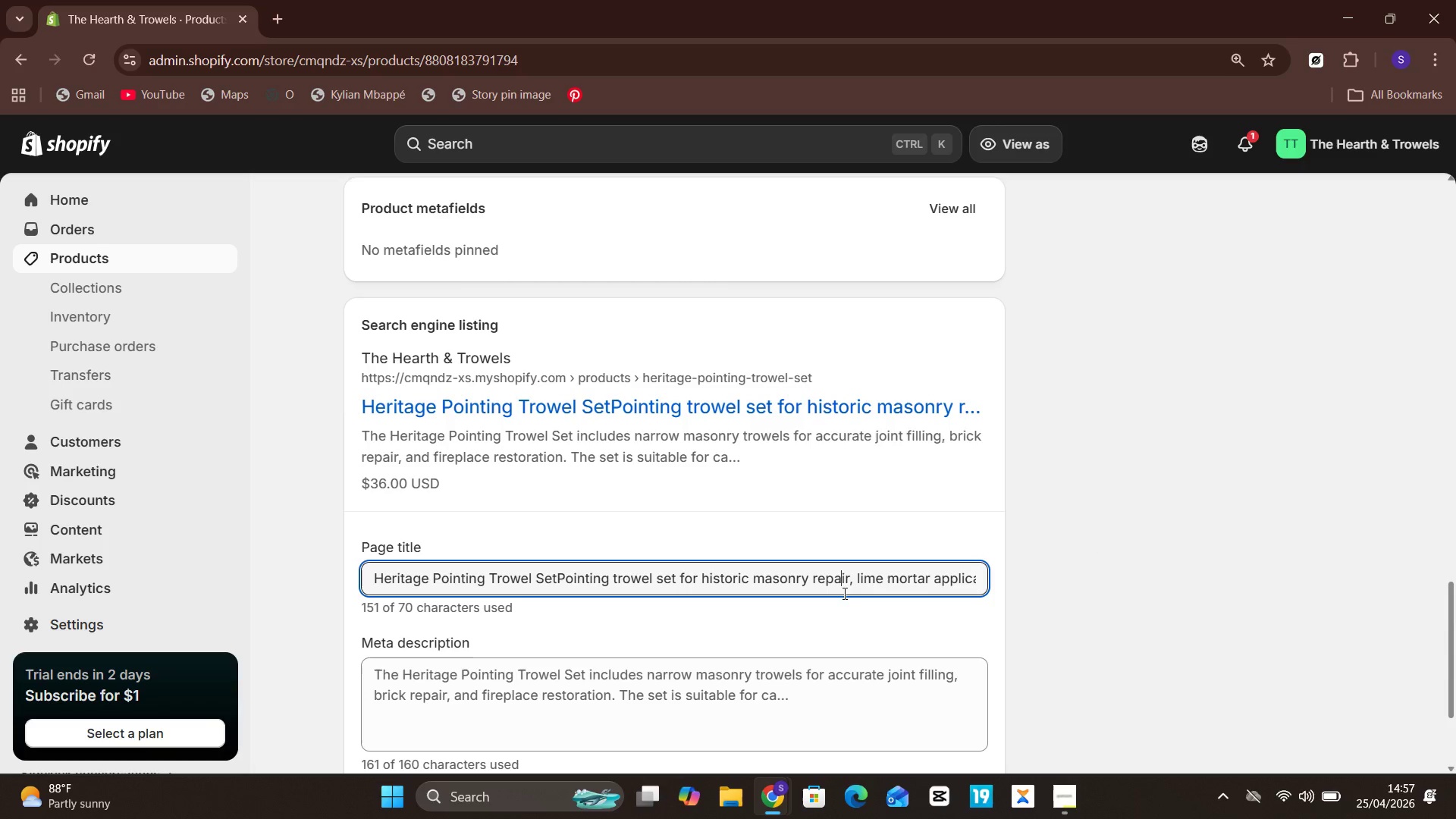 
key(Control+A)
 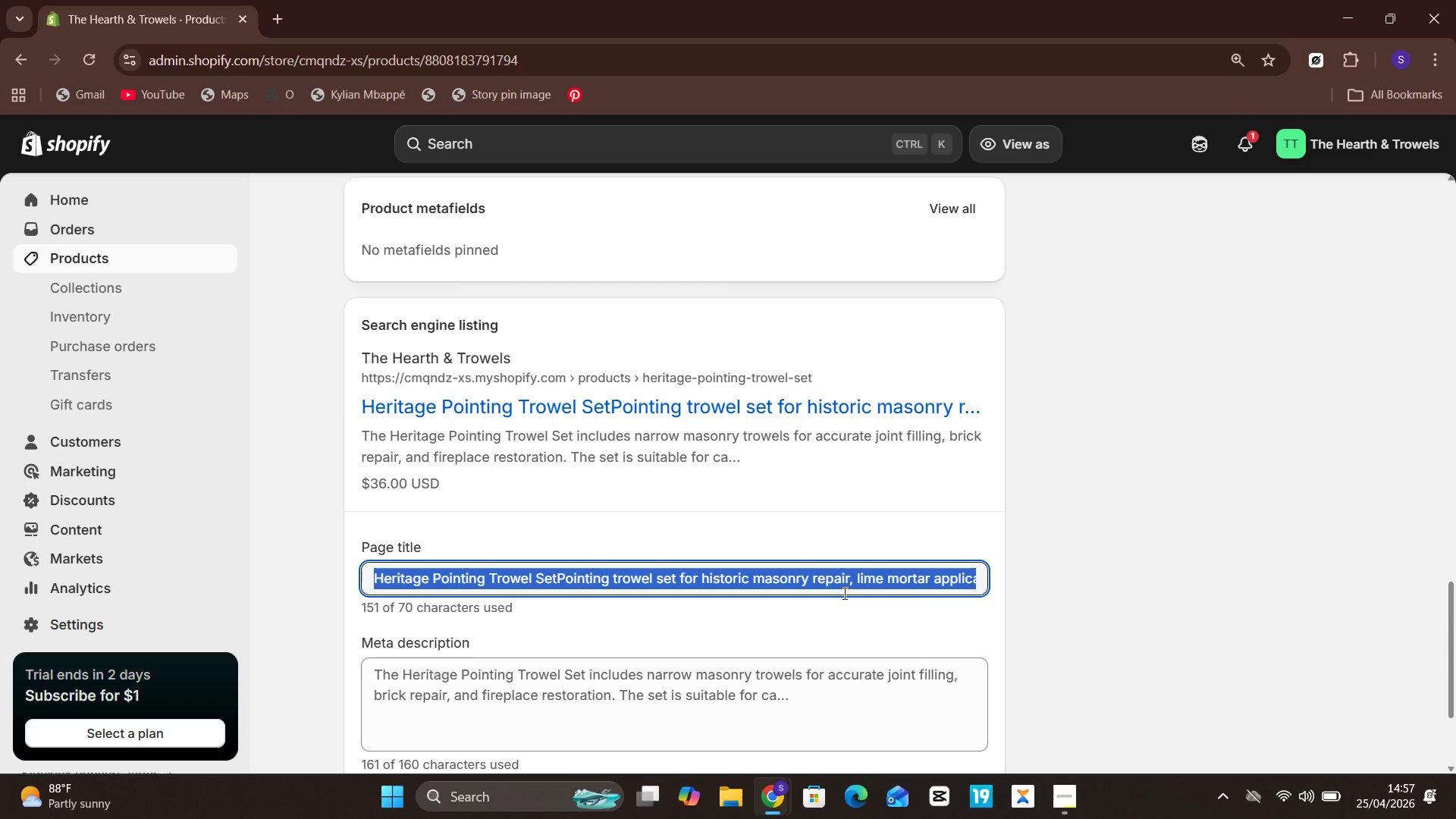 
key(Control+X)
 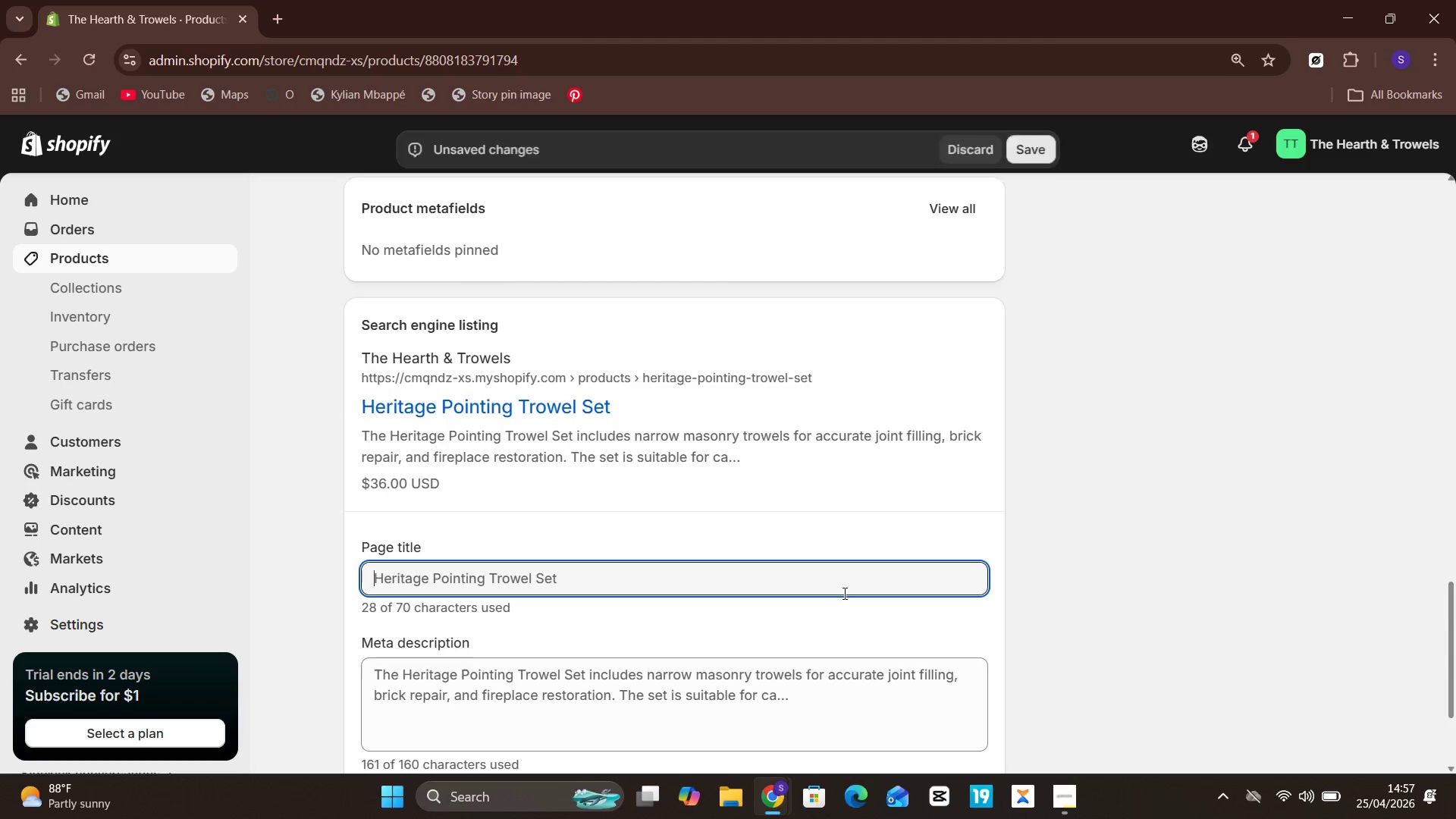 
key(Control+V)
 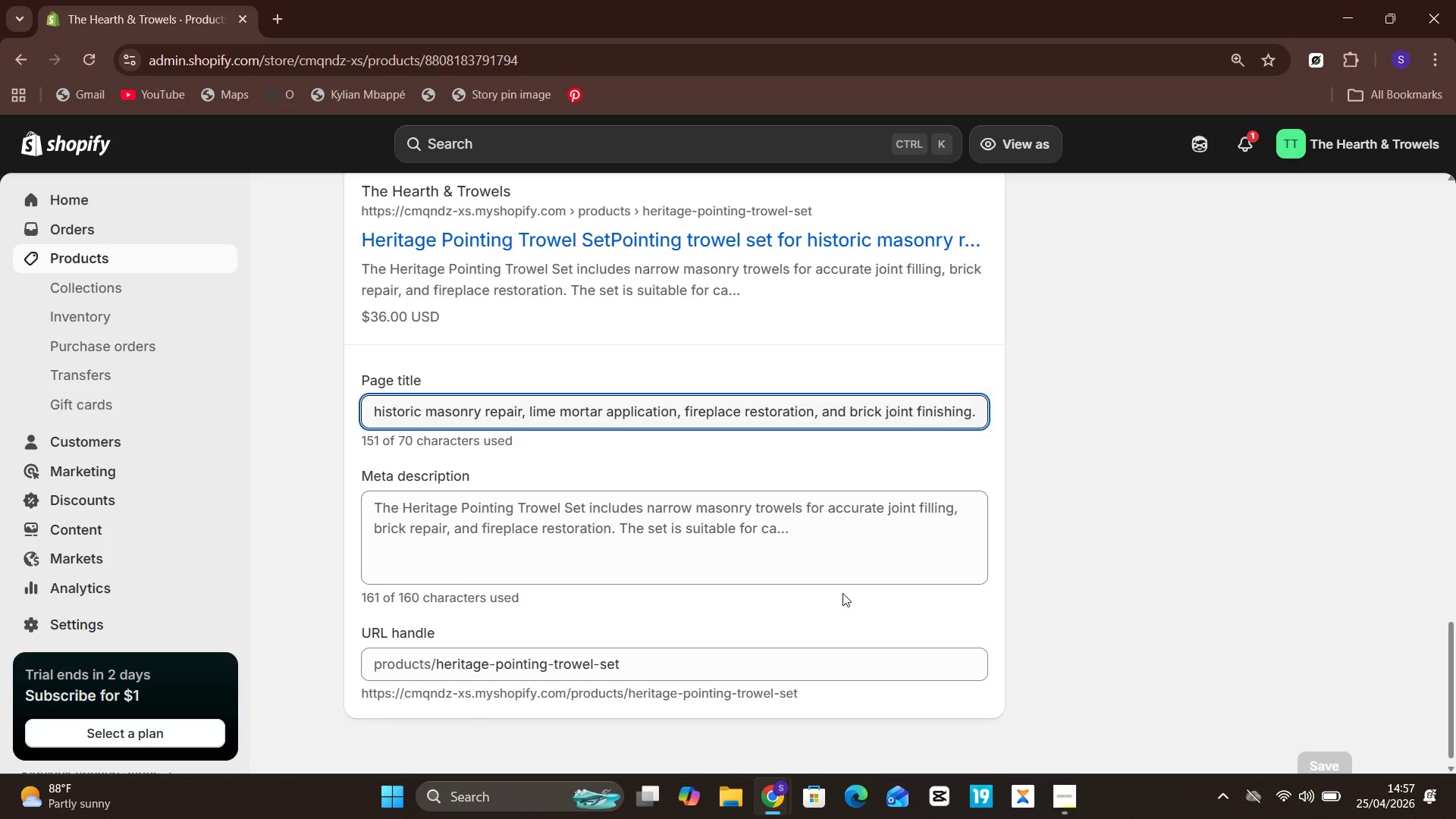 
left_click([855, 524])
 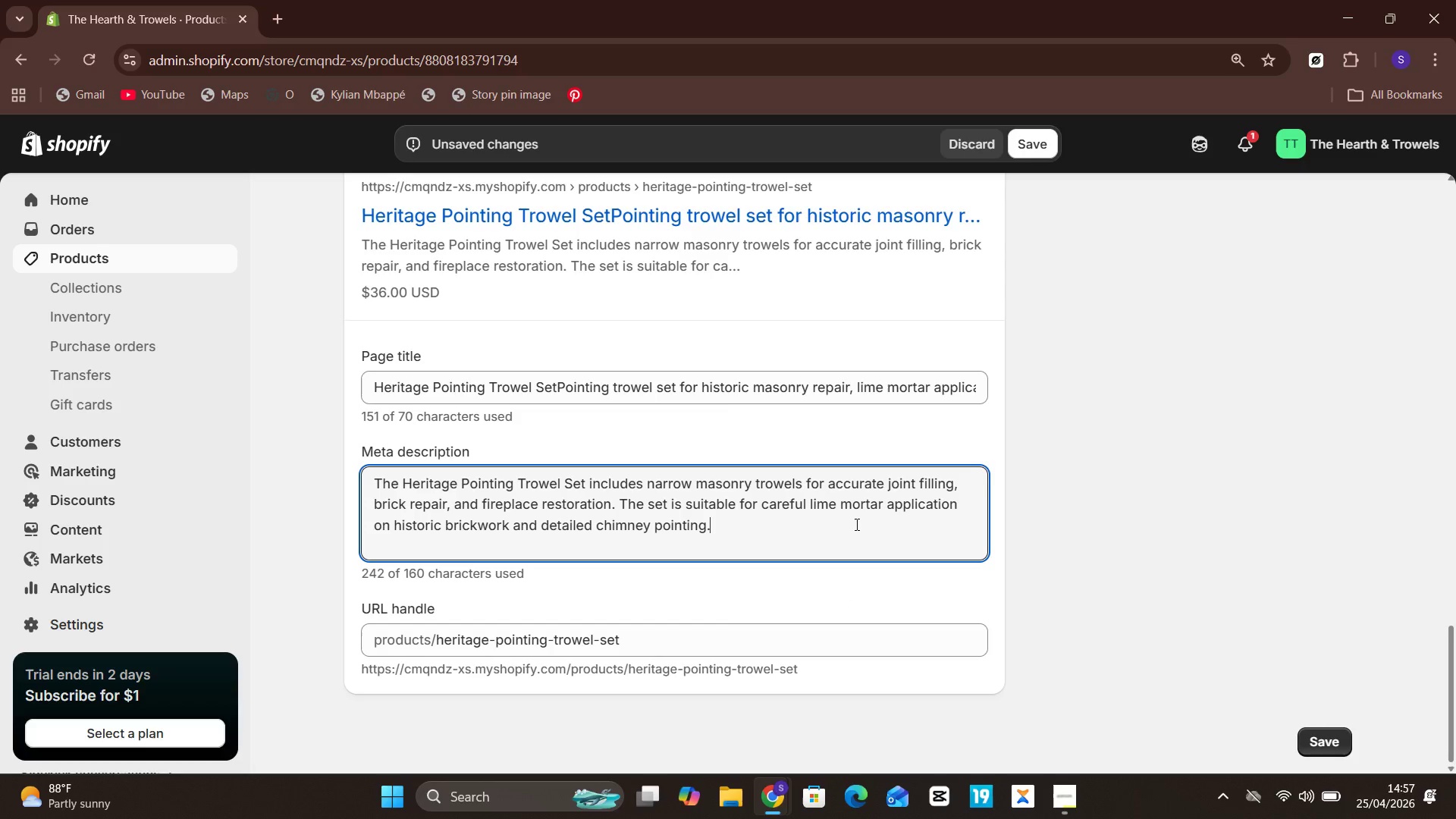 
key(Control+A)
 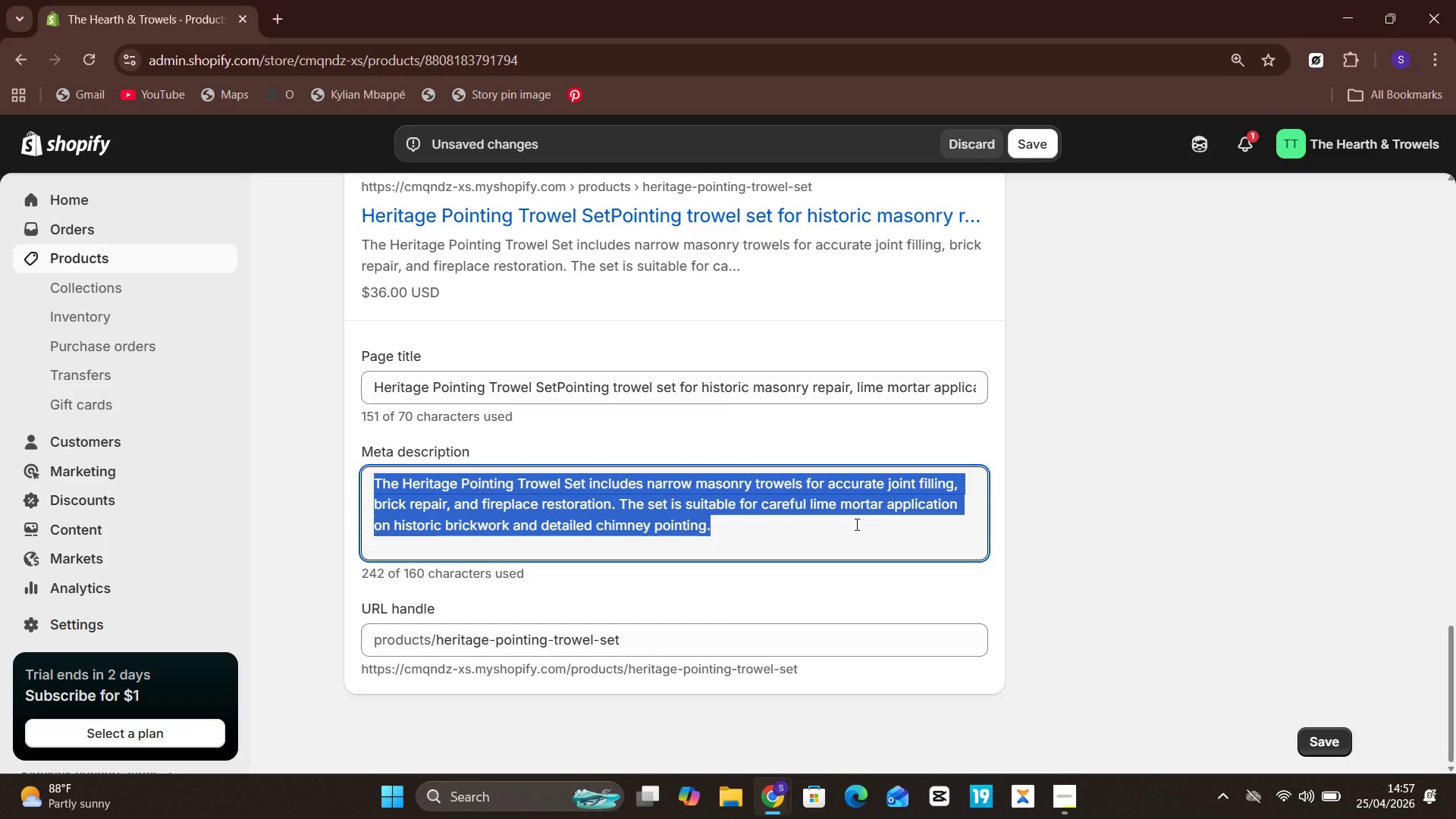 
hold_key(key=X, duration=0.31)
 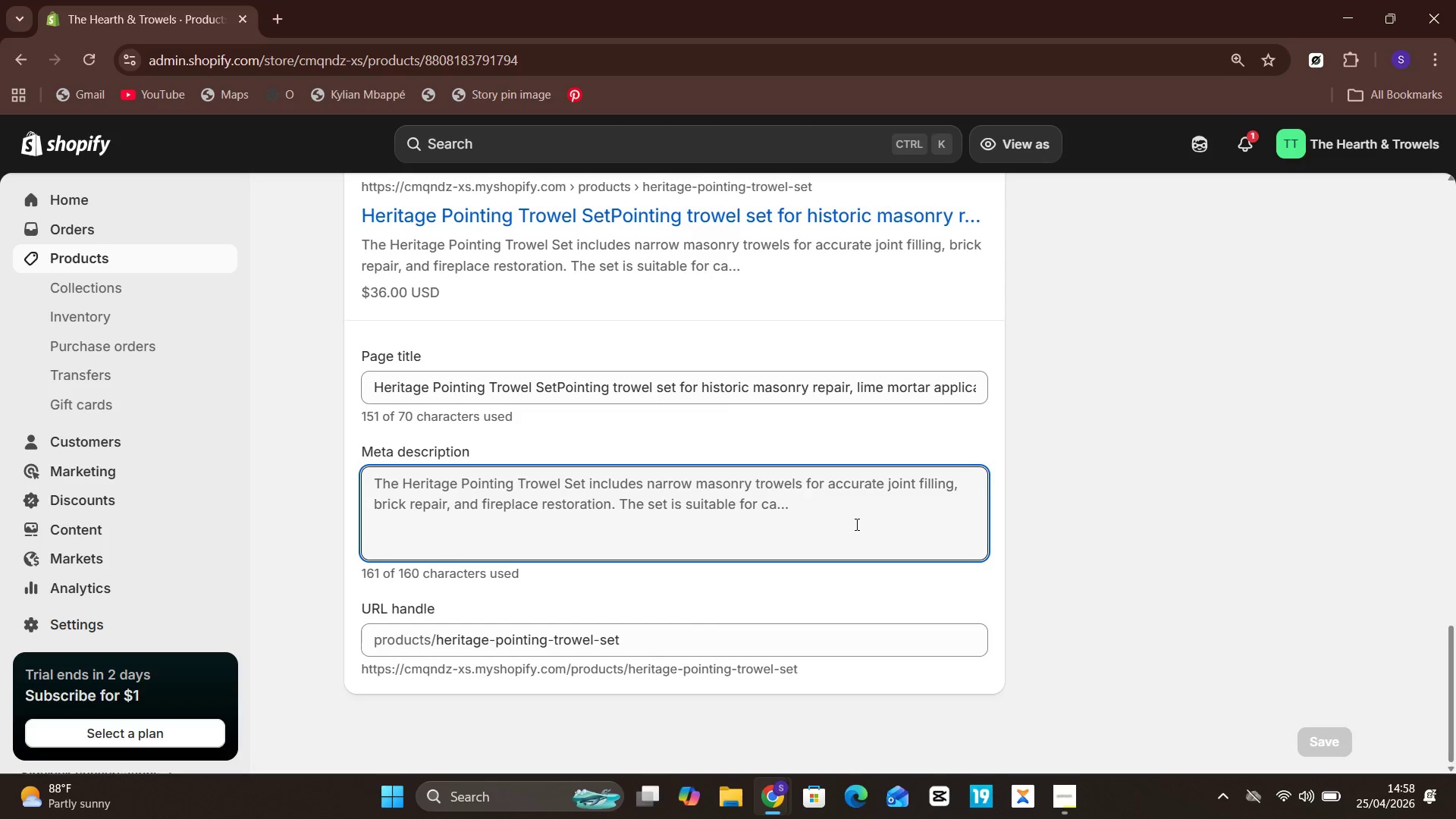 
hold_key(key=ControlLeft, duration=1.09)
 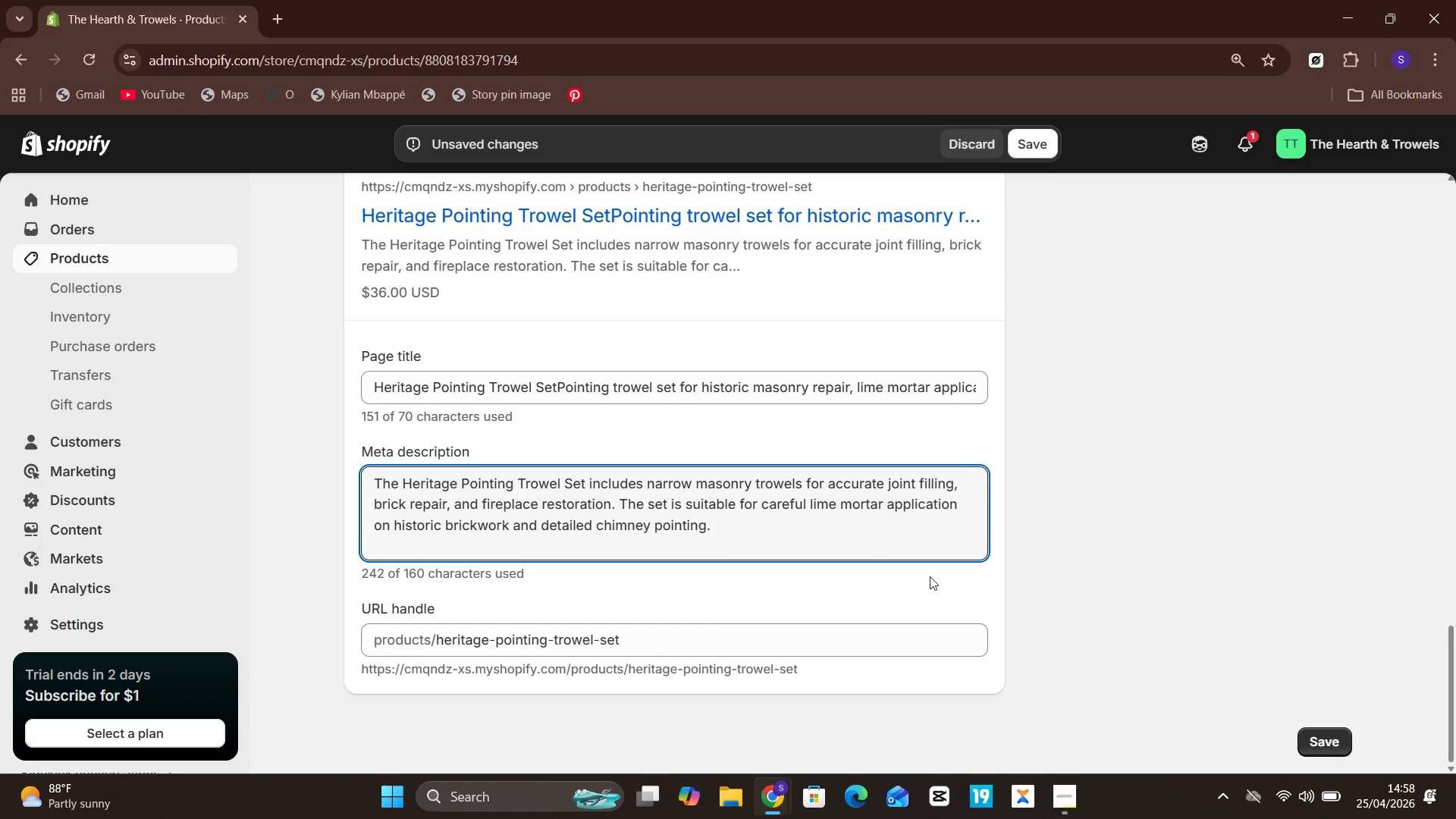 
hold_key(key=V, duration=0.31)
 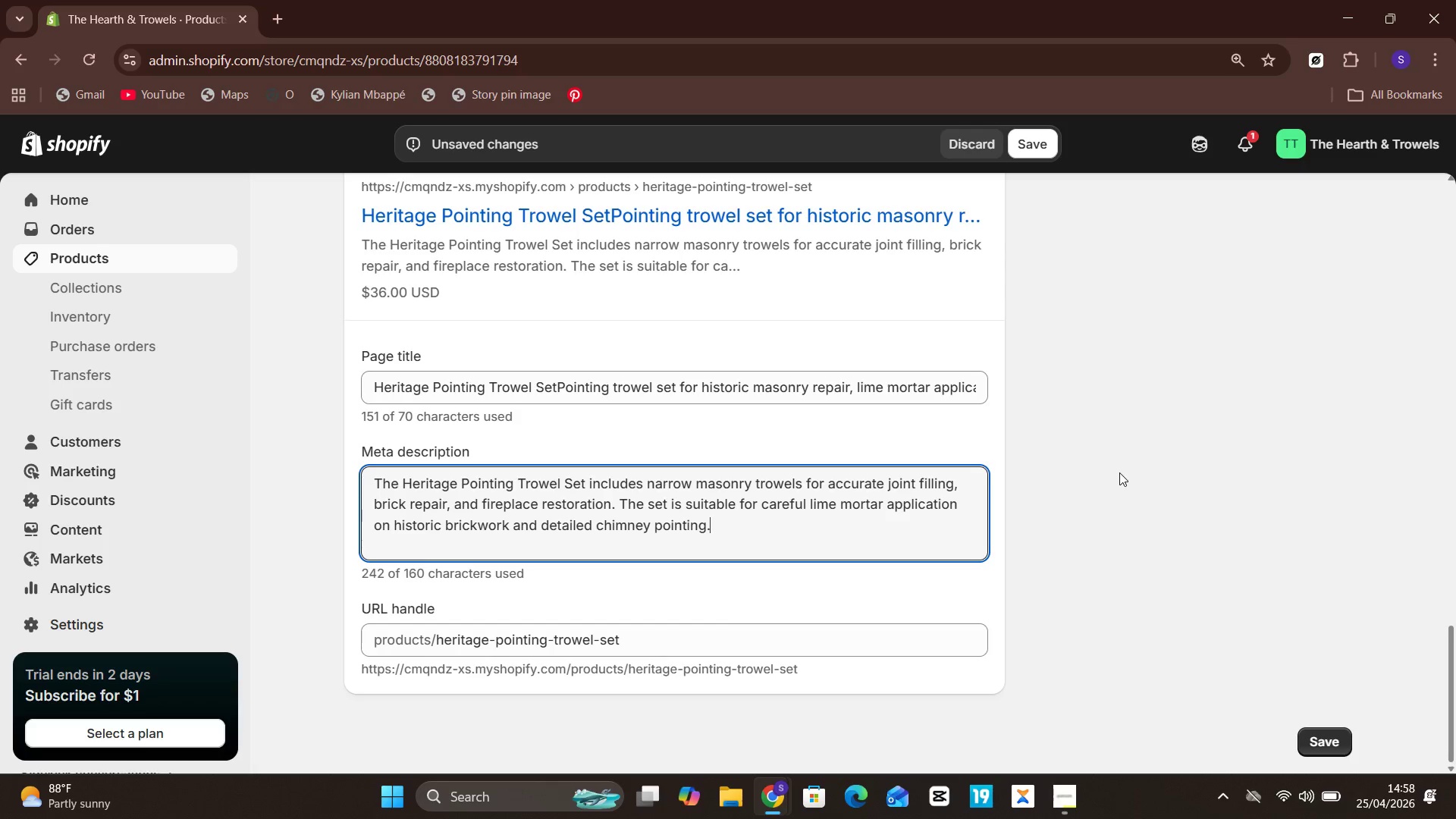 
wait(14.56)
 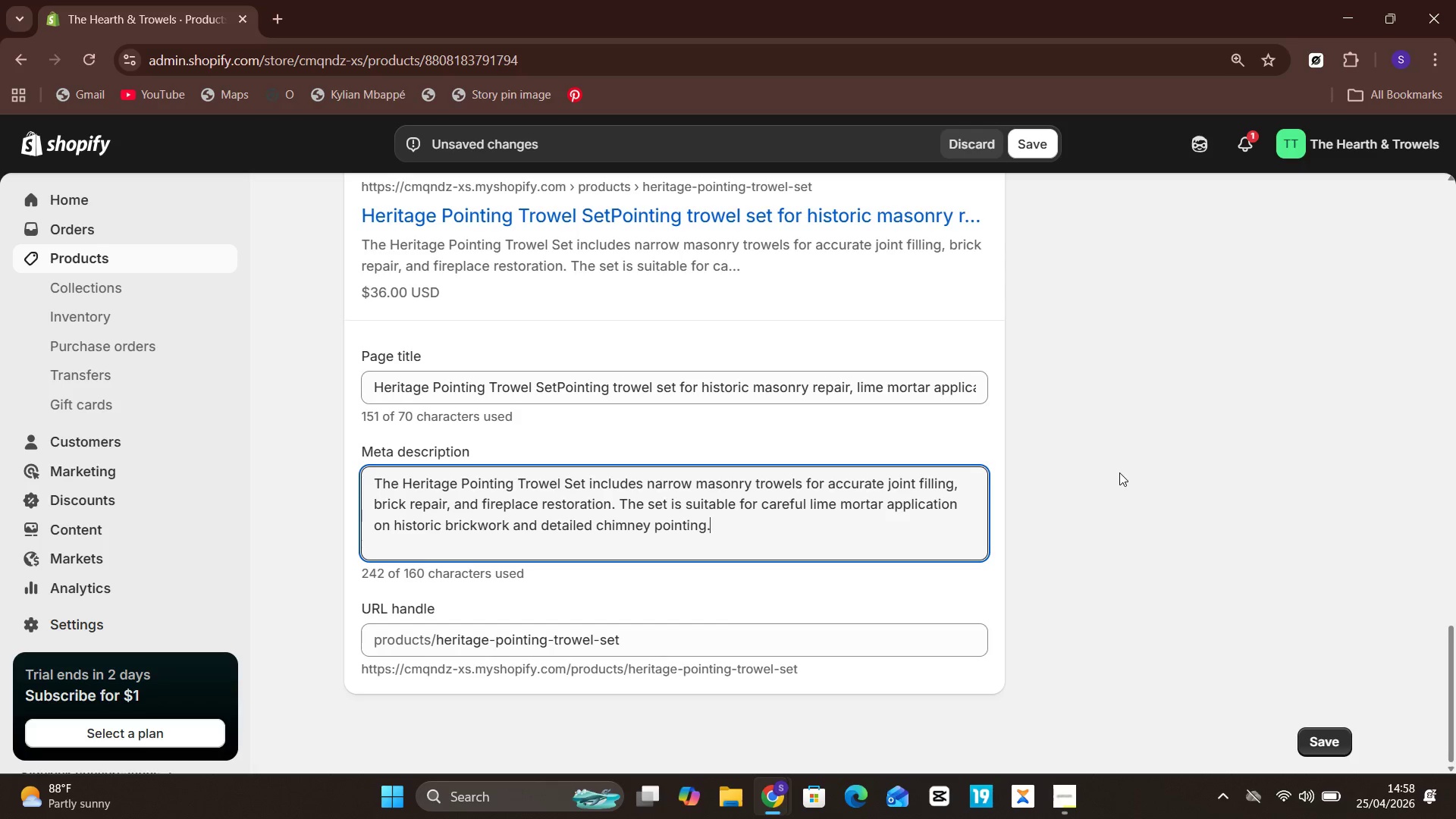 
key(Space)
 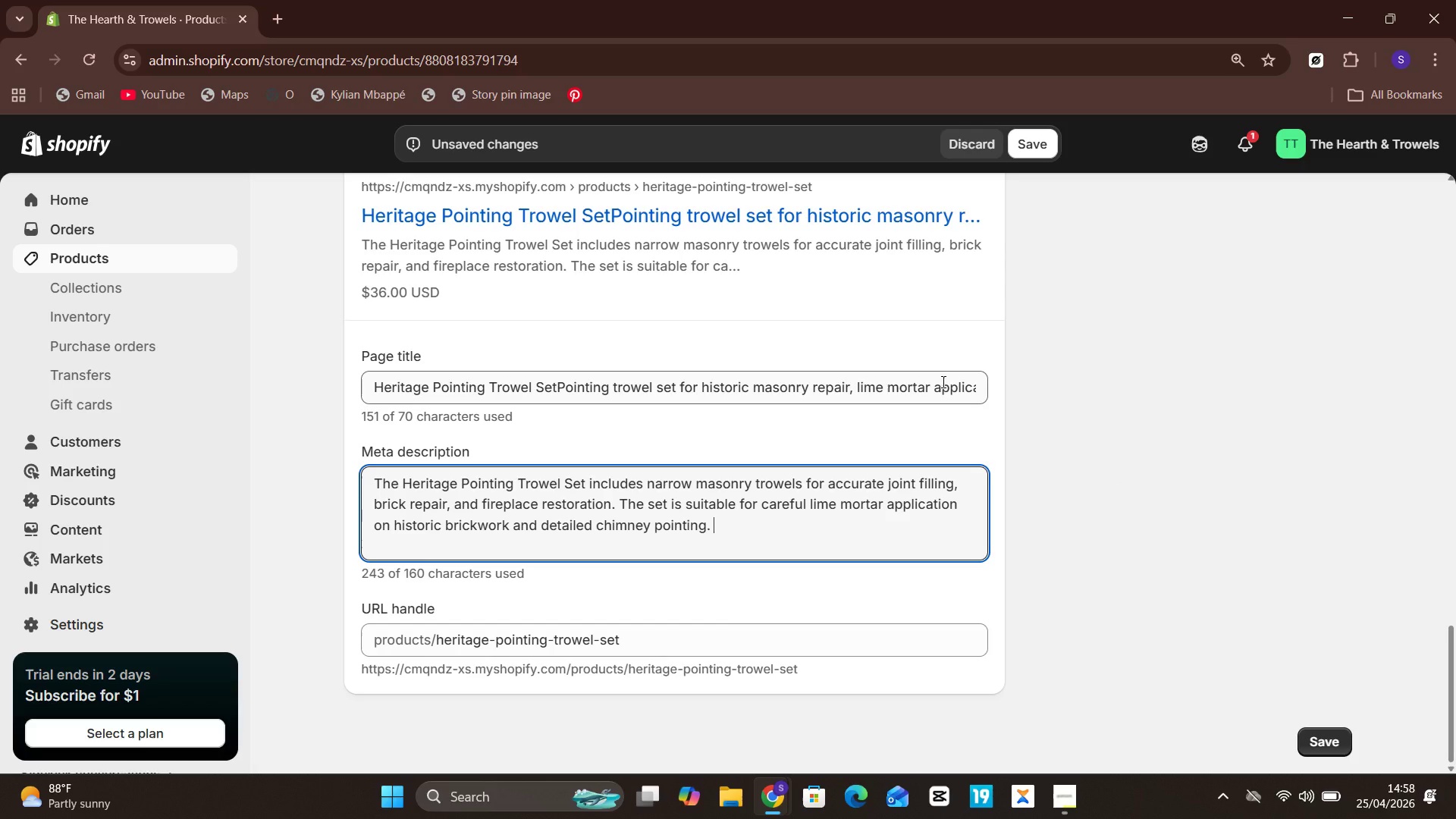 
key(Backspace)
 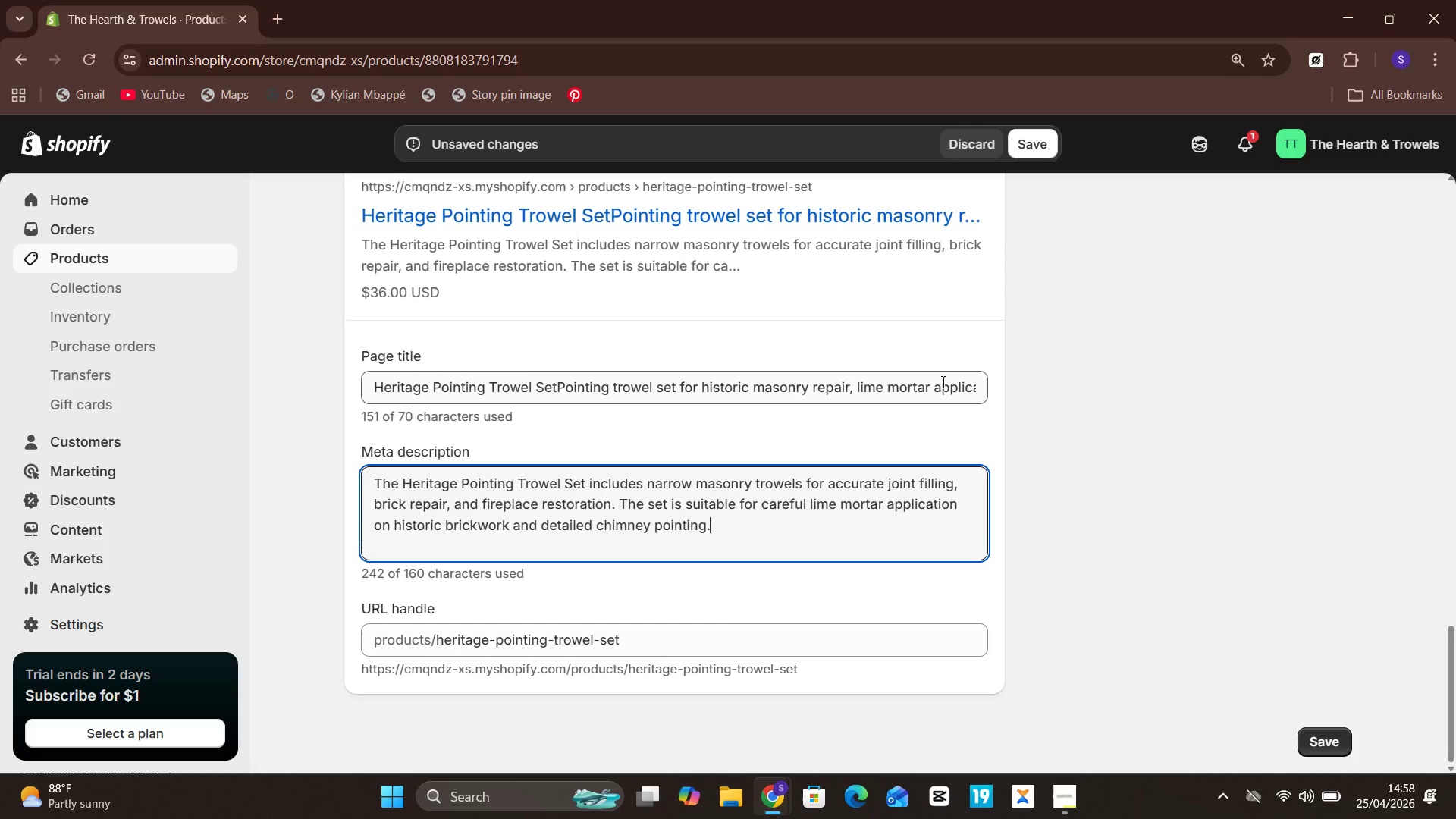 
key(Backspace)
 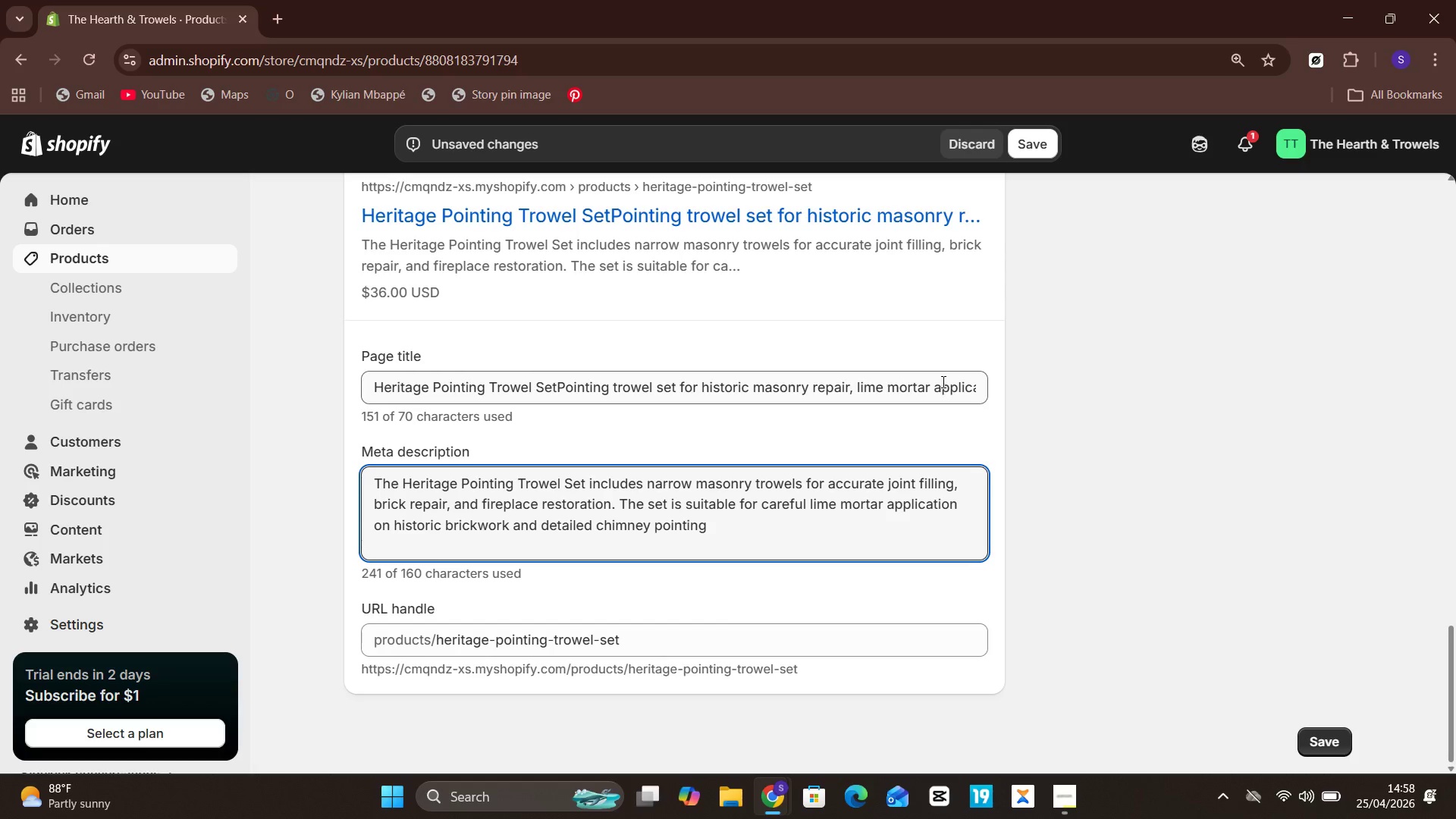 
key(Period)
 